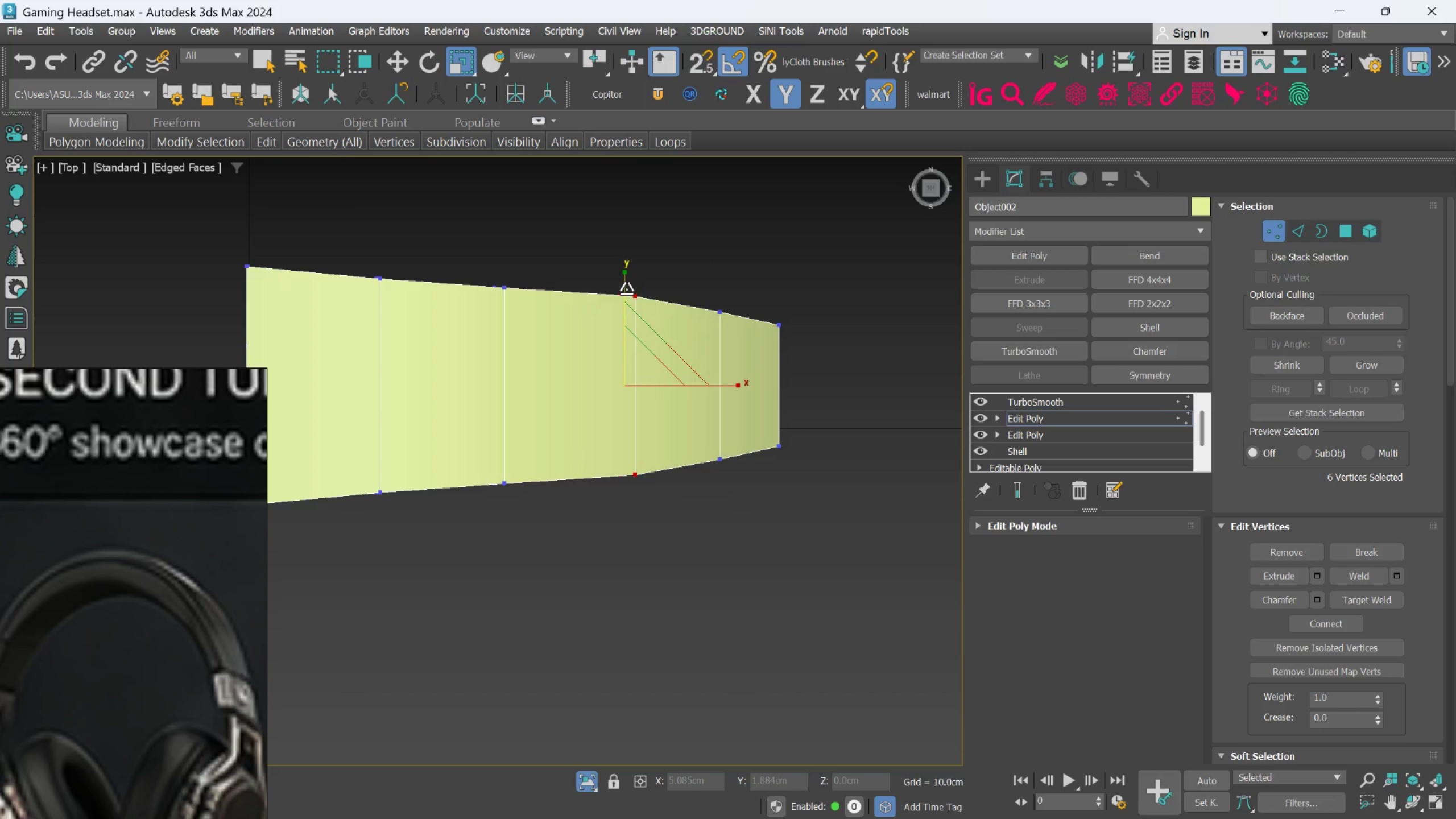 
left_click_drag(start_coordinate=[626, 289], to_coordinate=[626, 292])
 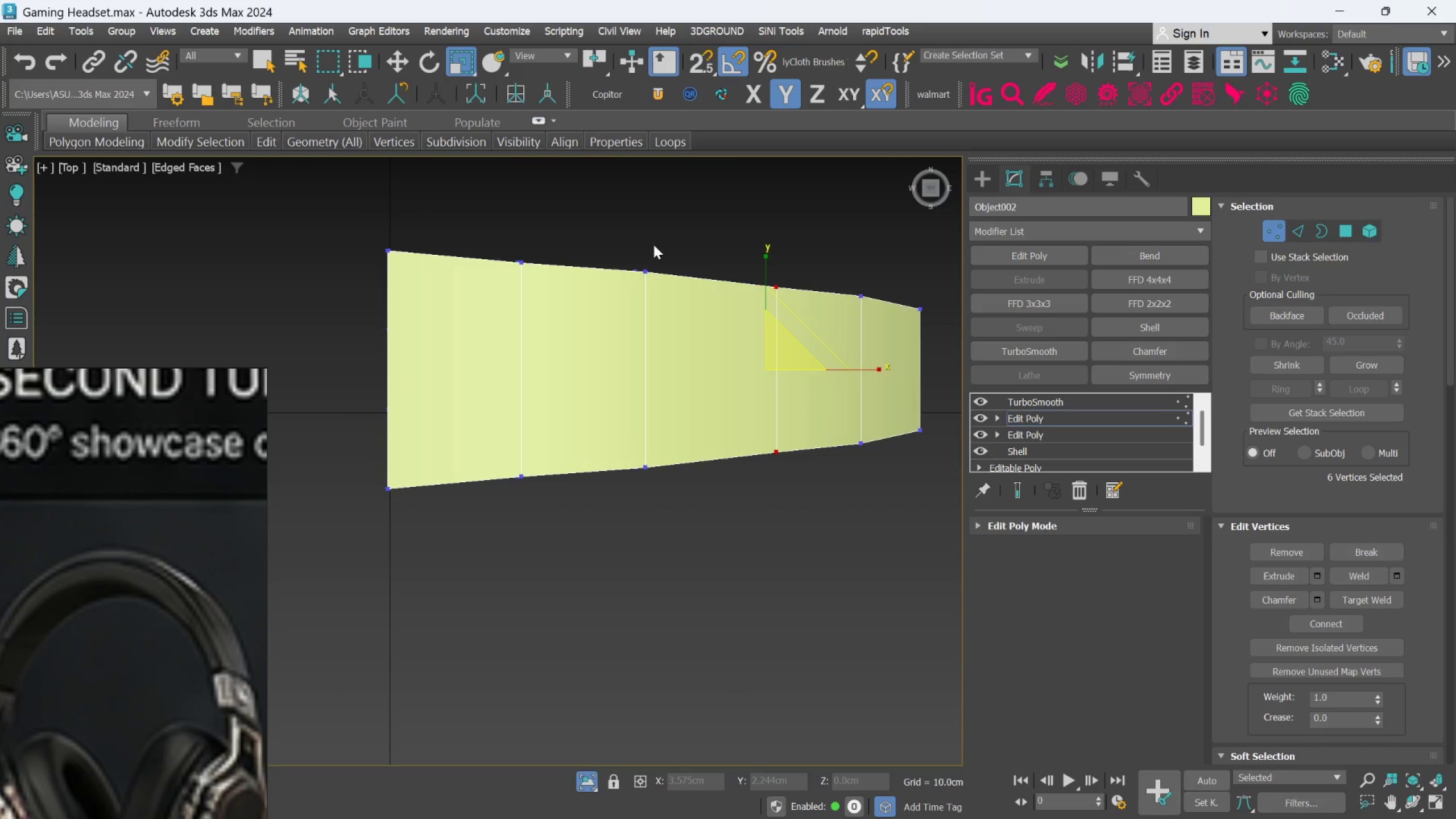 
left_click_drag(start_coordinate=[628, 233], to_coordinate=[680, 494])
 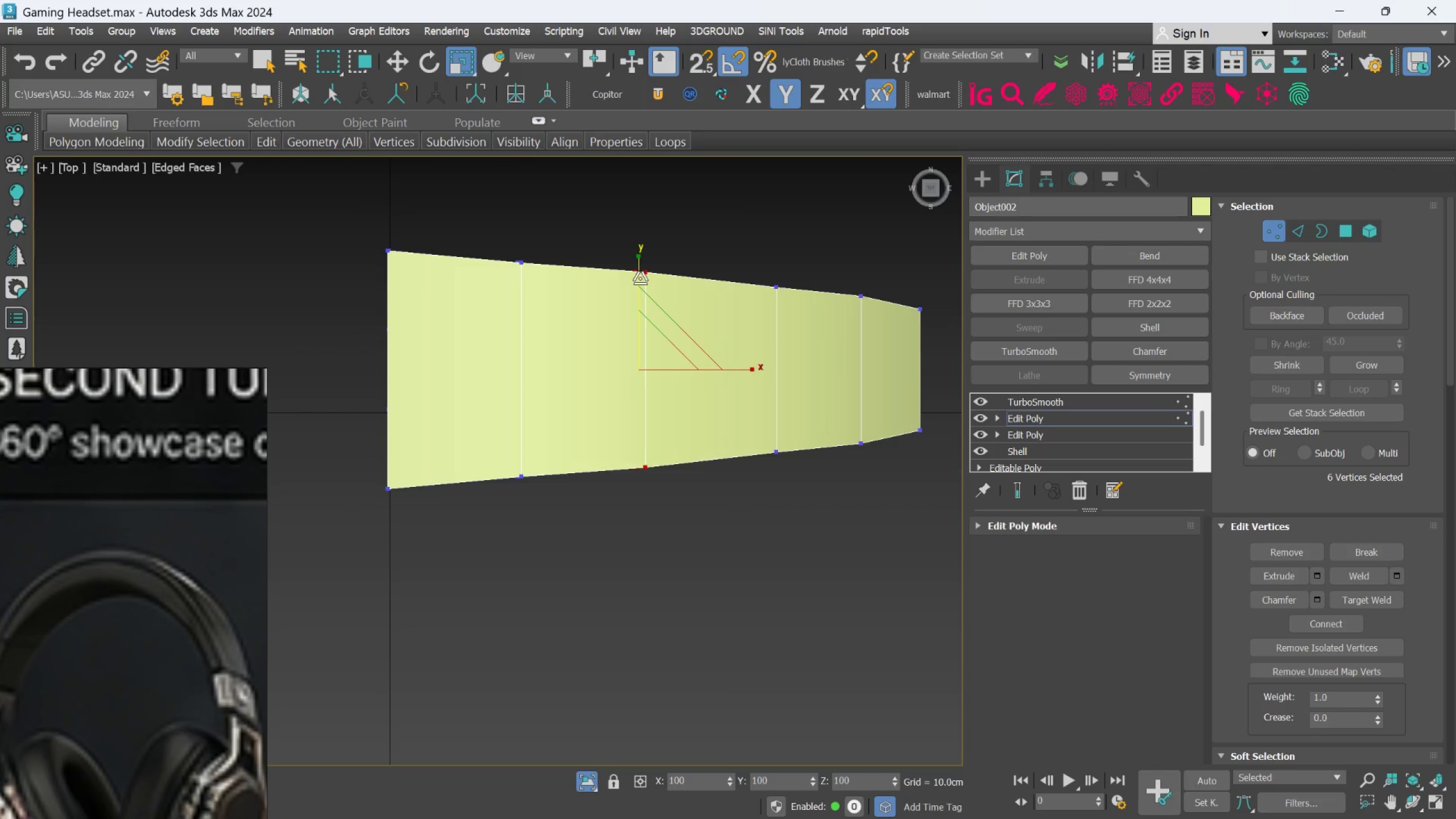 
wait(6.95)
 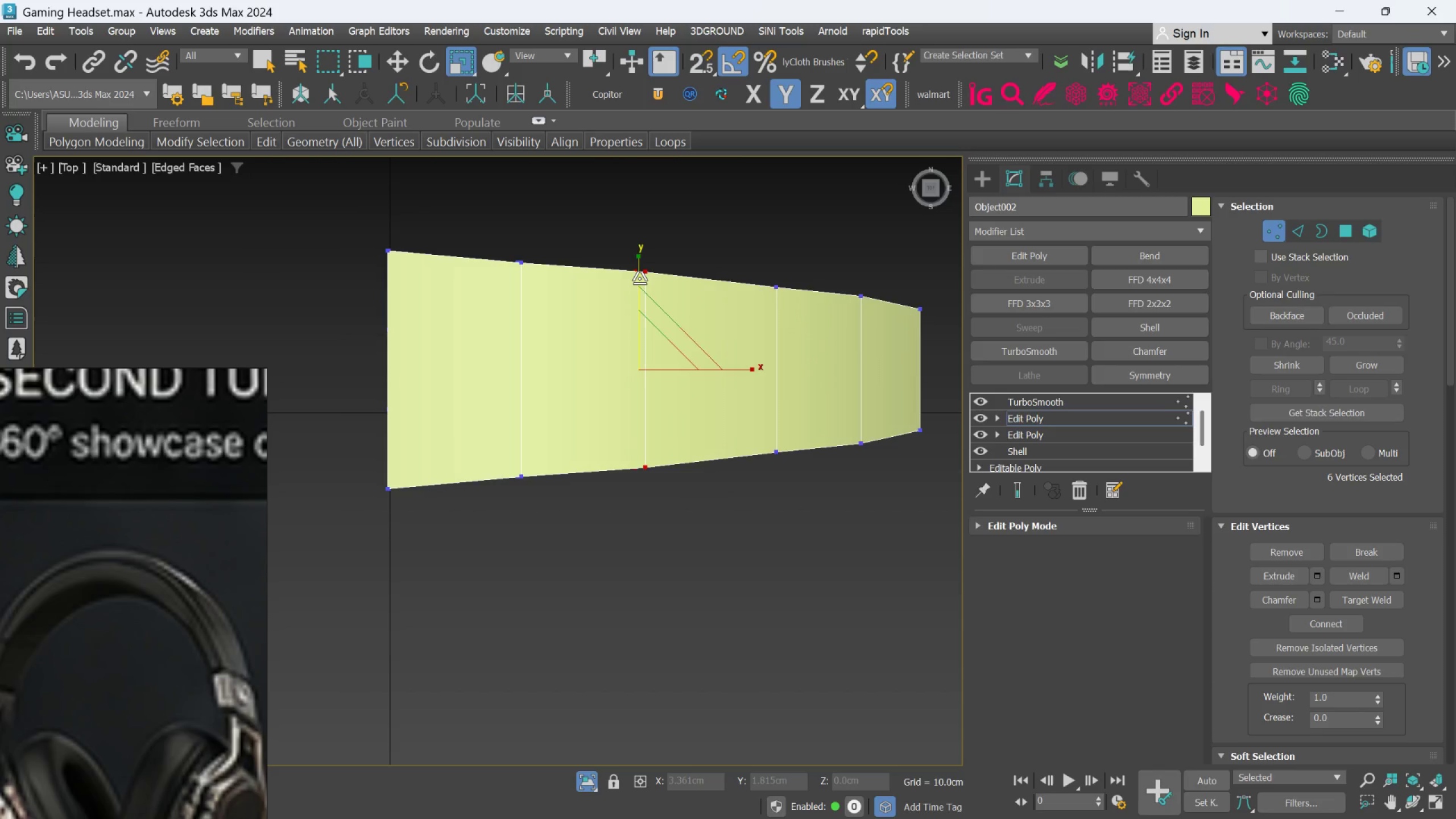 
left_click_drag(start_coordinate=[482, 230], to_coordinate=[539, 508])
 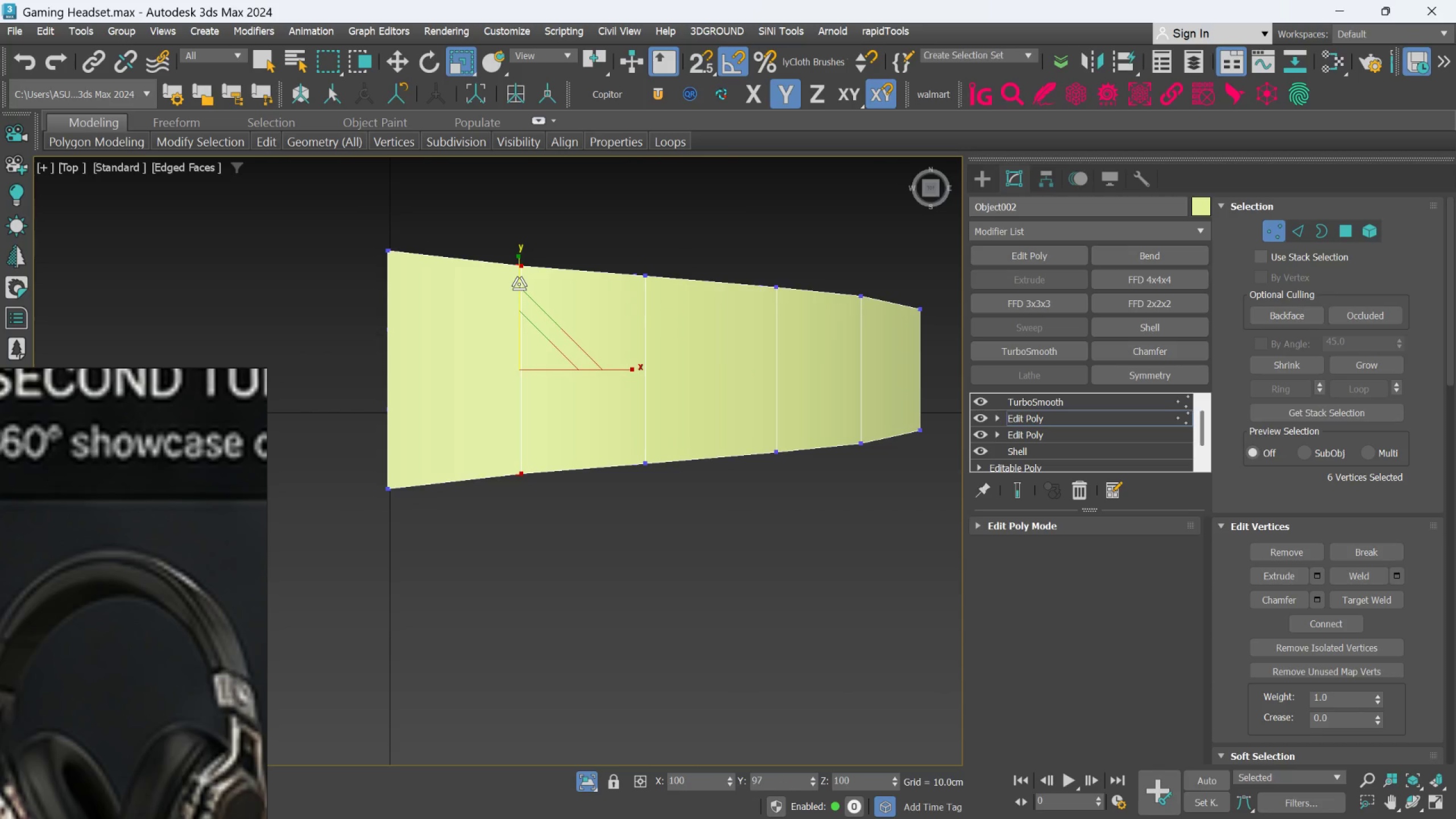 
left_click_drag(start_coordinate=[366, 235], to_coordinate=[429, 514])
 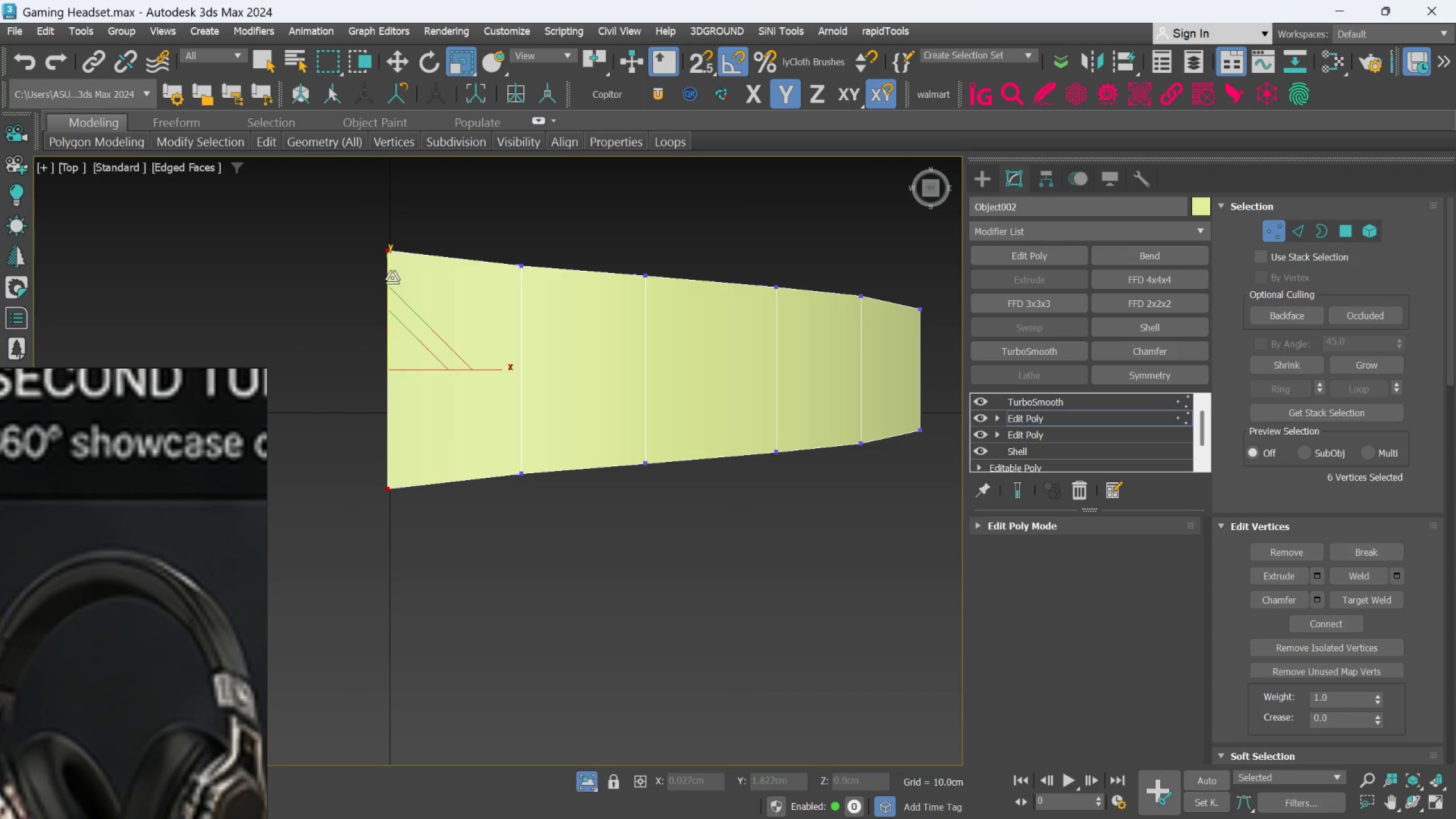 
left_click_drag(start_coordinate=[391, 278], to_coordinate=[391, 281])
 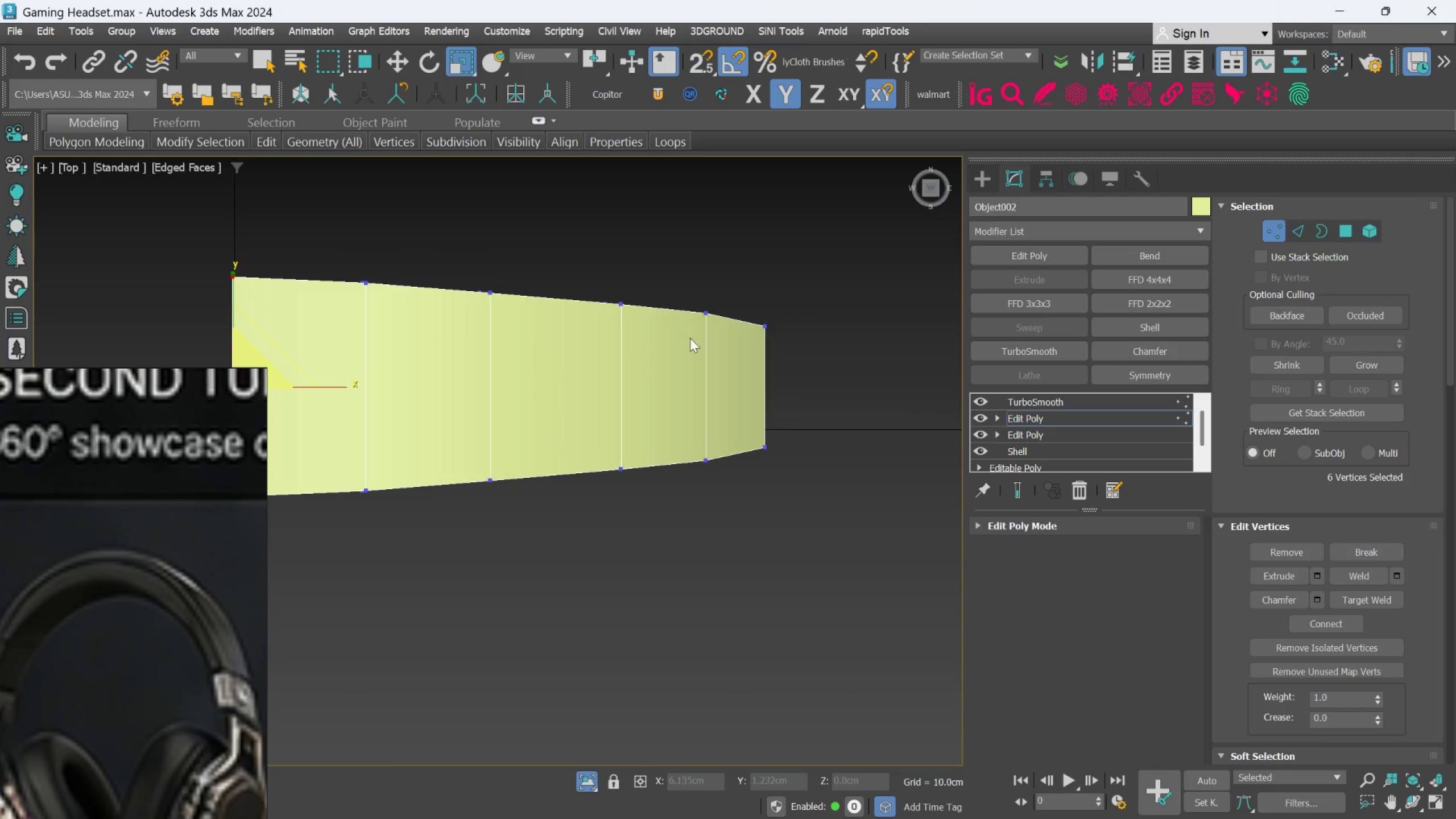 
left_click_drag(start_coordinate=[693, 295], to_coordinate=[717, 483])
 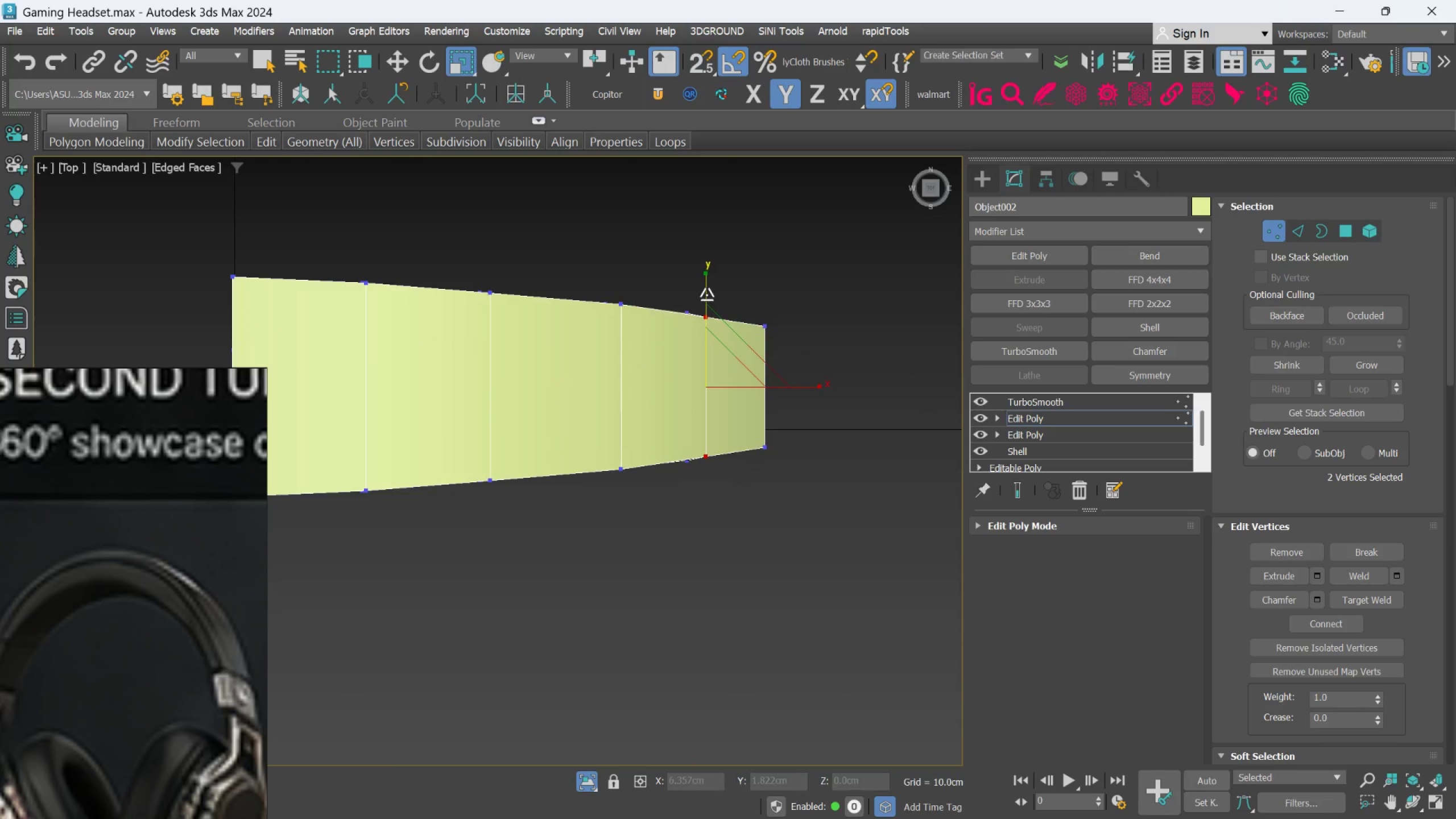 
scroll: coordinate [707, 303], scroll_direction: up, amount: 2.0
 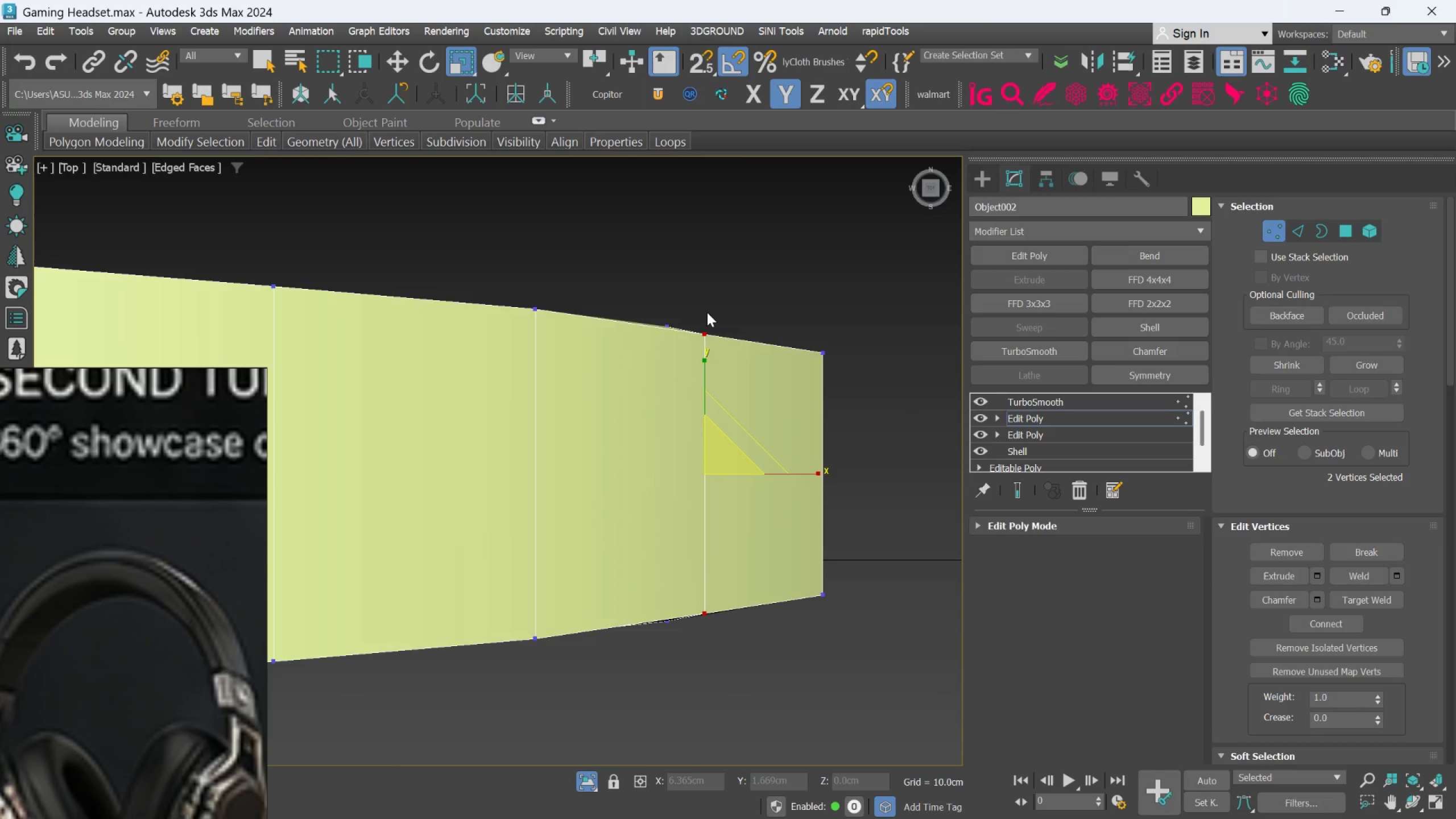 
hold_key(key=ControlLeft, duration=0.36)
 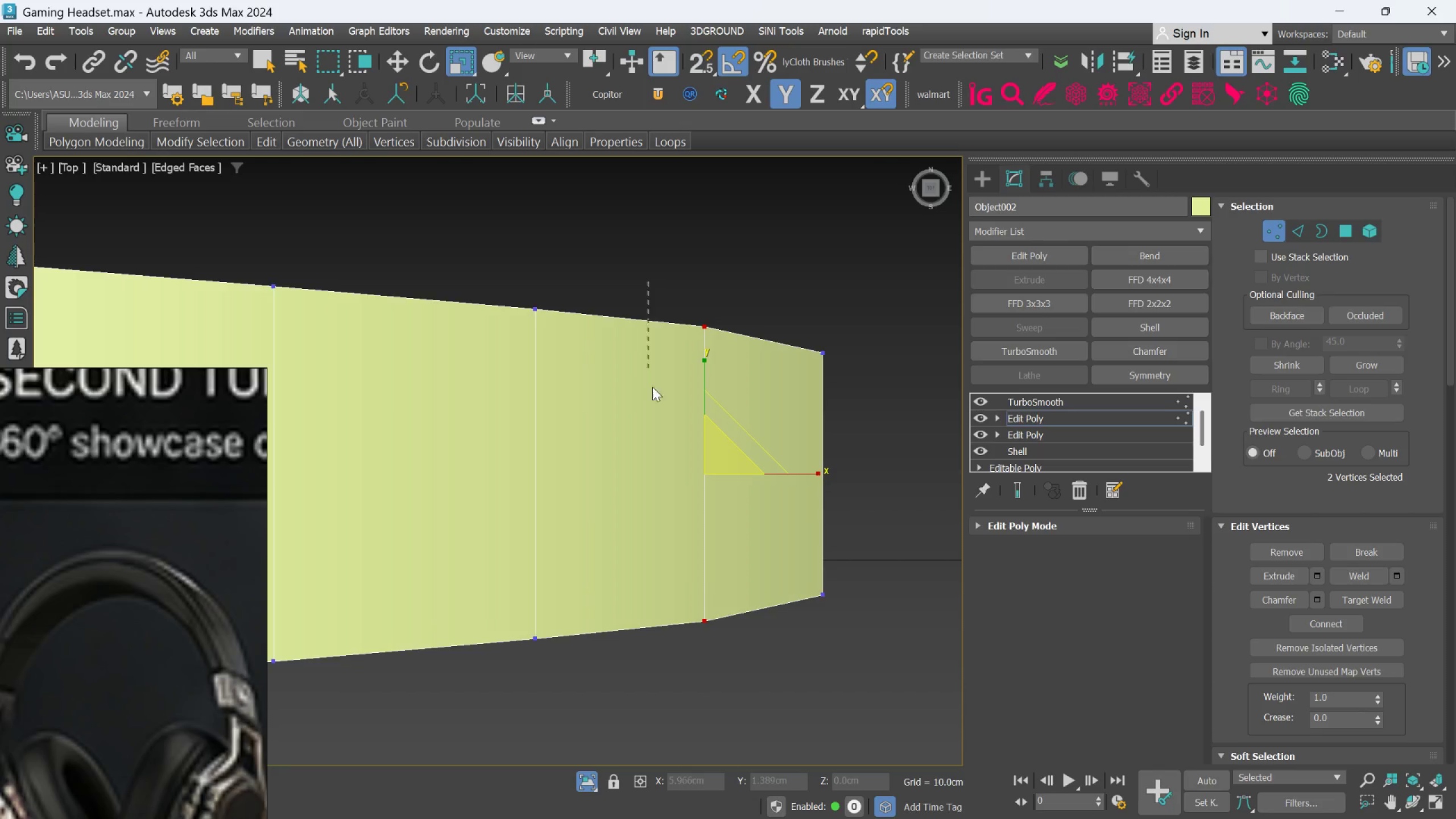 
key(Z)
 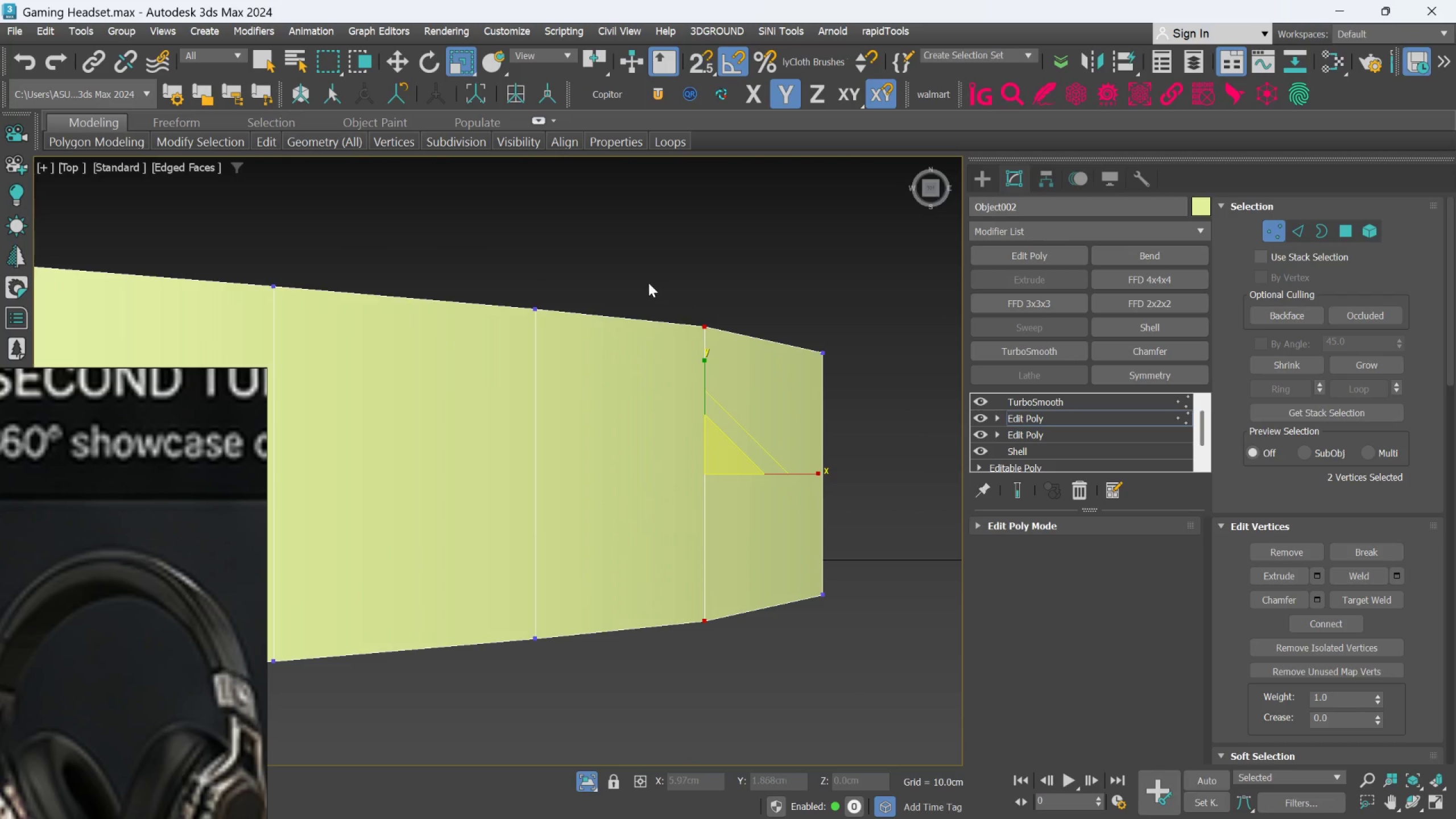 
left_click_drag(start_coordinate=[648, 283], to_coordinate=[755, 687])
 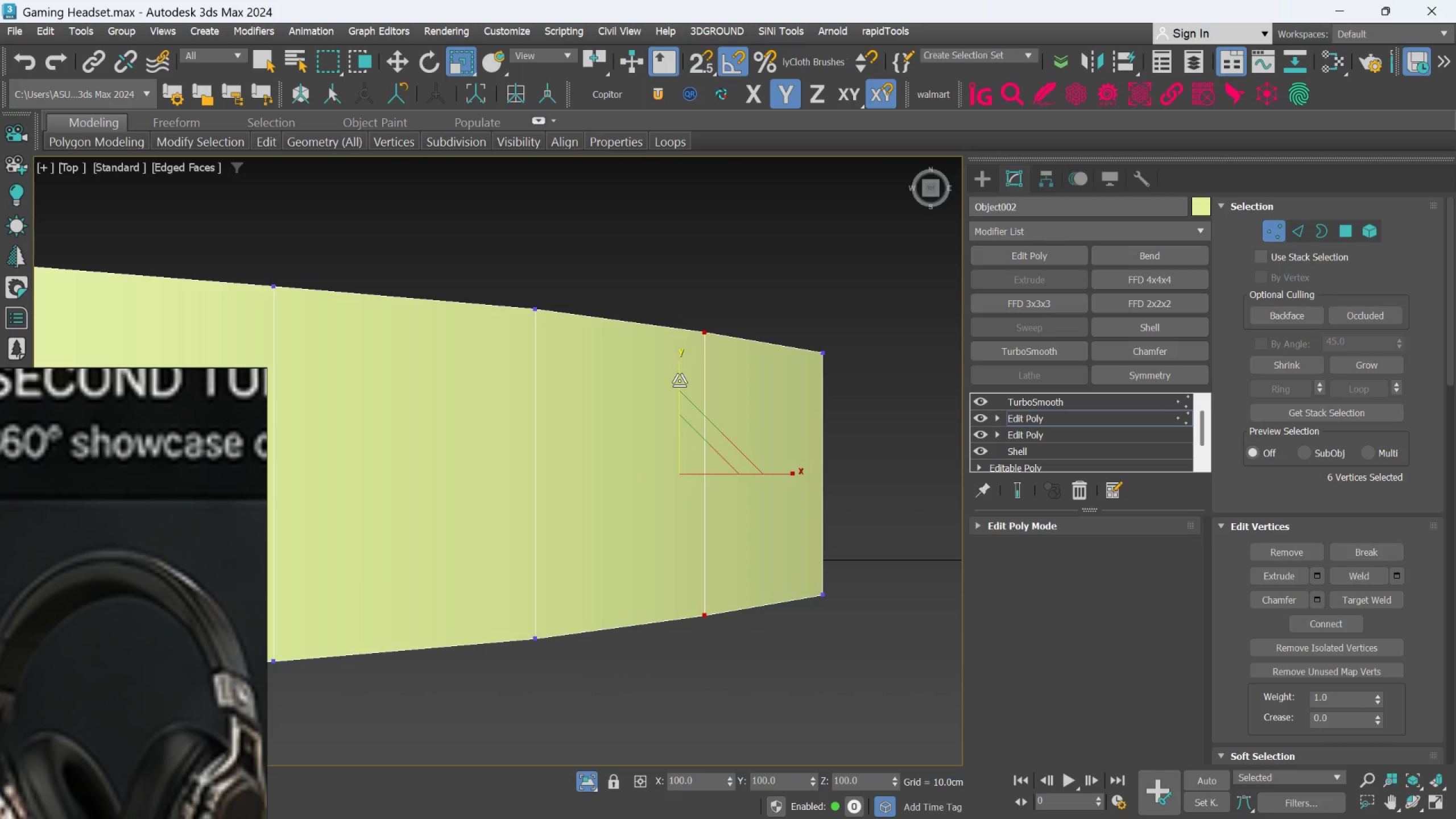 
scroll: coordinate [722, 394], scroll_direction: down, amount: 2.0
 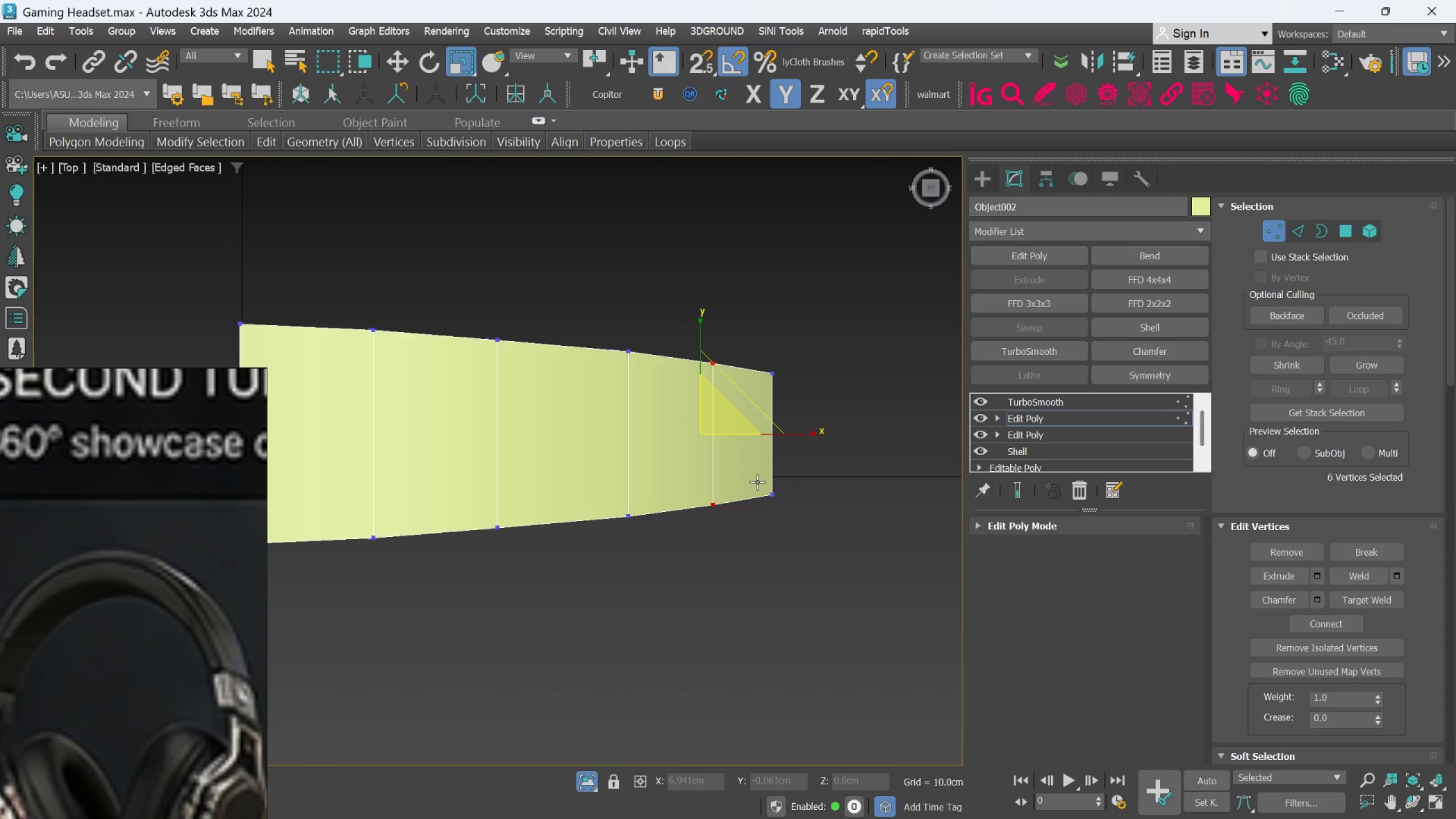 
hold_key(key=AltLeft, duration=1.53)
 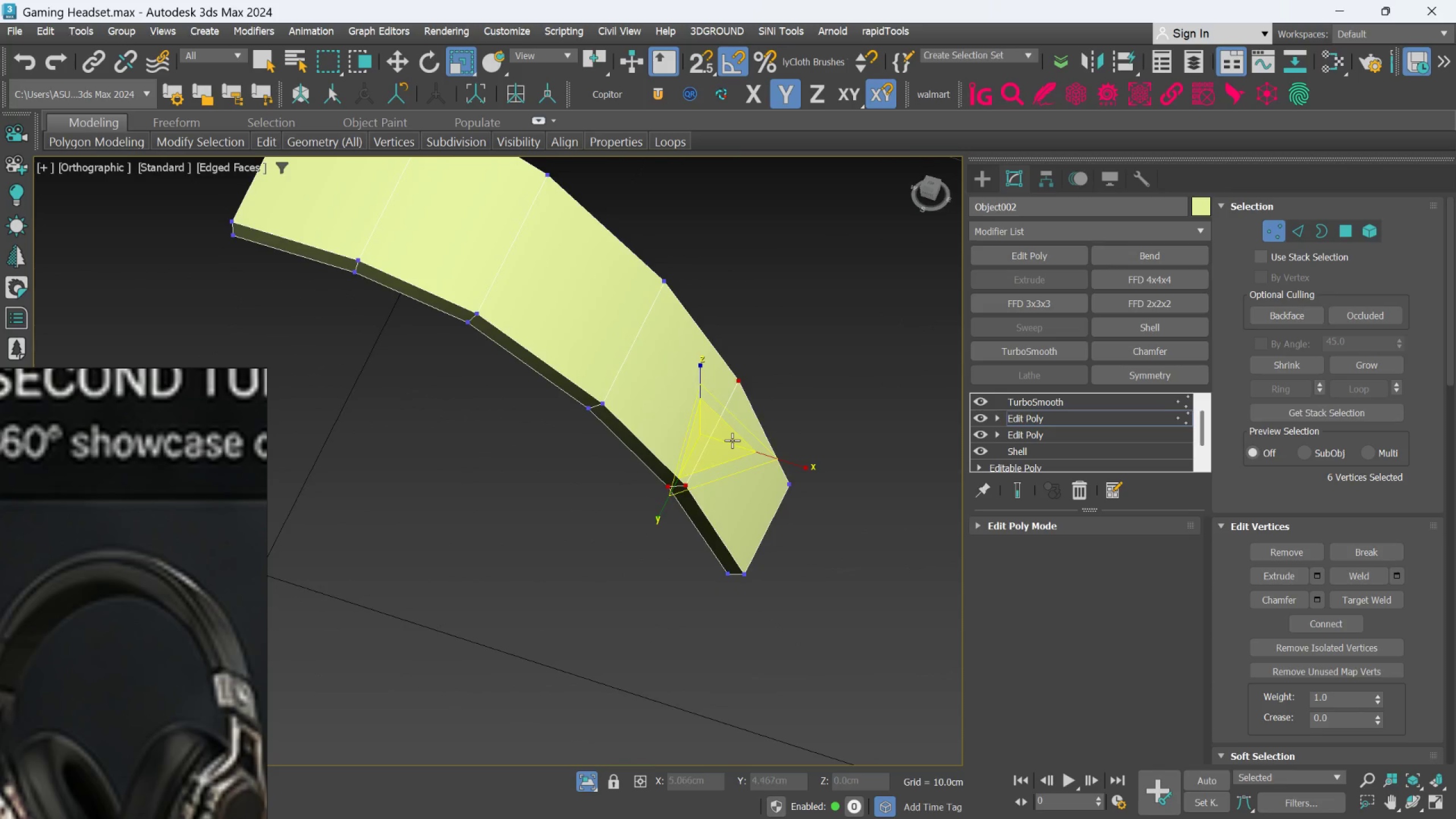 
hold_key(key=AltLeft, duration=0.5)
 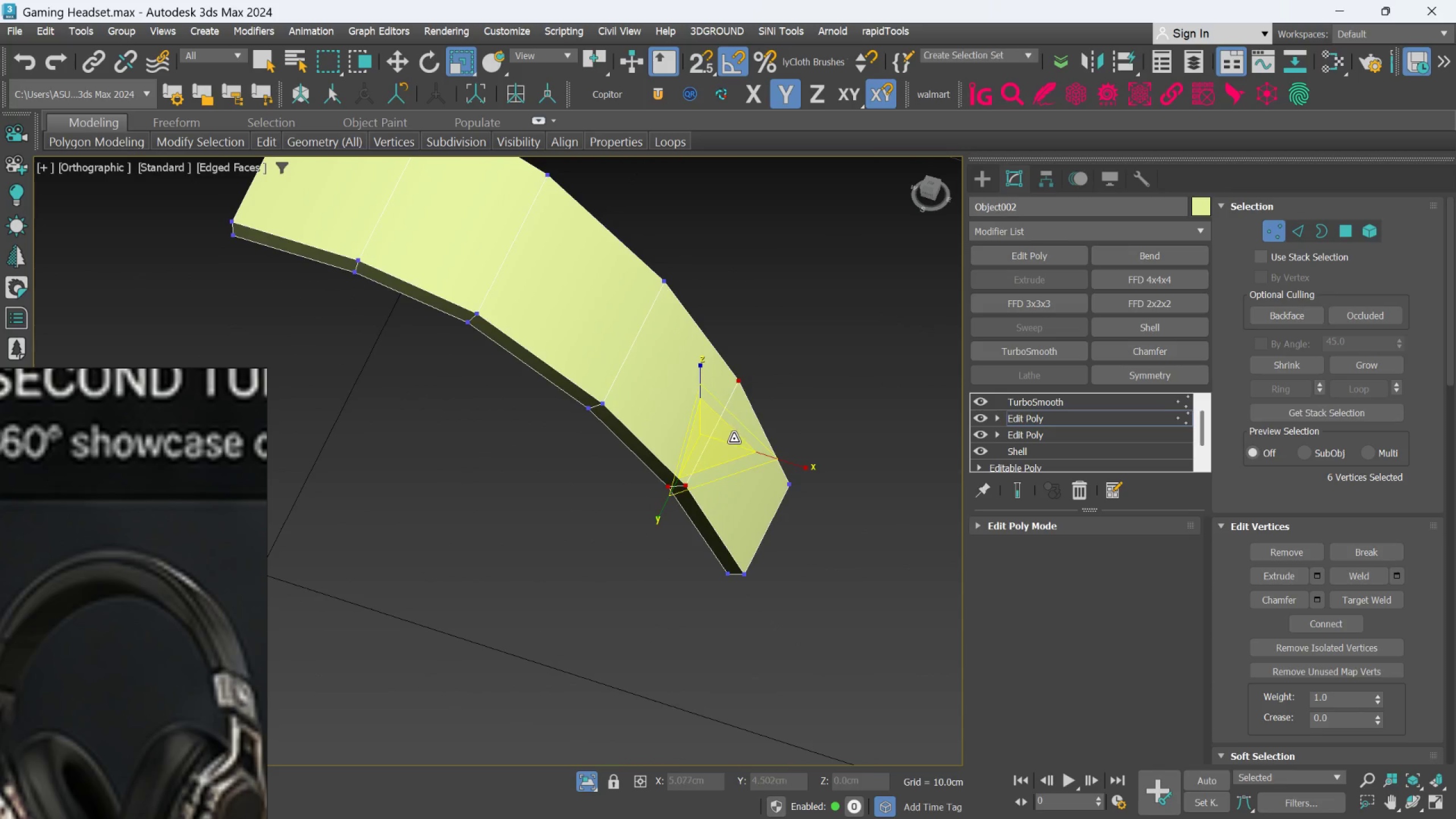 
key(T)
 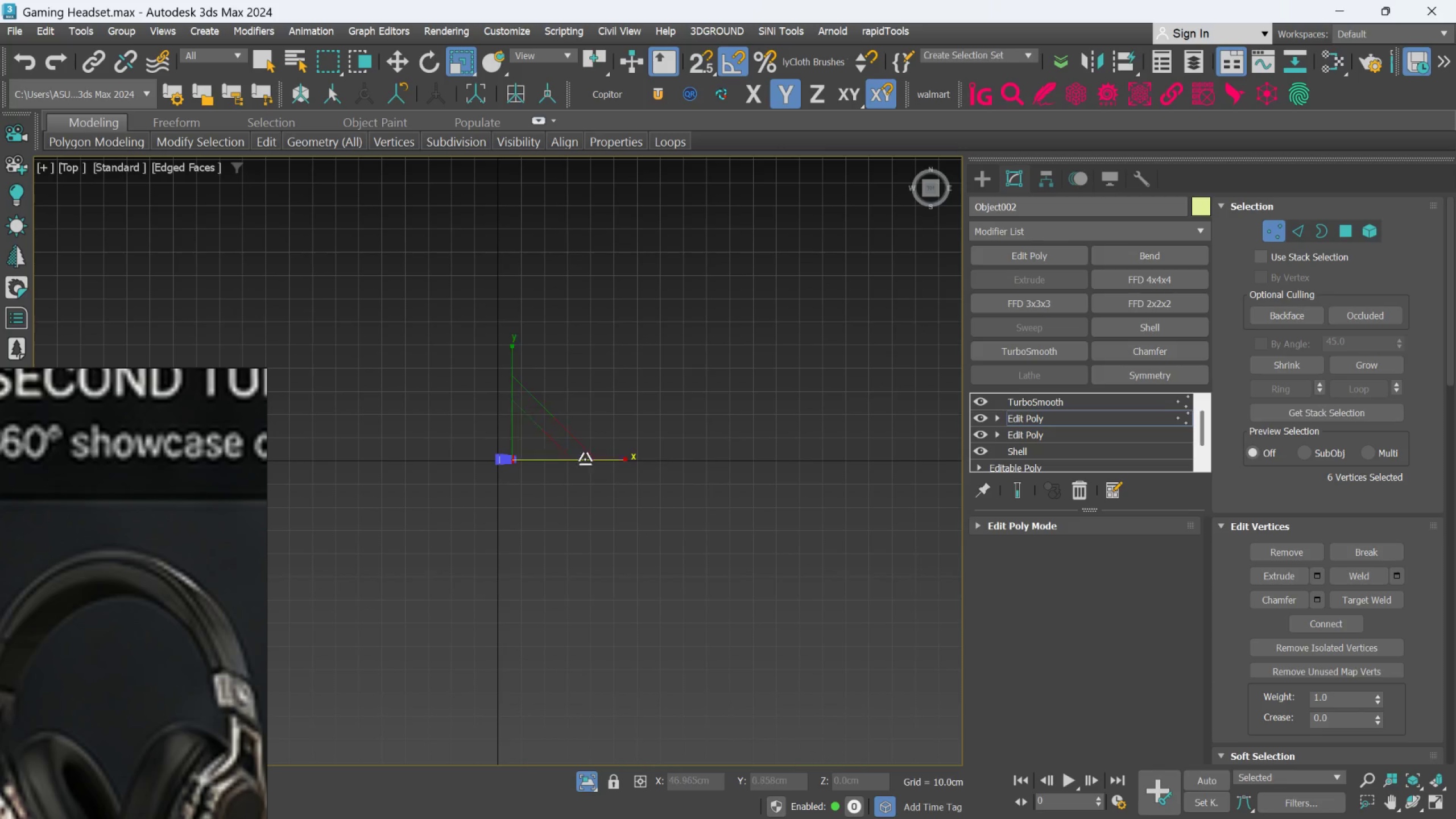 
scroll: coordinate [602, 344], scroll_direction: up, amount: 10.0
 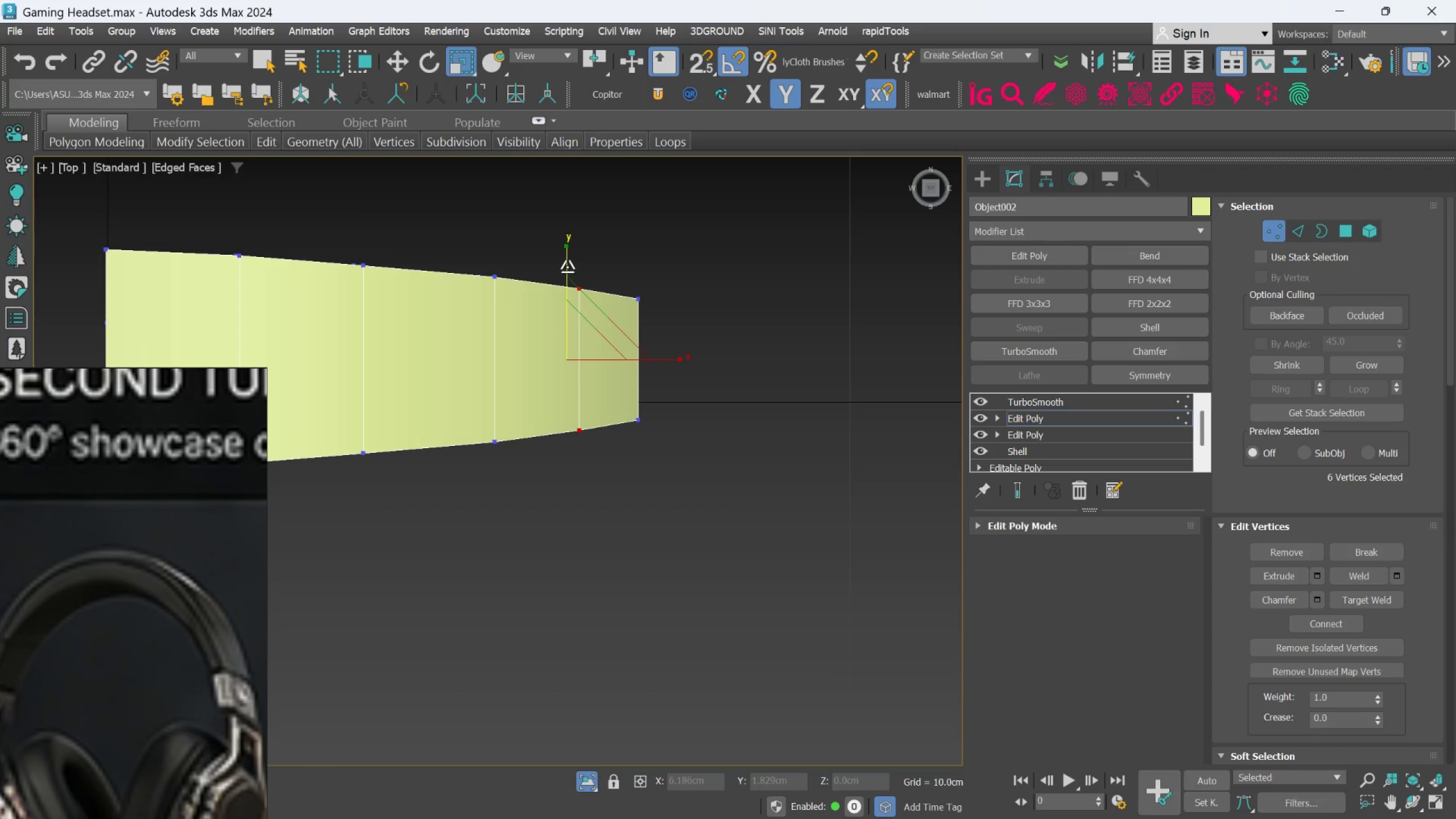 
left_click_drag(start_coordinate=[567, 267], to_coordinate=[564, 267])
 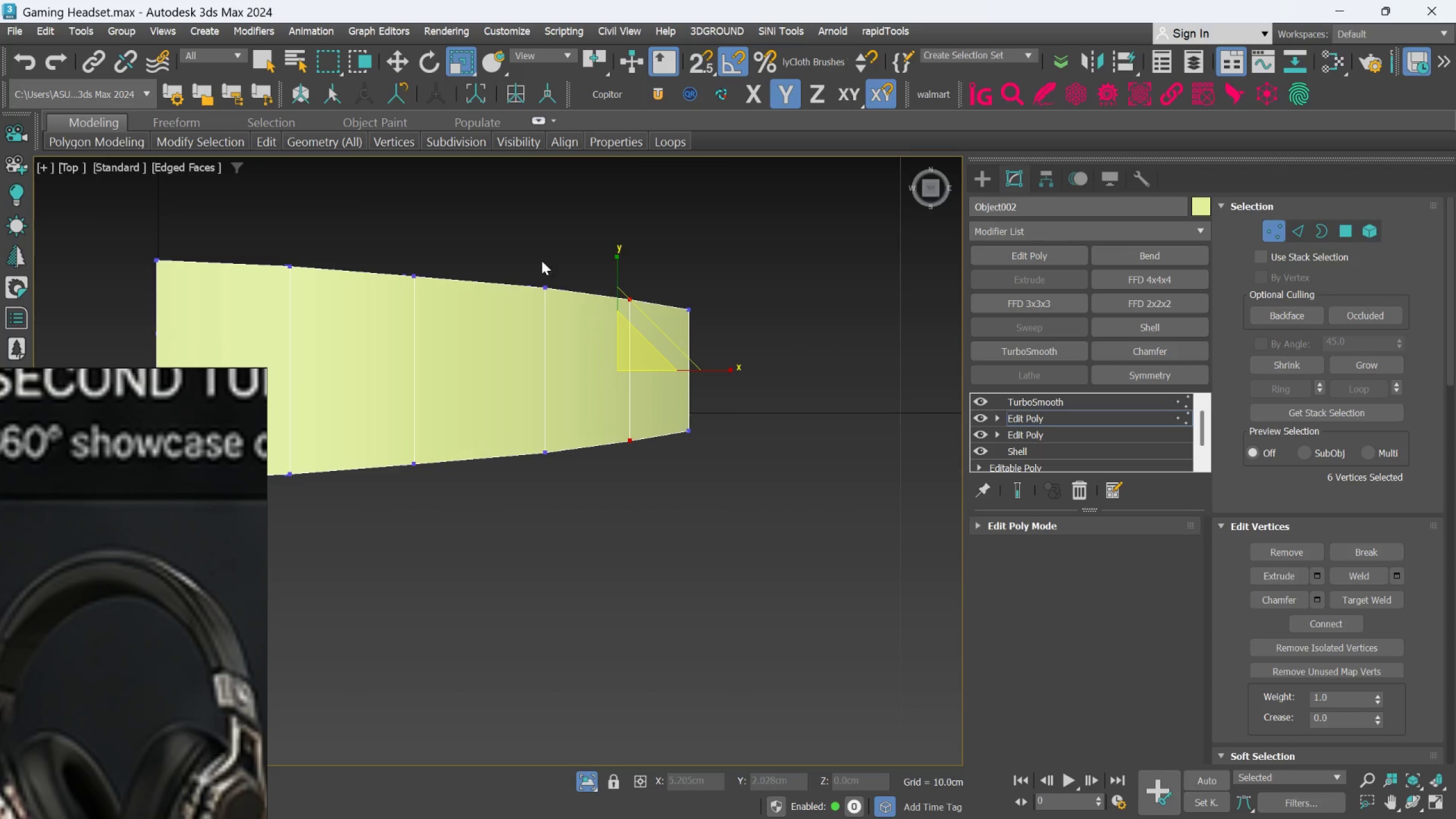 
left_click_drag(start_coordinate=[504, 259], to_coordinate=[574, 479])
 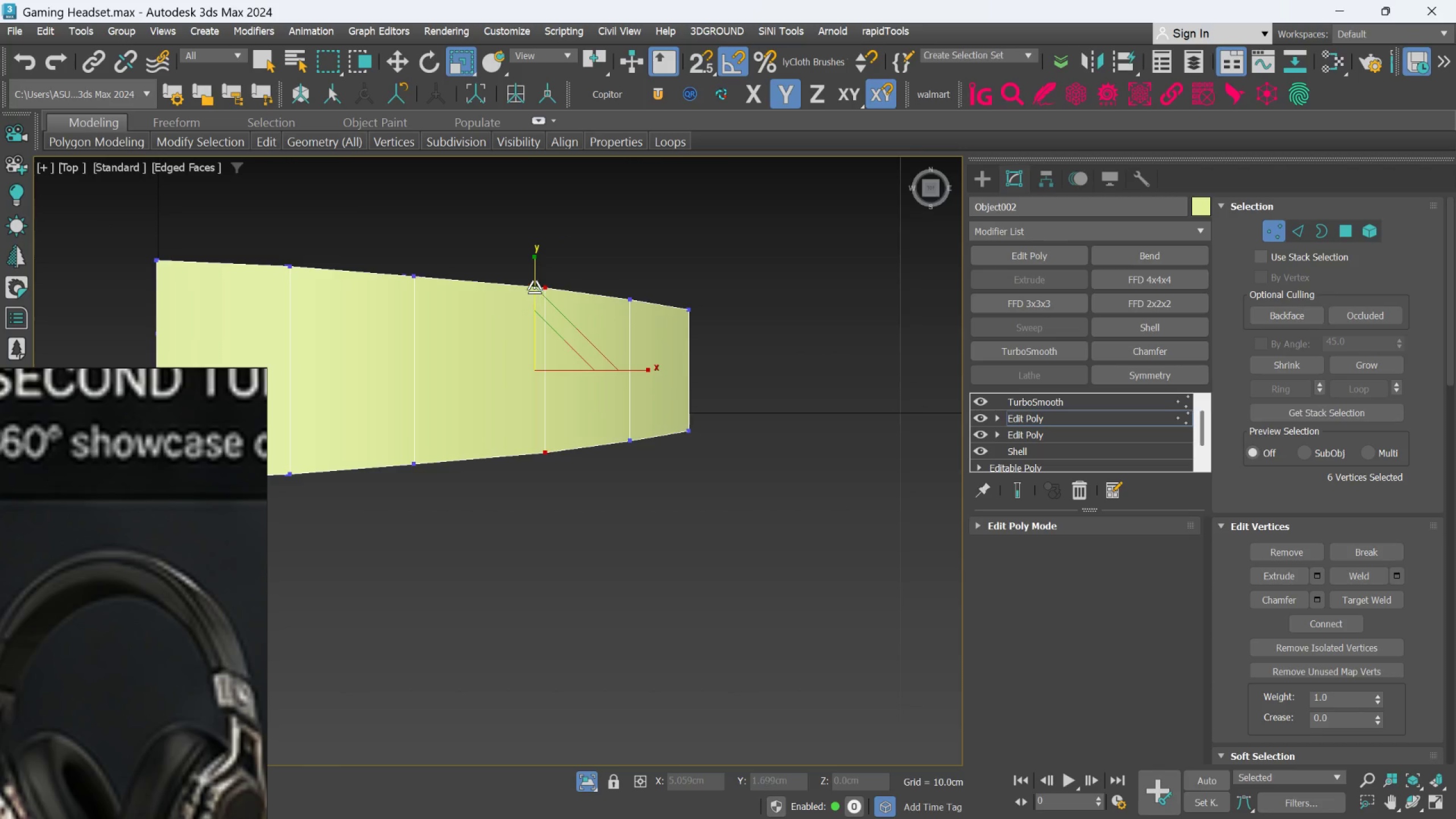 
left_click_drag(start_coordinate=[534, 287], to_coordinate=[535, 289])
 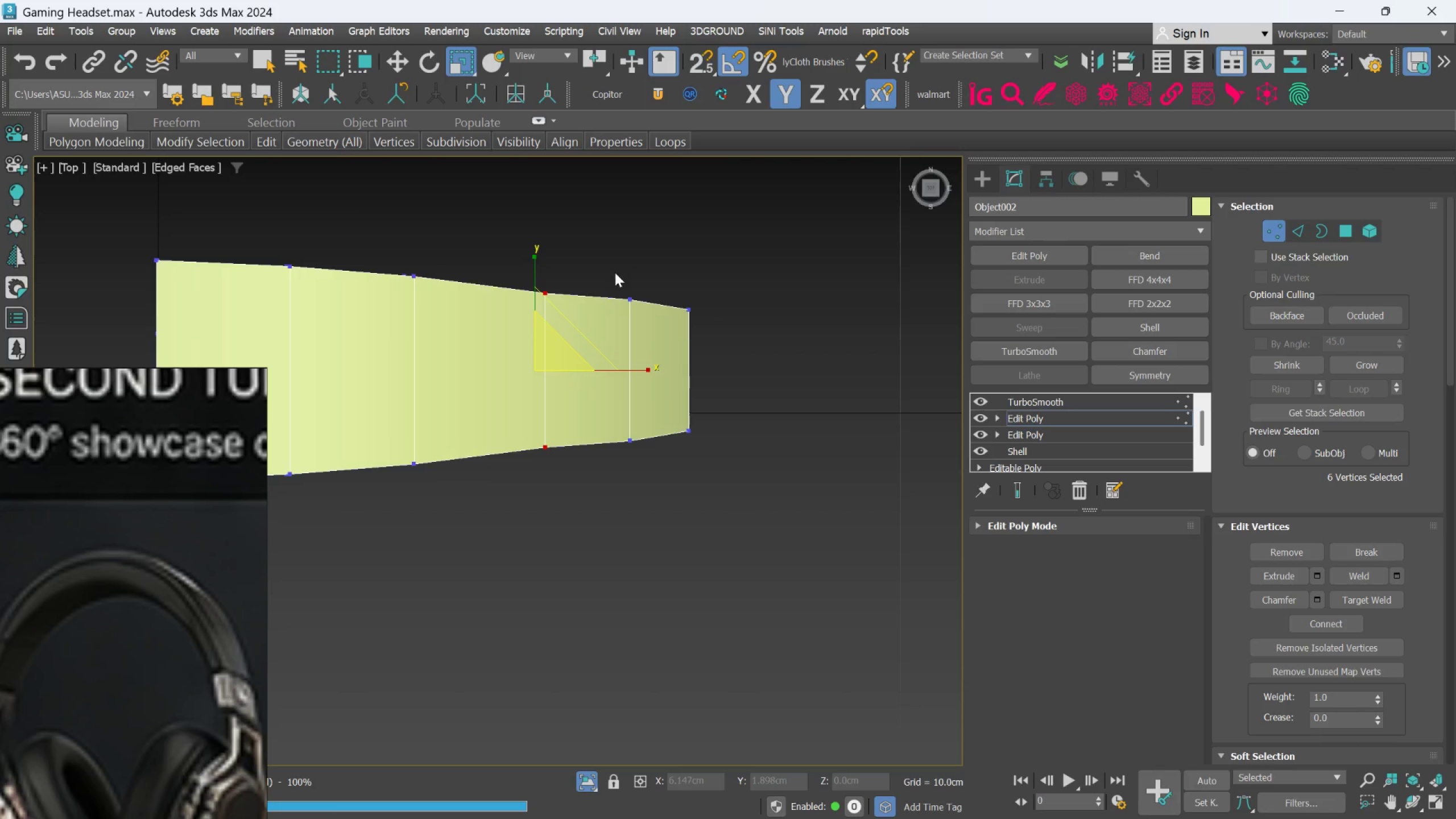 
left_click_drag(start_coordinate=[615, 272], to_coordinate=[643, 465])
 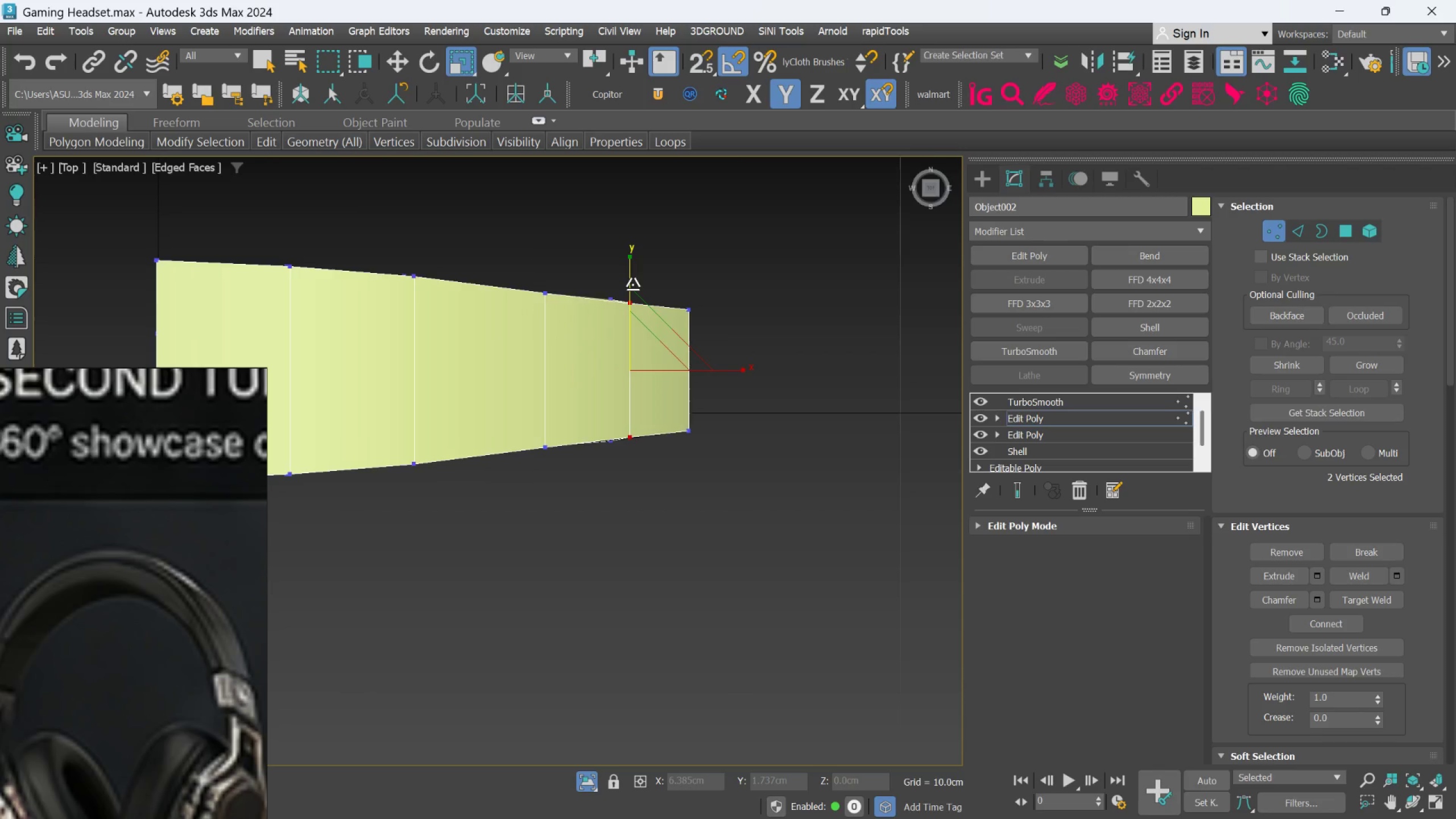 
key(Control+Z)
 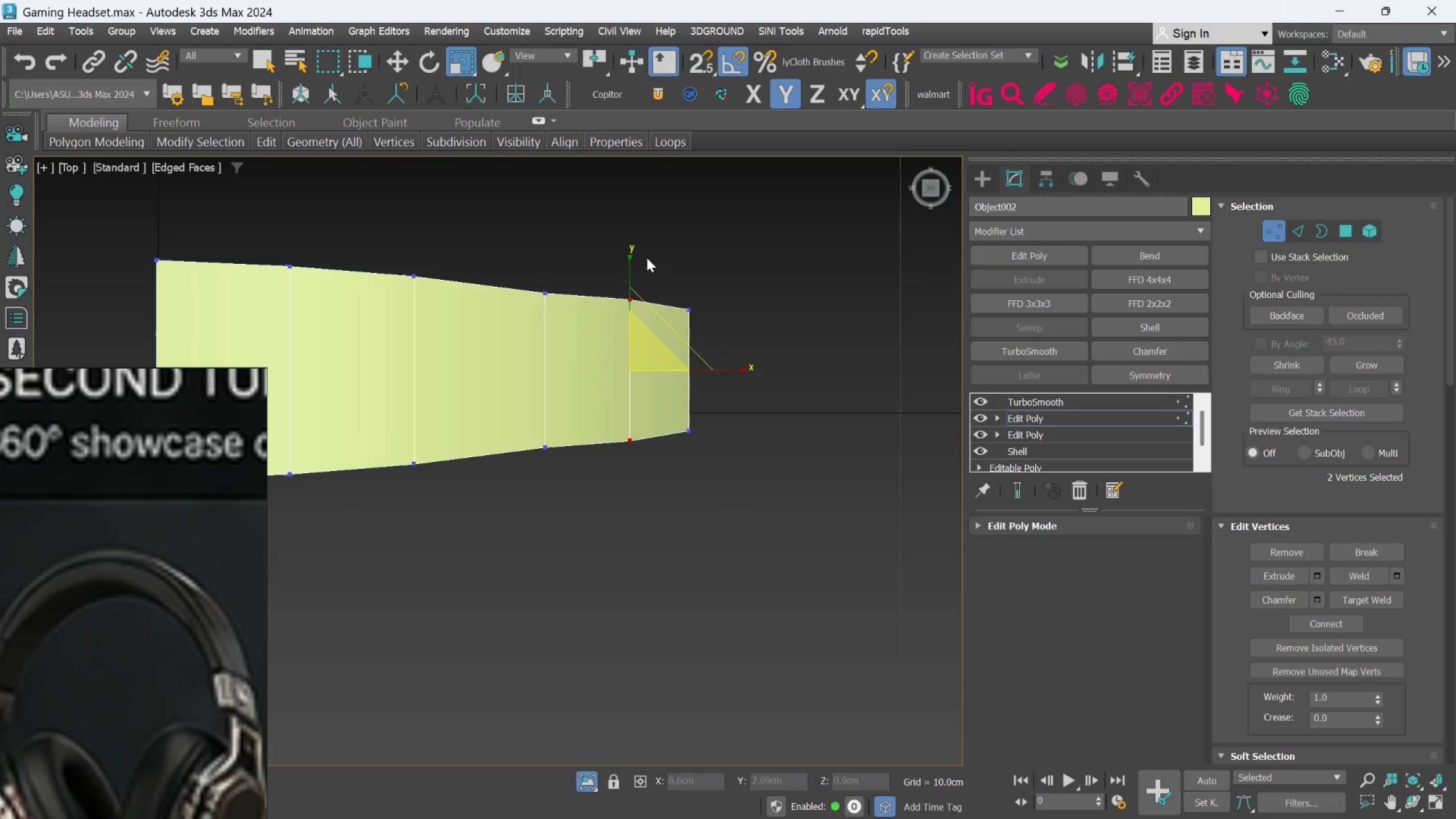 
left_click([598, 251])
 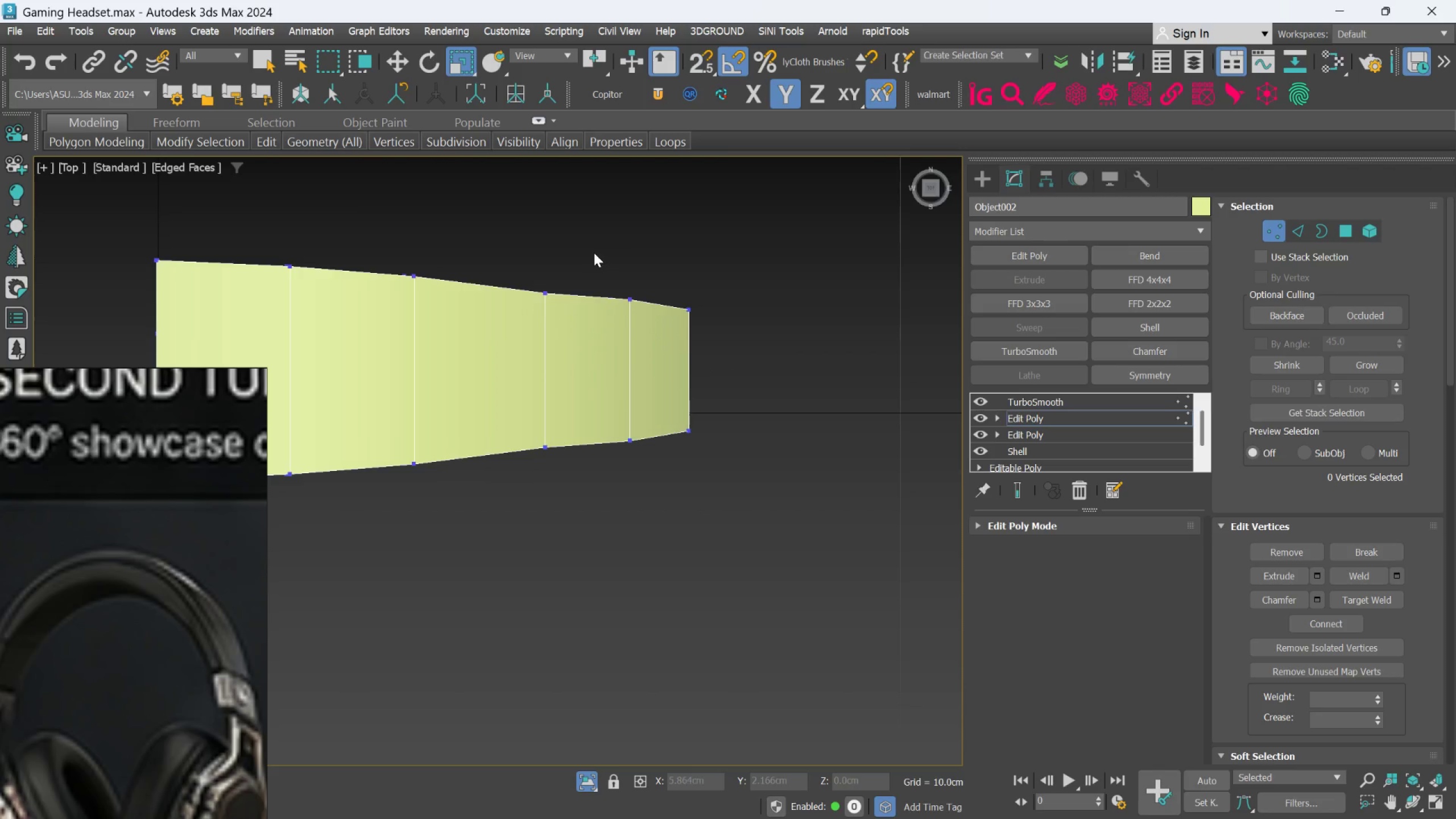 
left_click_drag(start_coordinate=[594, 253], to_coordinate=[656, 465])
 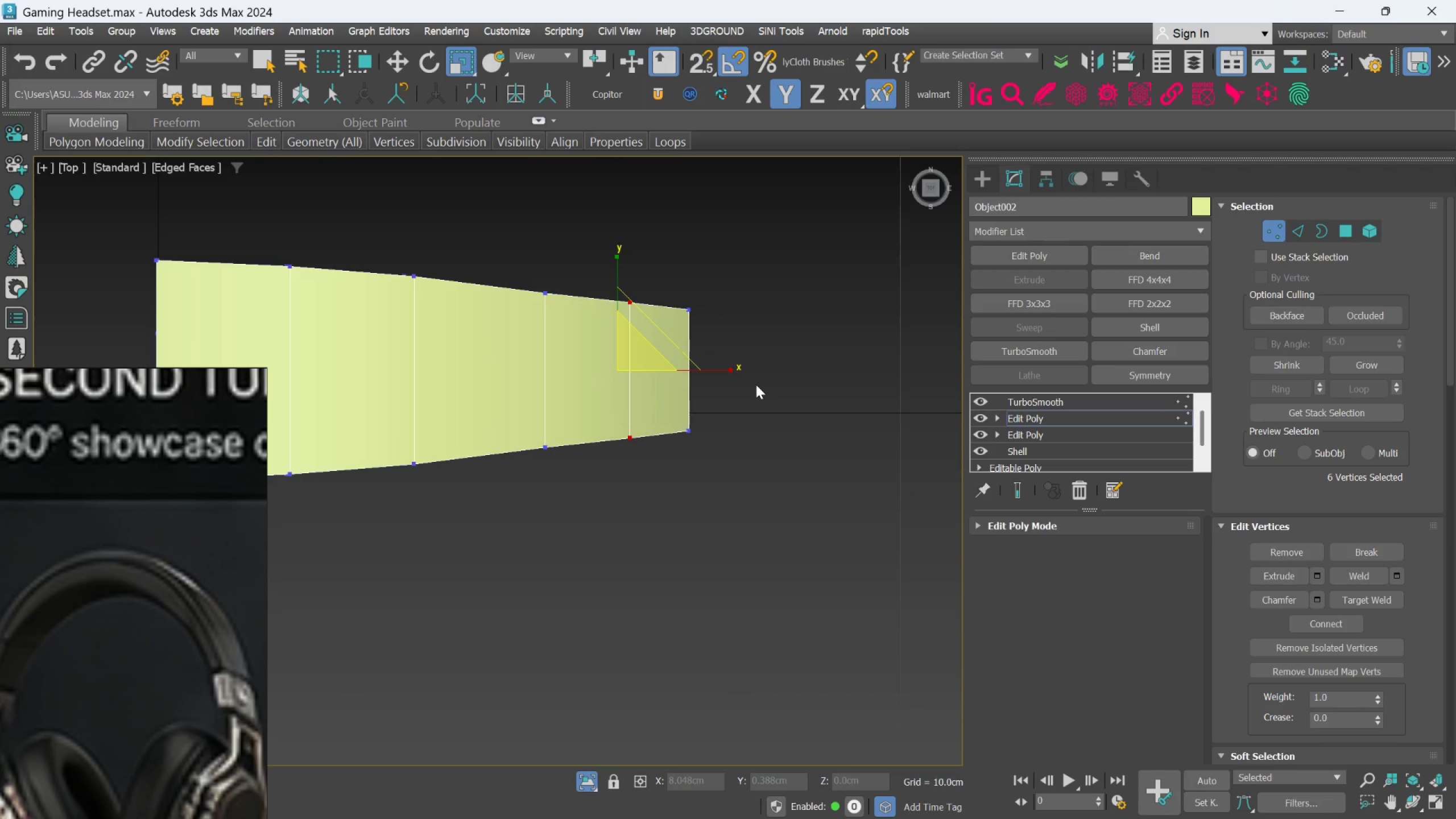 
wait(5.48)
 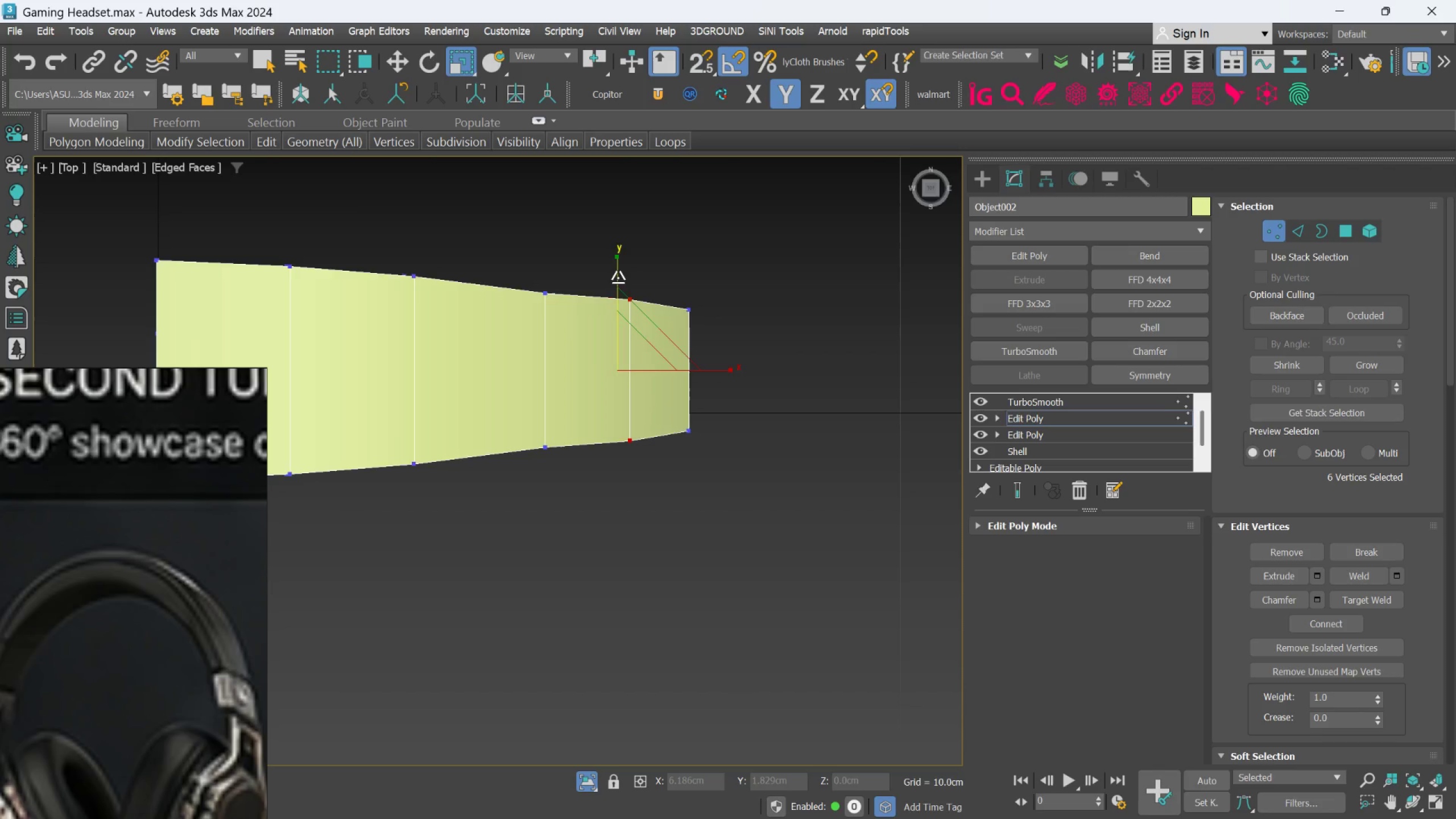 
left_click_drag(start_coordinate=[455, 225], to_coordinate=[536, 502])
 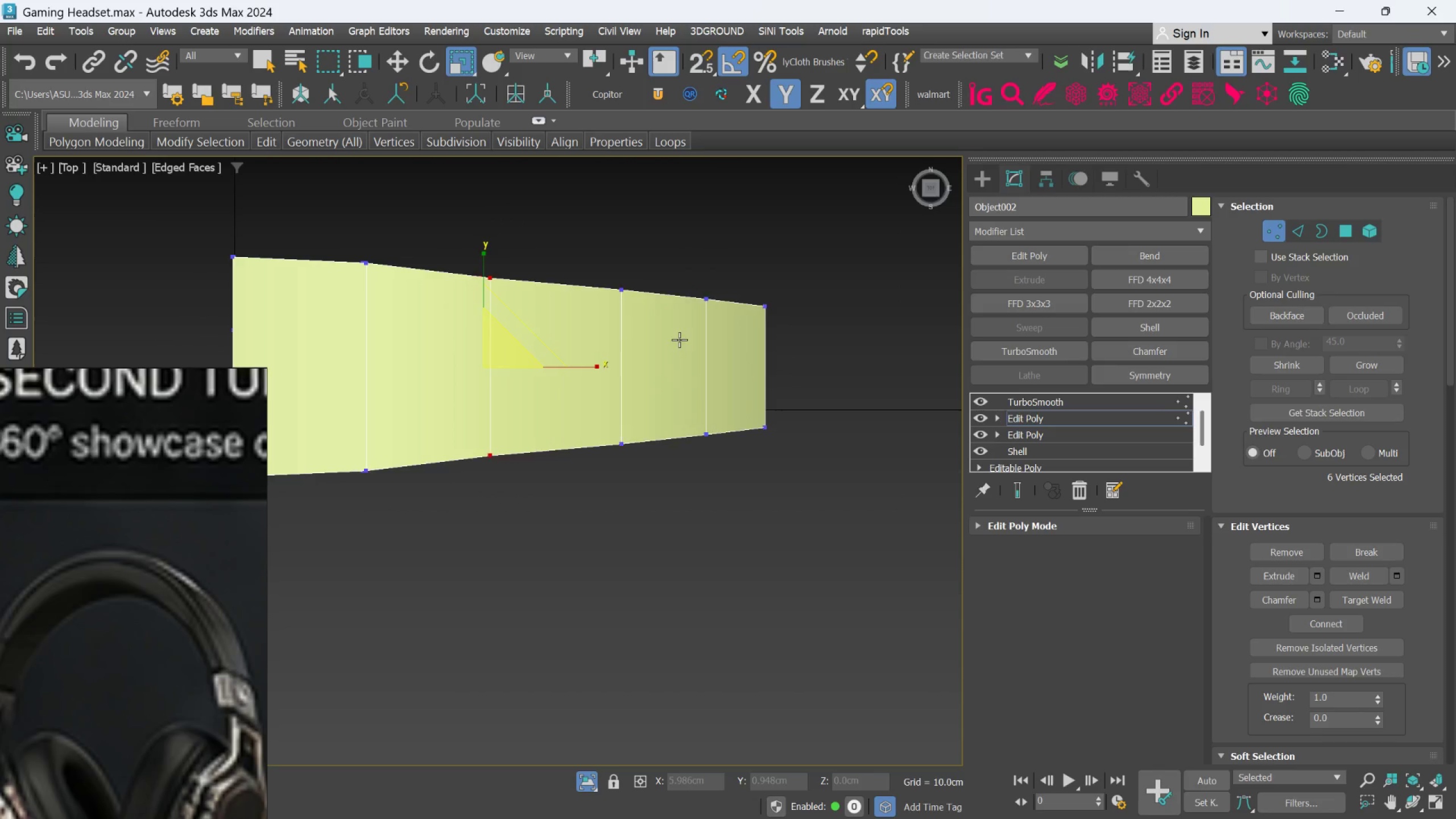 
left_click_drag(start_coordinate=[453, 234], to_coordinate=[529, 503])
 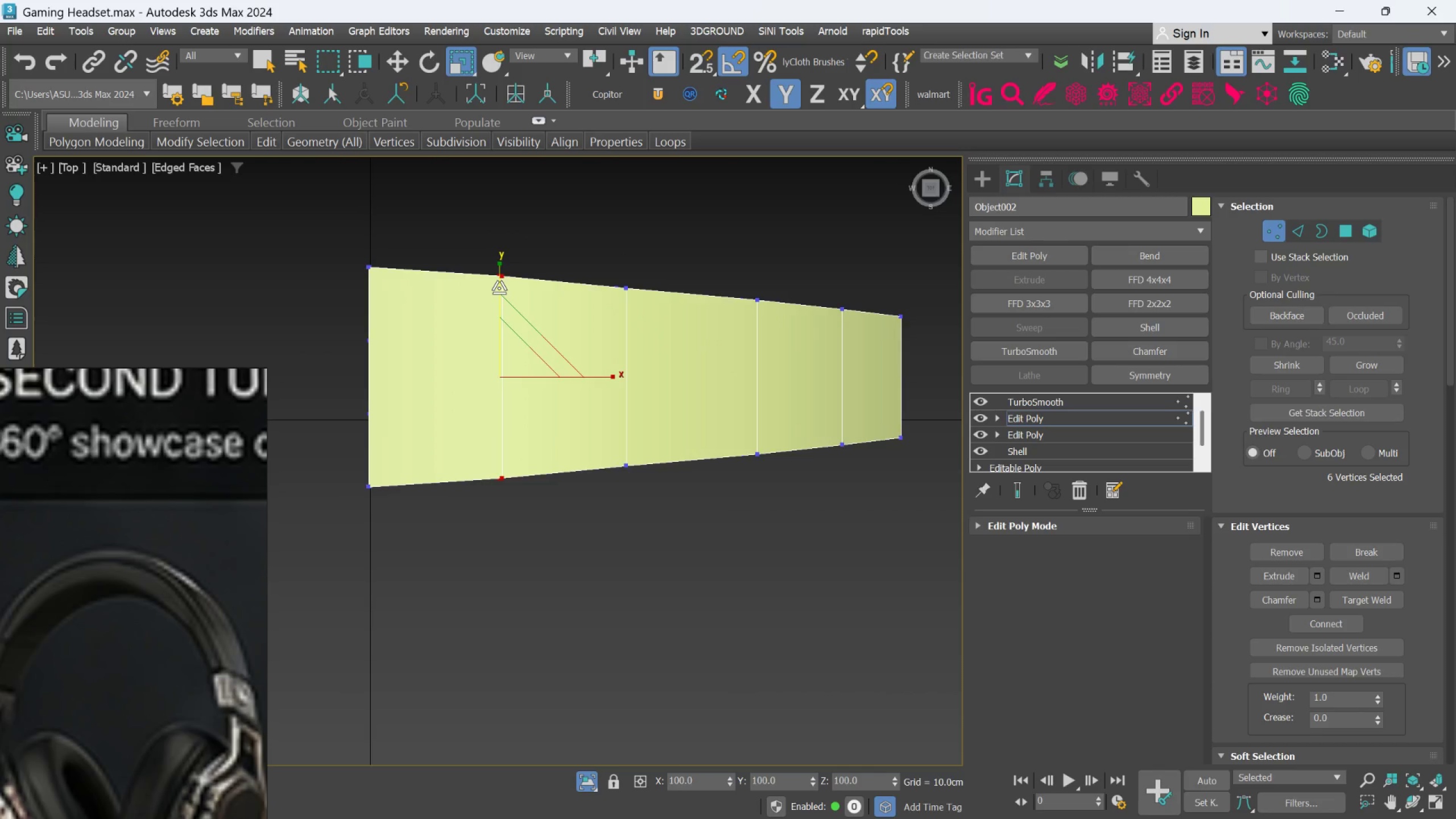 
scroll: coordinate [615, 406], scroll_direction: down, amount: 2.0
 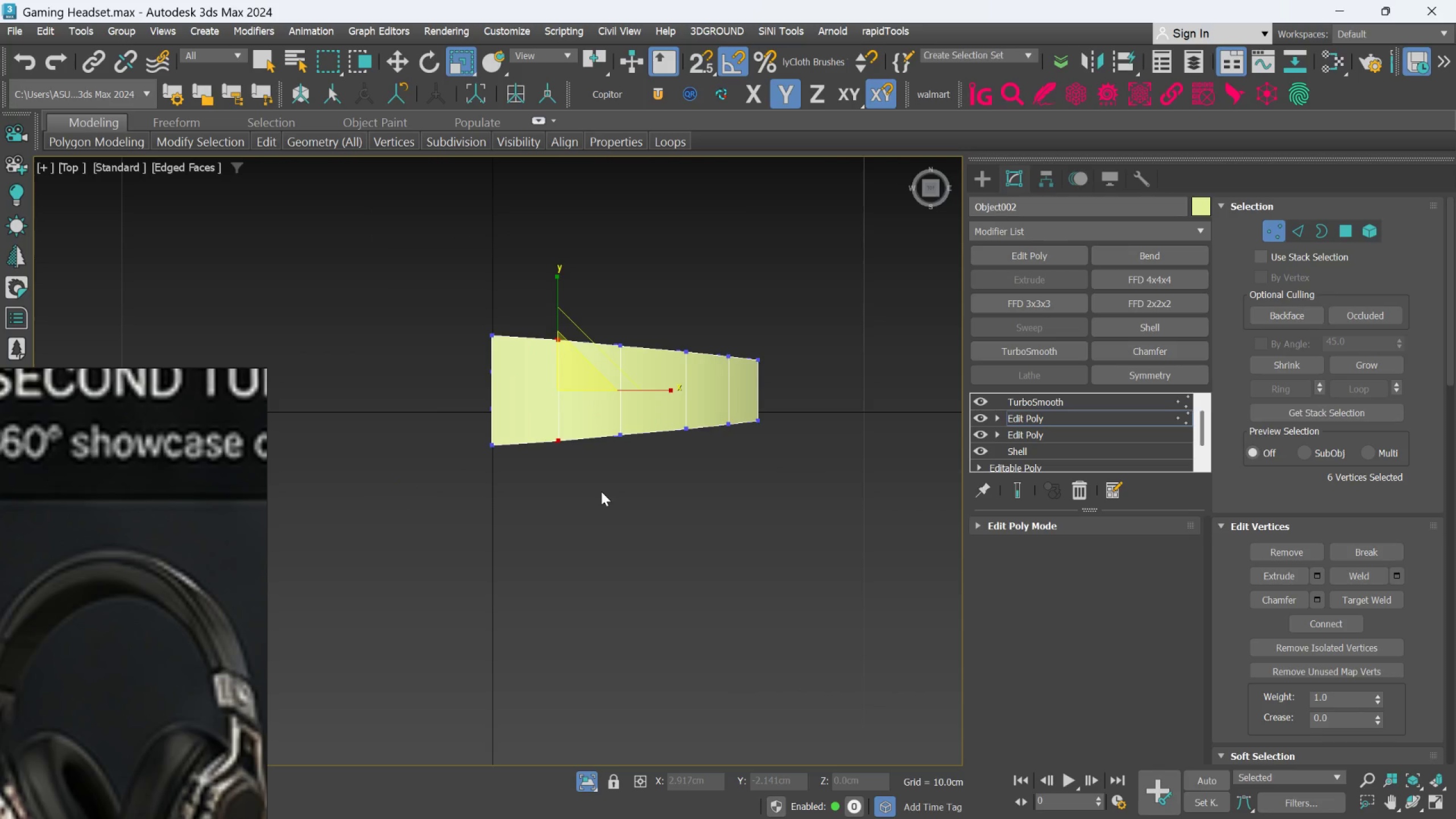 
scroll: coordinate [597, 494], scroll_direction: up, amount: 1.0
 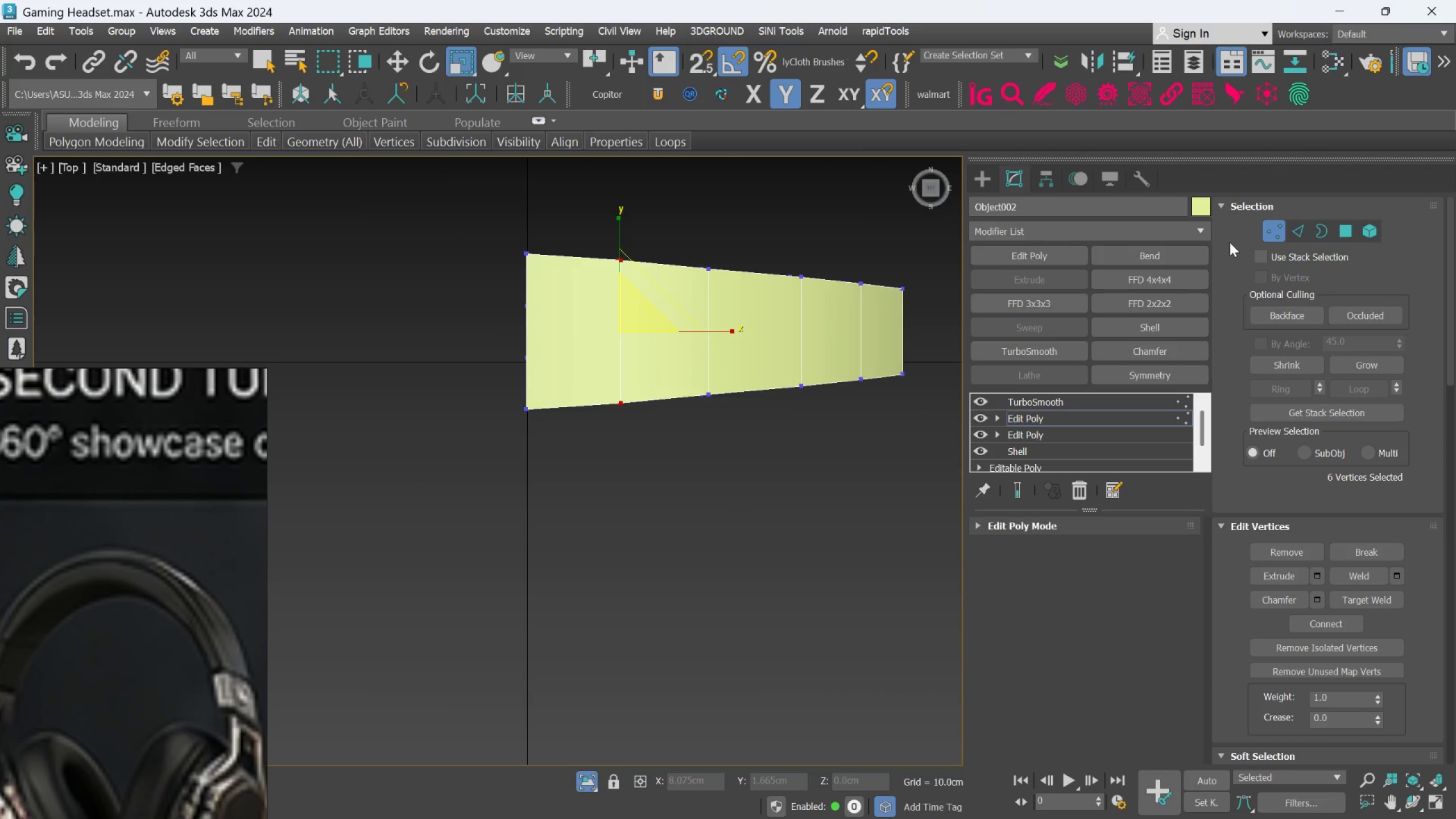 
left_click([1270, 230])
 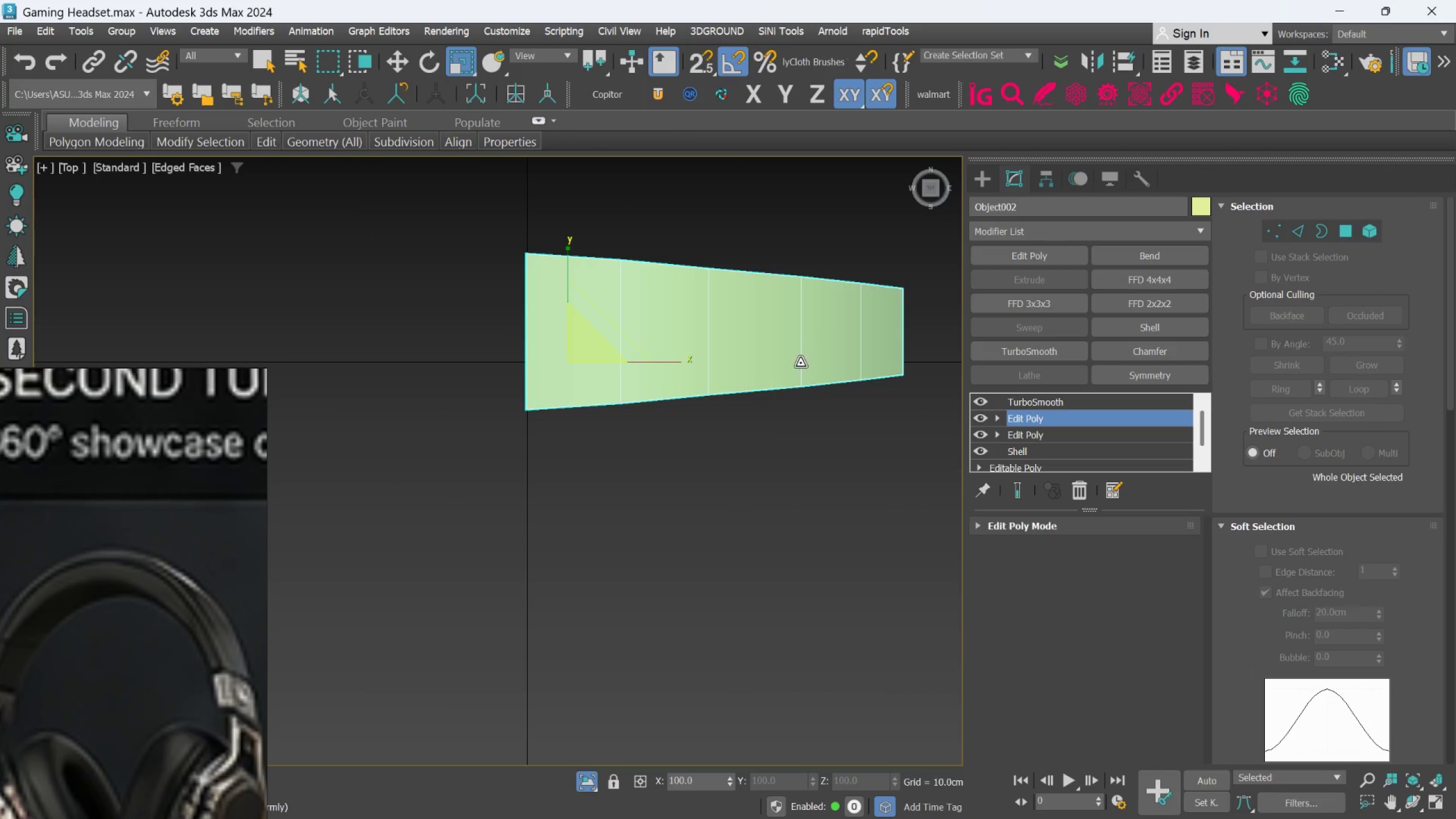 
scroll: coordinate [800, 365], scroll_direction: down, amount: 2.0
 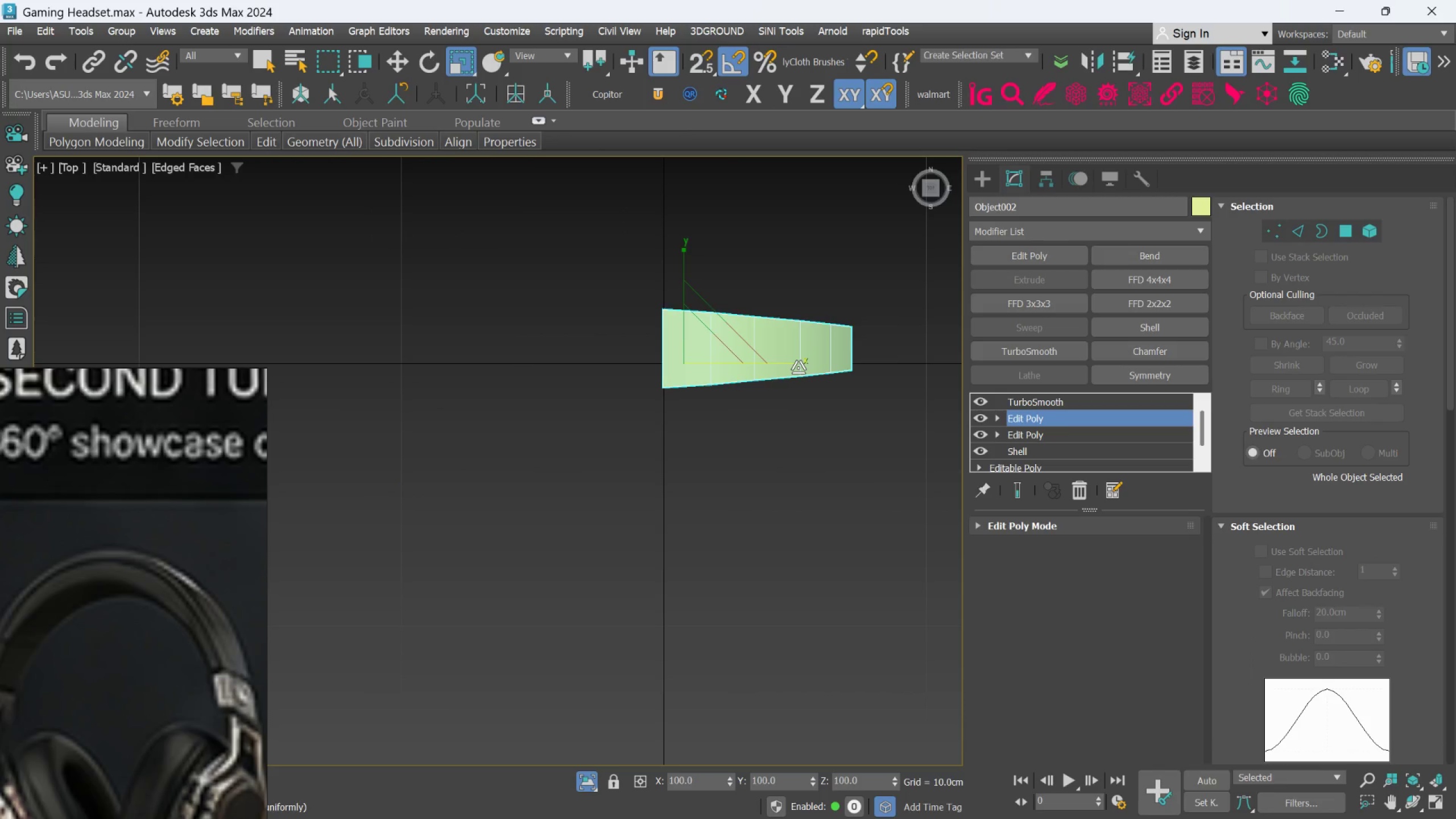 
hold_key(key=AltLeft, duration=0.89)
 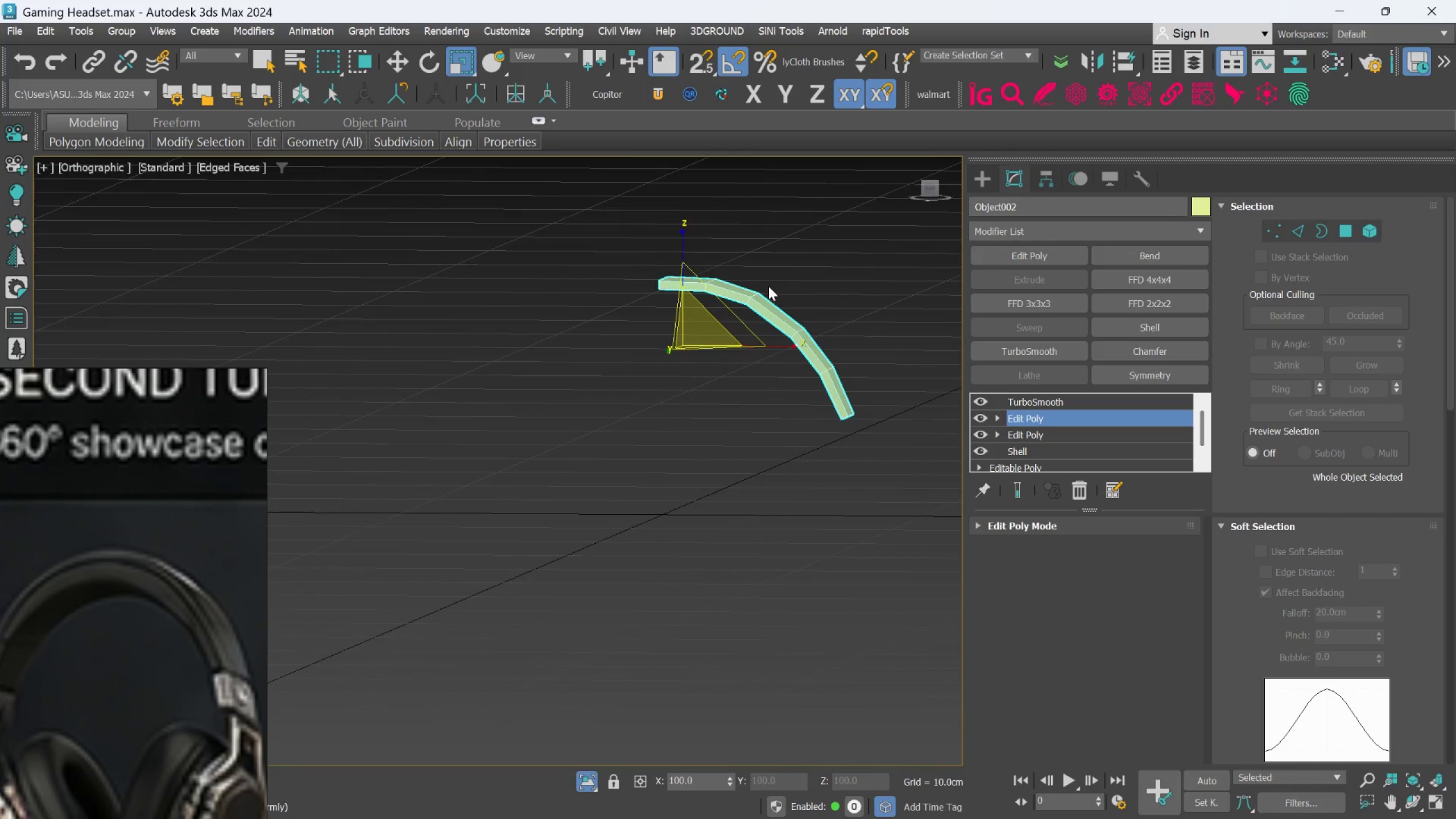 
hold_key(key=AltLeft, duration=1.51)
 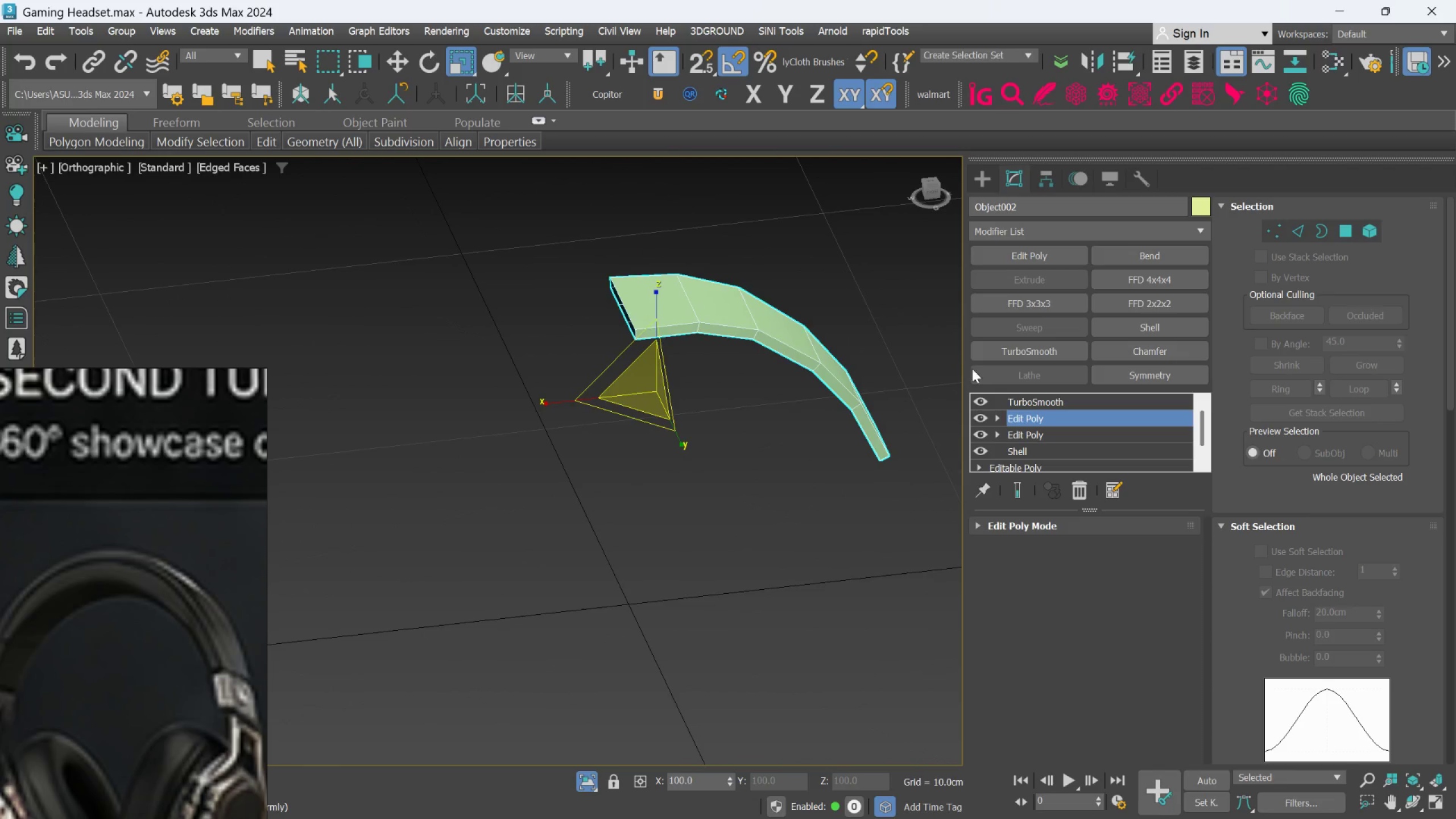 
scroll: coordinate [768, 286], scroll_direction: up, amount: 1.0
 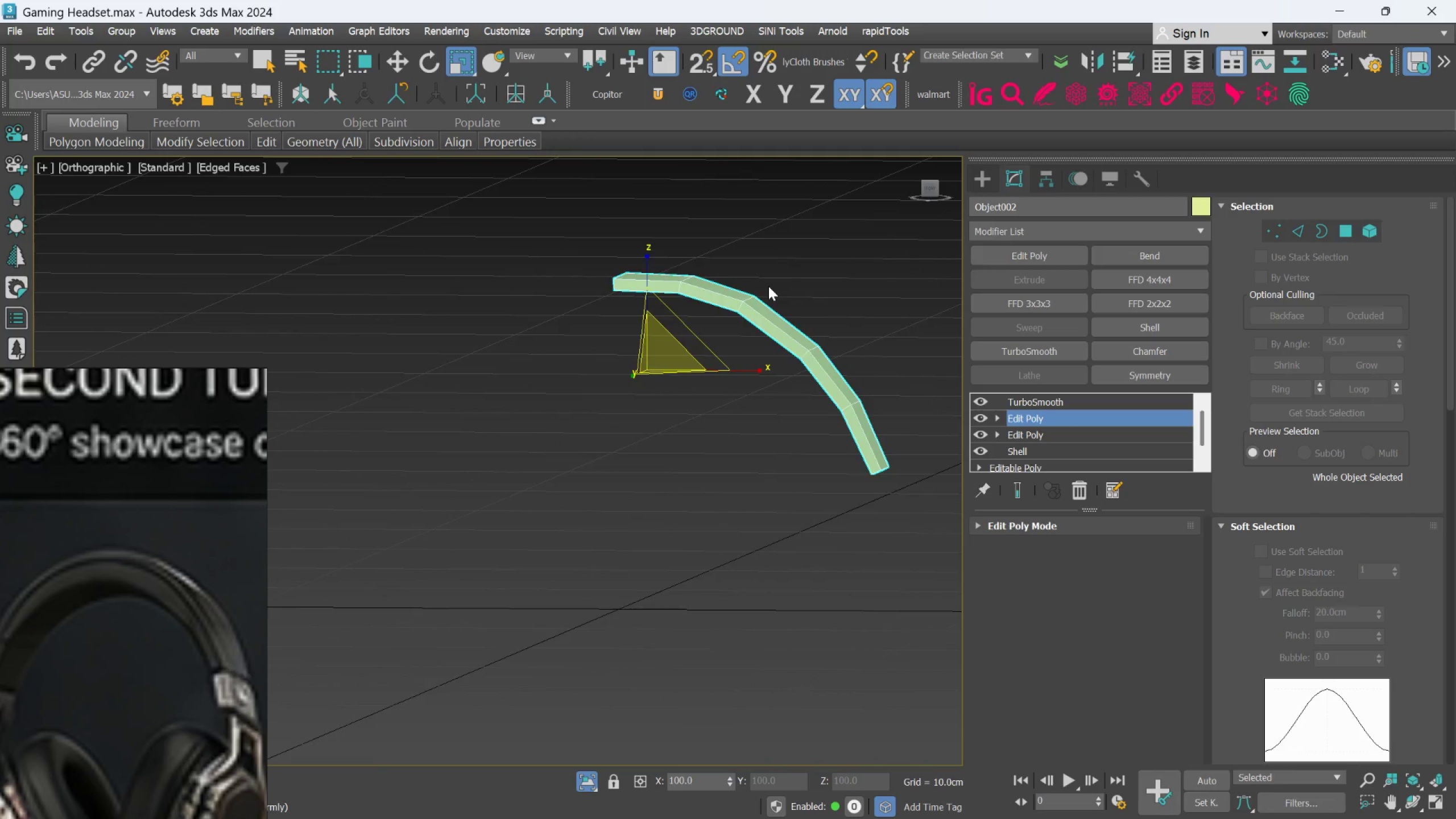 
key(Alt+AltLeft)
 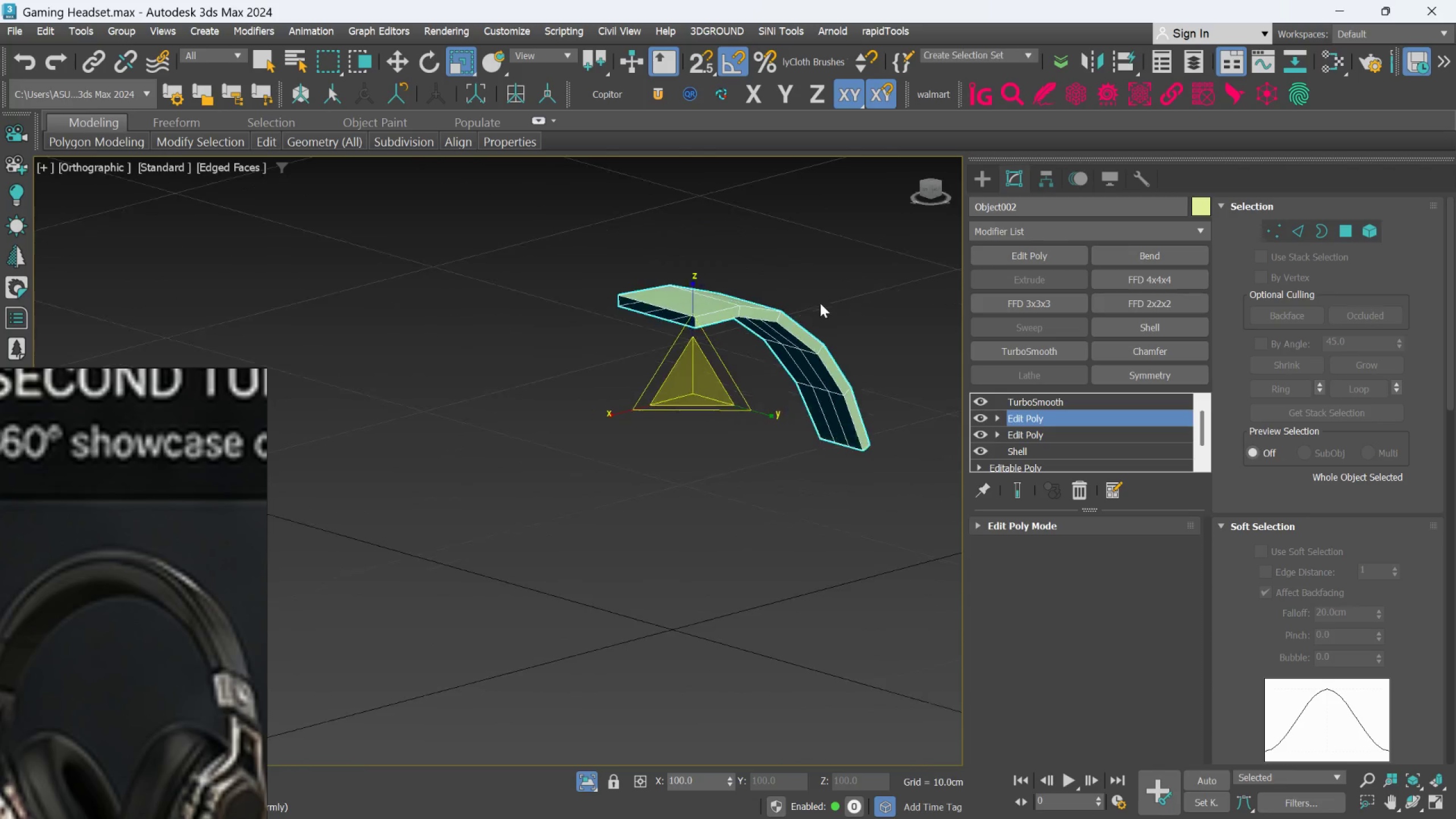 
key(Alt+AltLeft)
 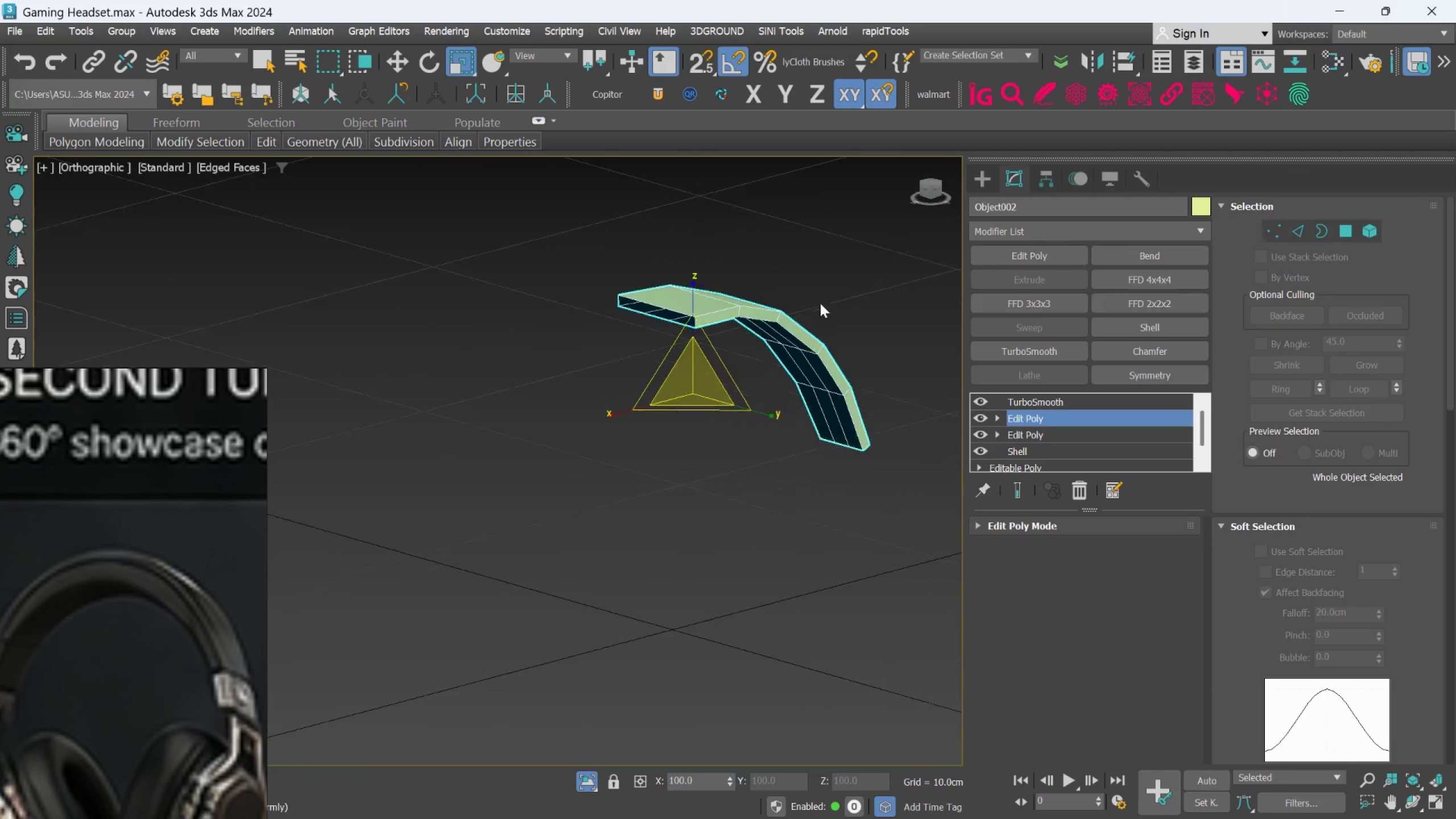 
key(Alt+AltLeft)
 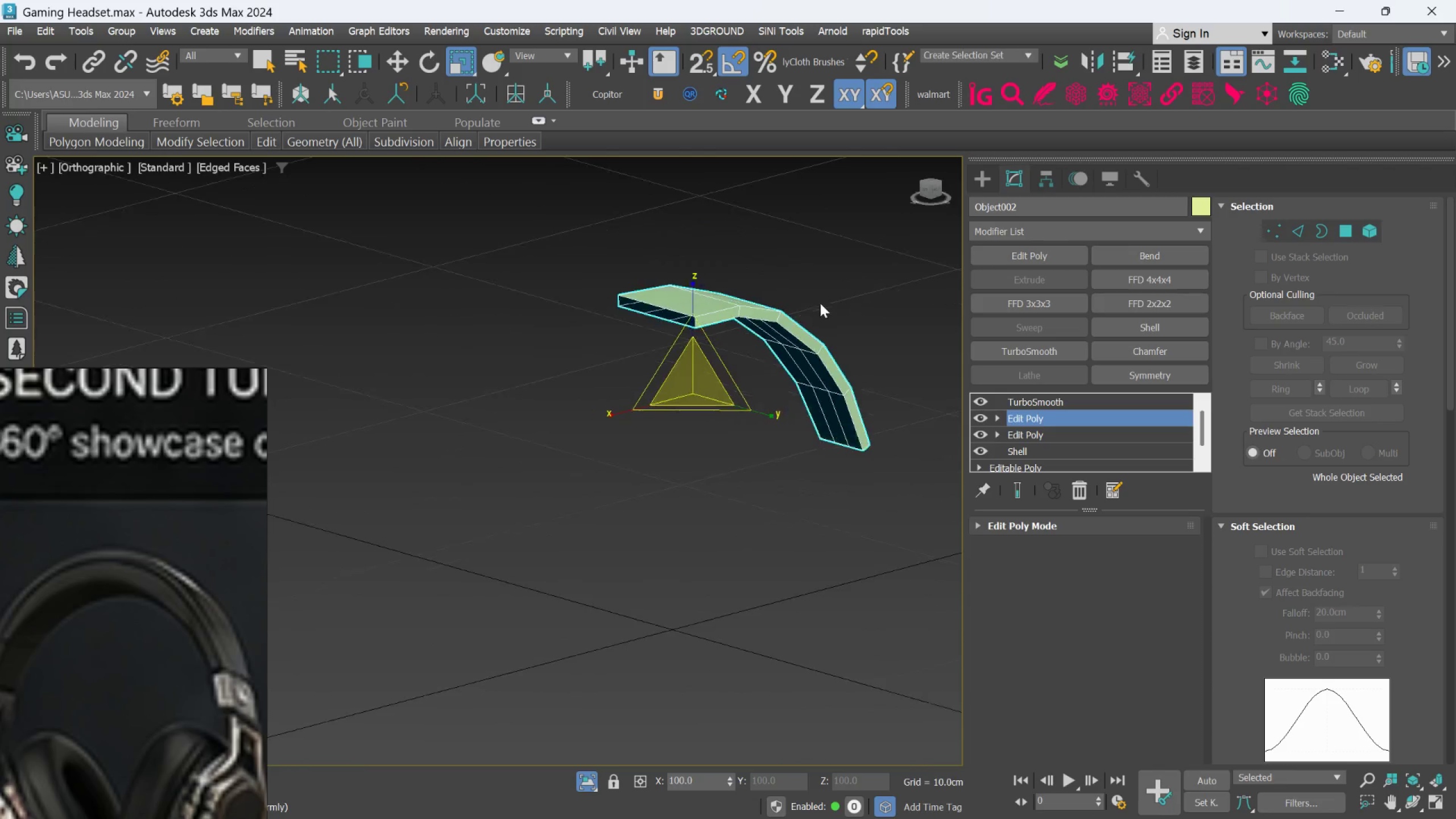 
key(Alt+AltLeft)
 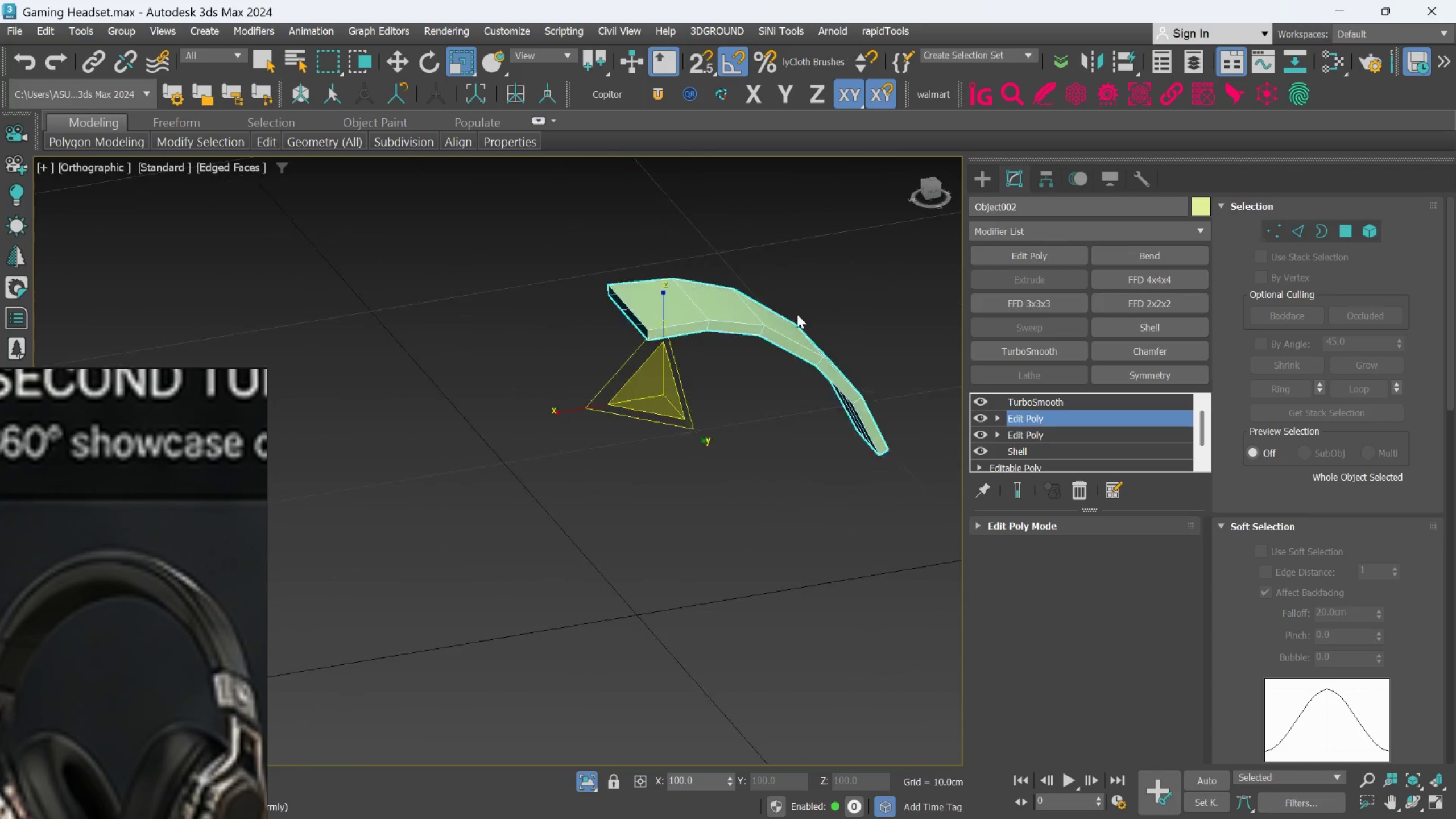 
key(Alt+AltLeft)
 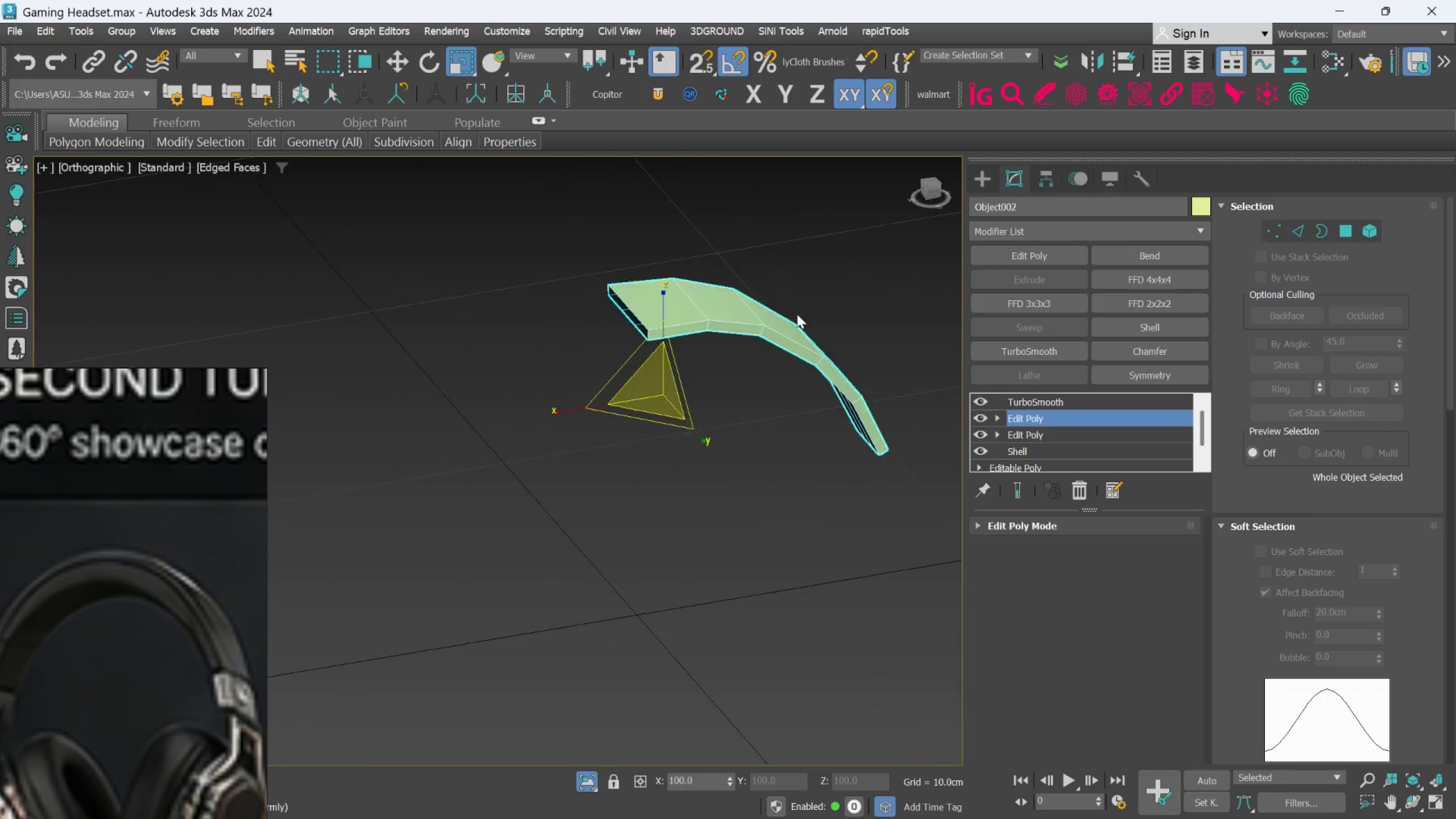 
key(Alt+AltLeft)
 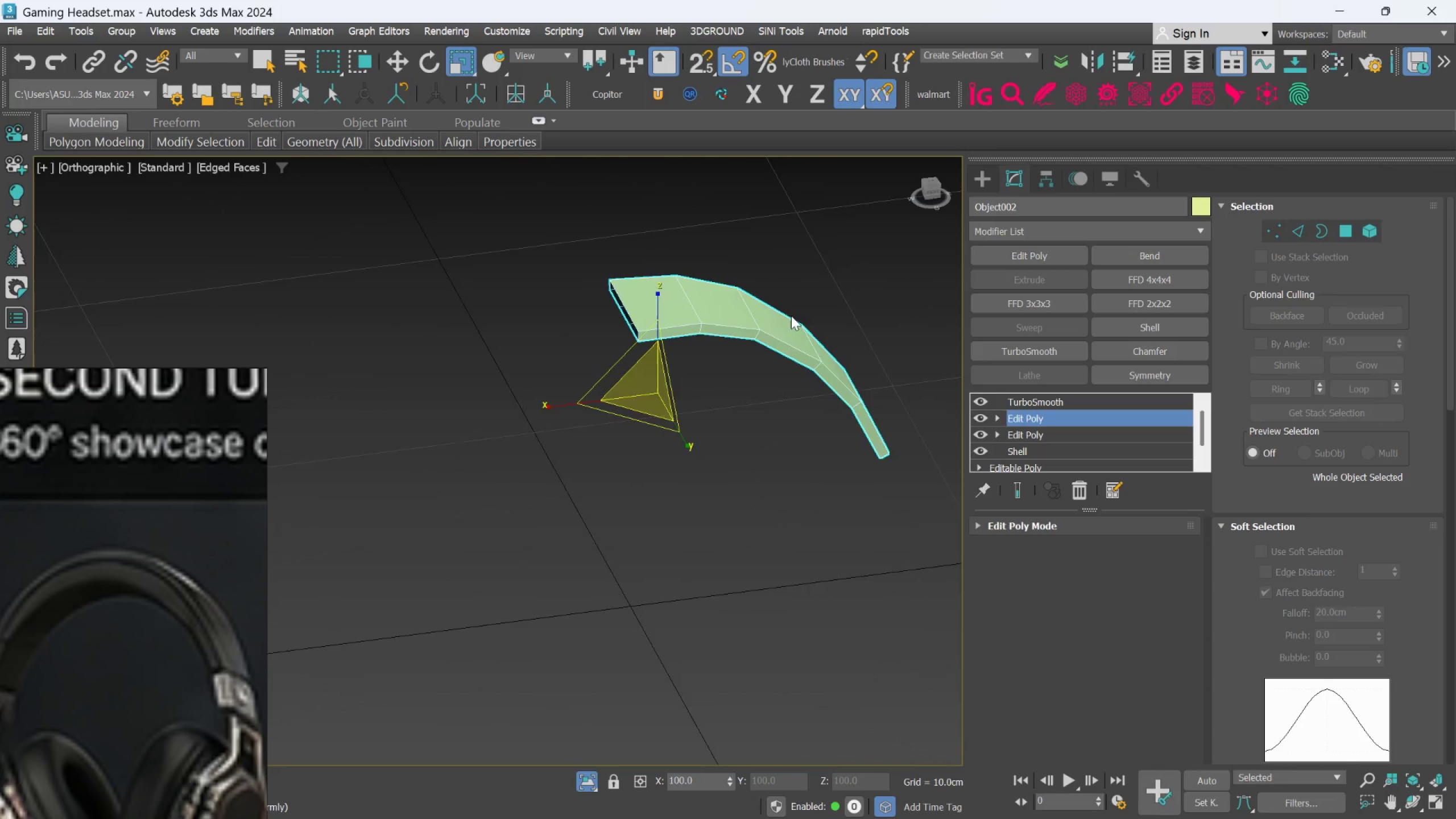 
key(Alt+AltLeft)
 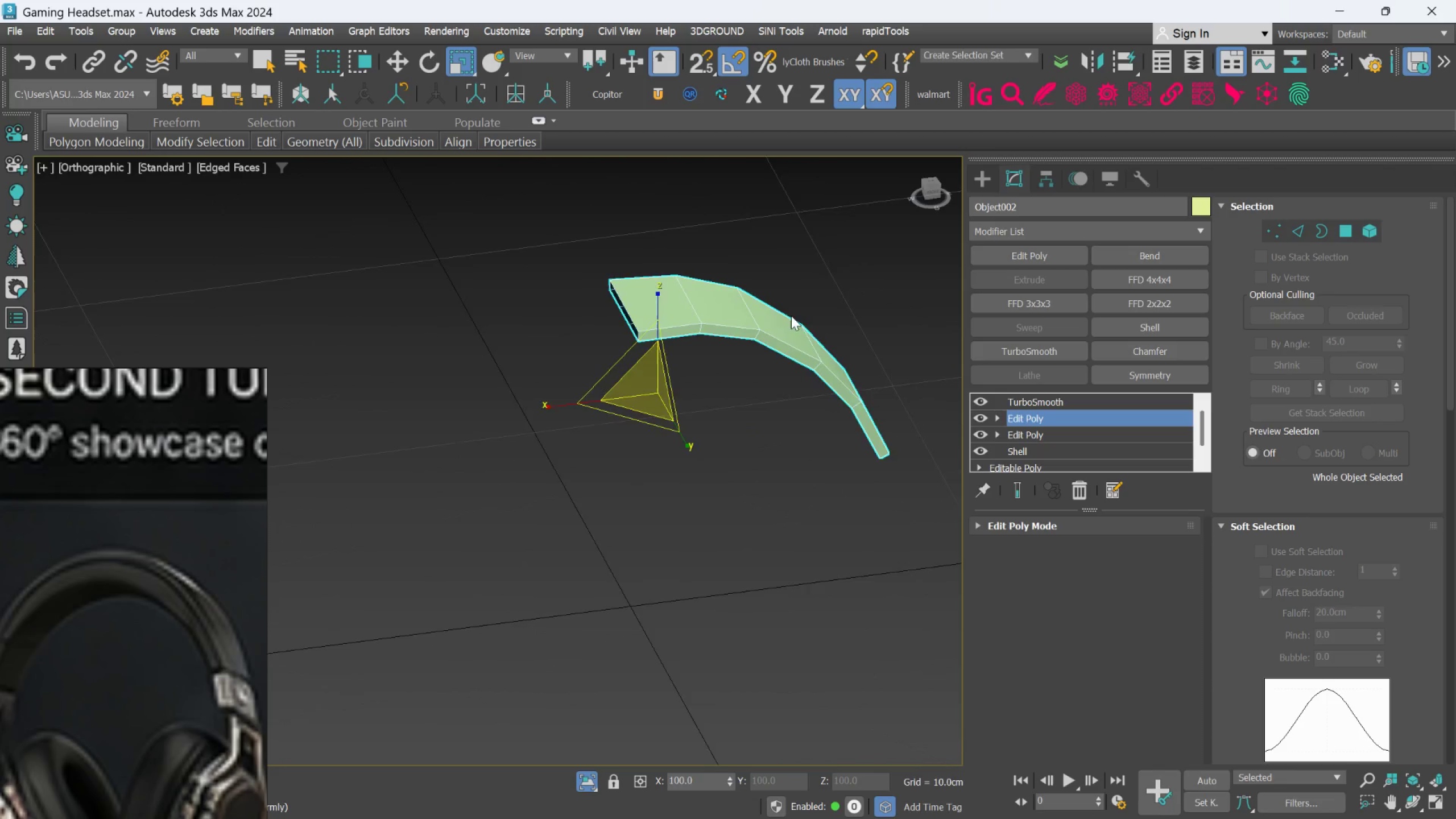 
key(Alt+AltLeft)
 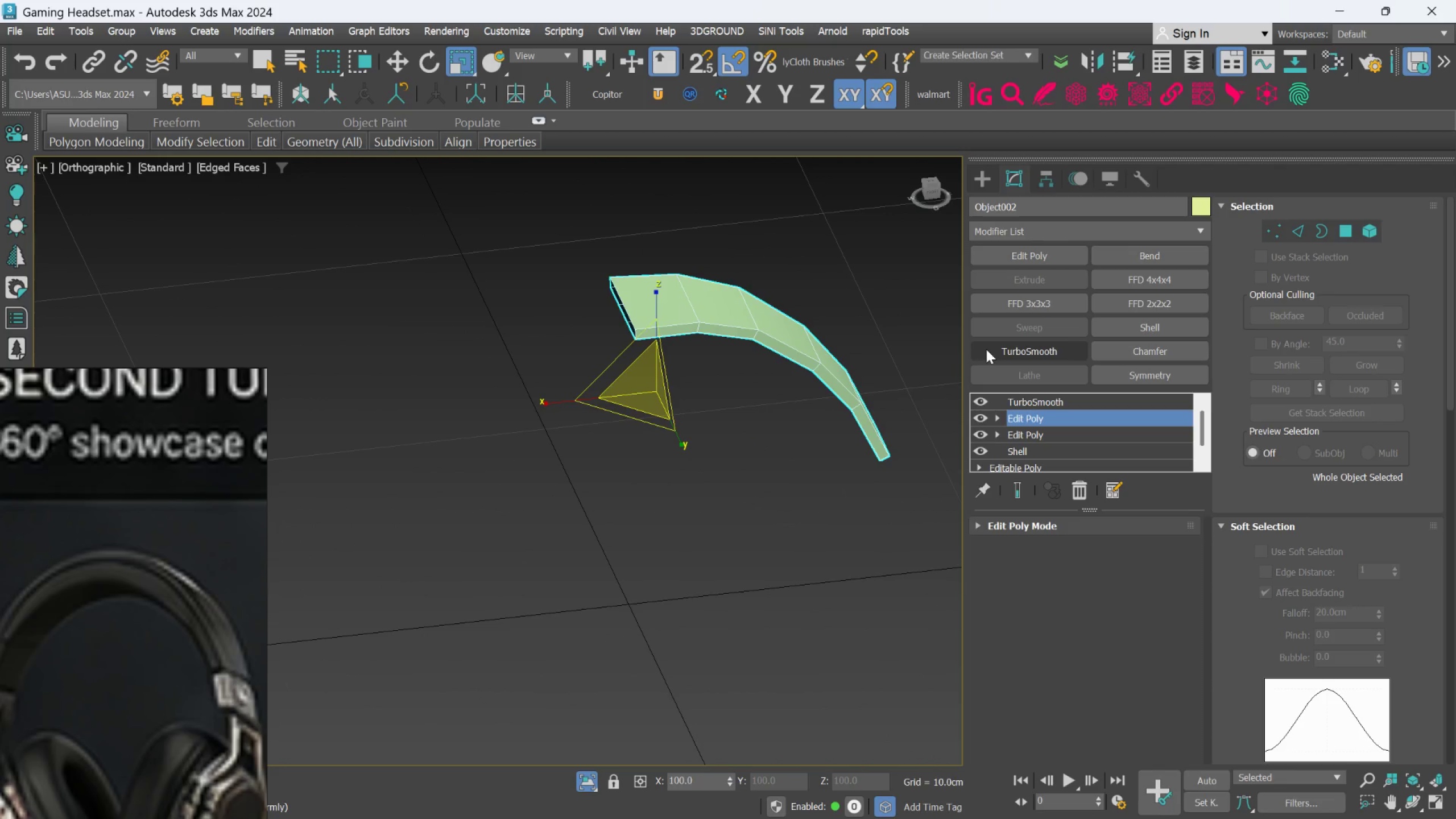 
left_click([1133, 370])
 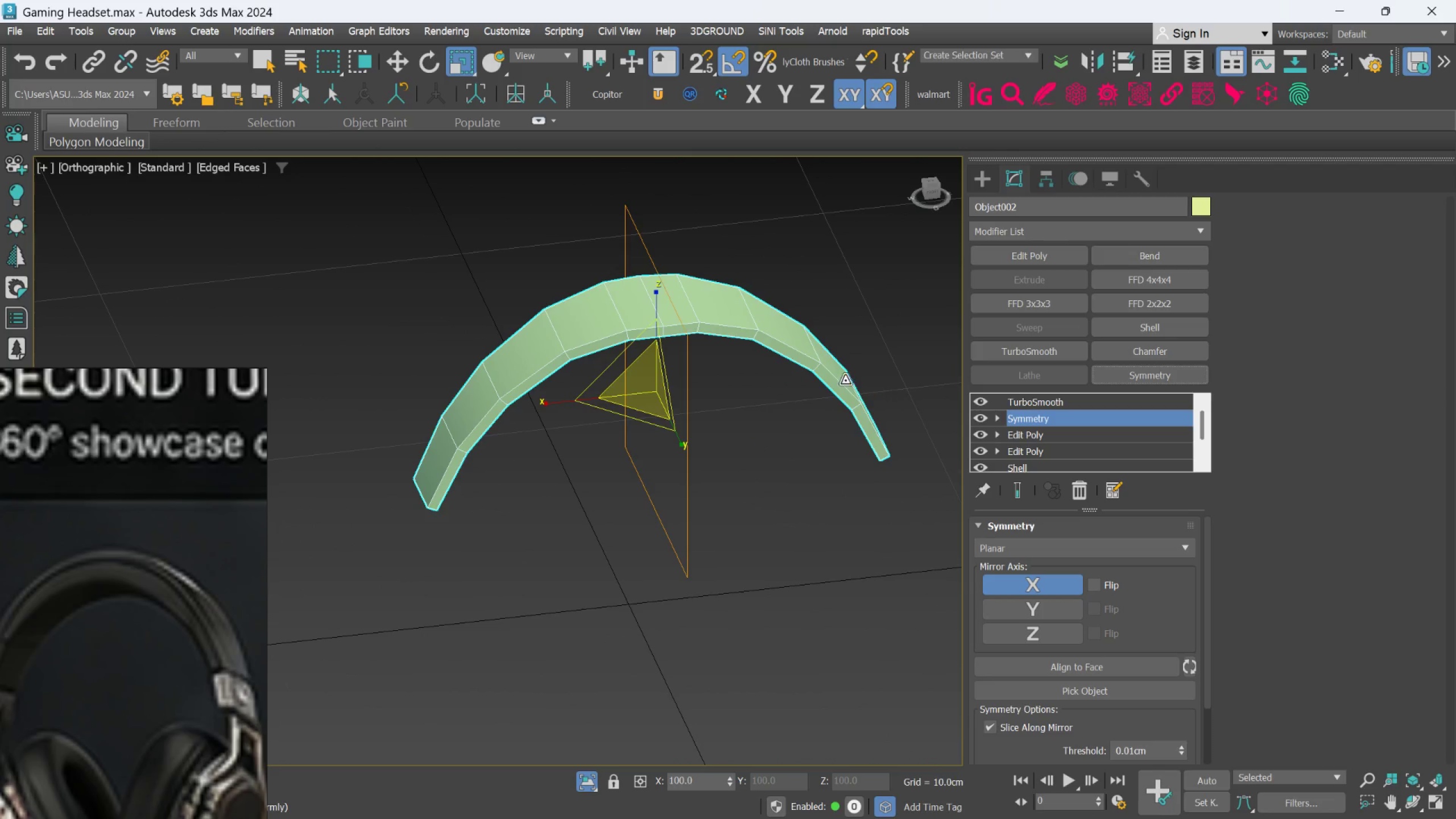 
hold_key(key=AltLeft, duration=0.83)
 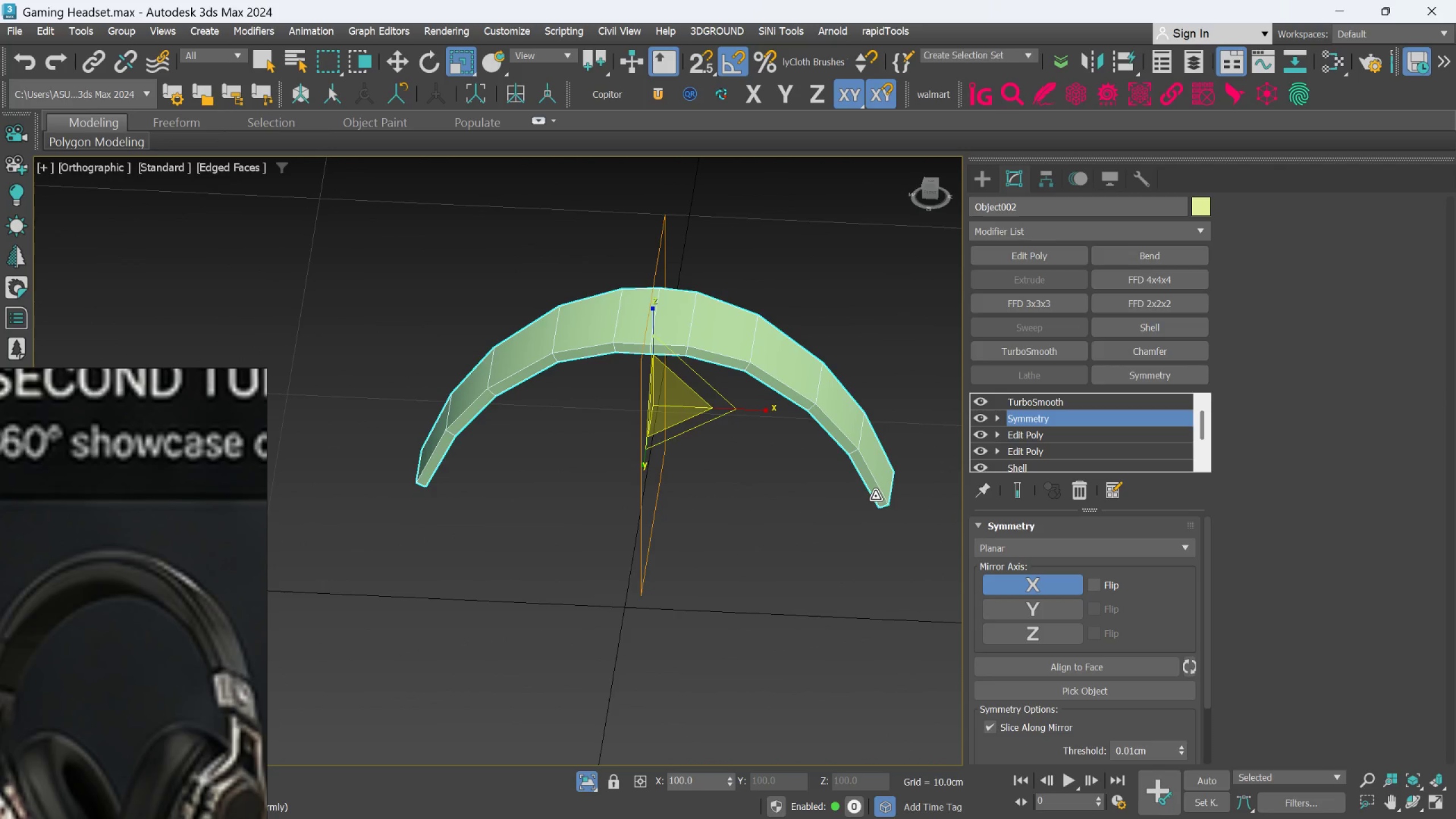 
key(F)
 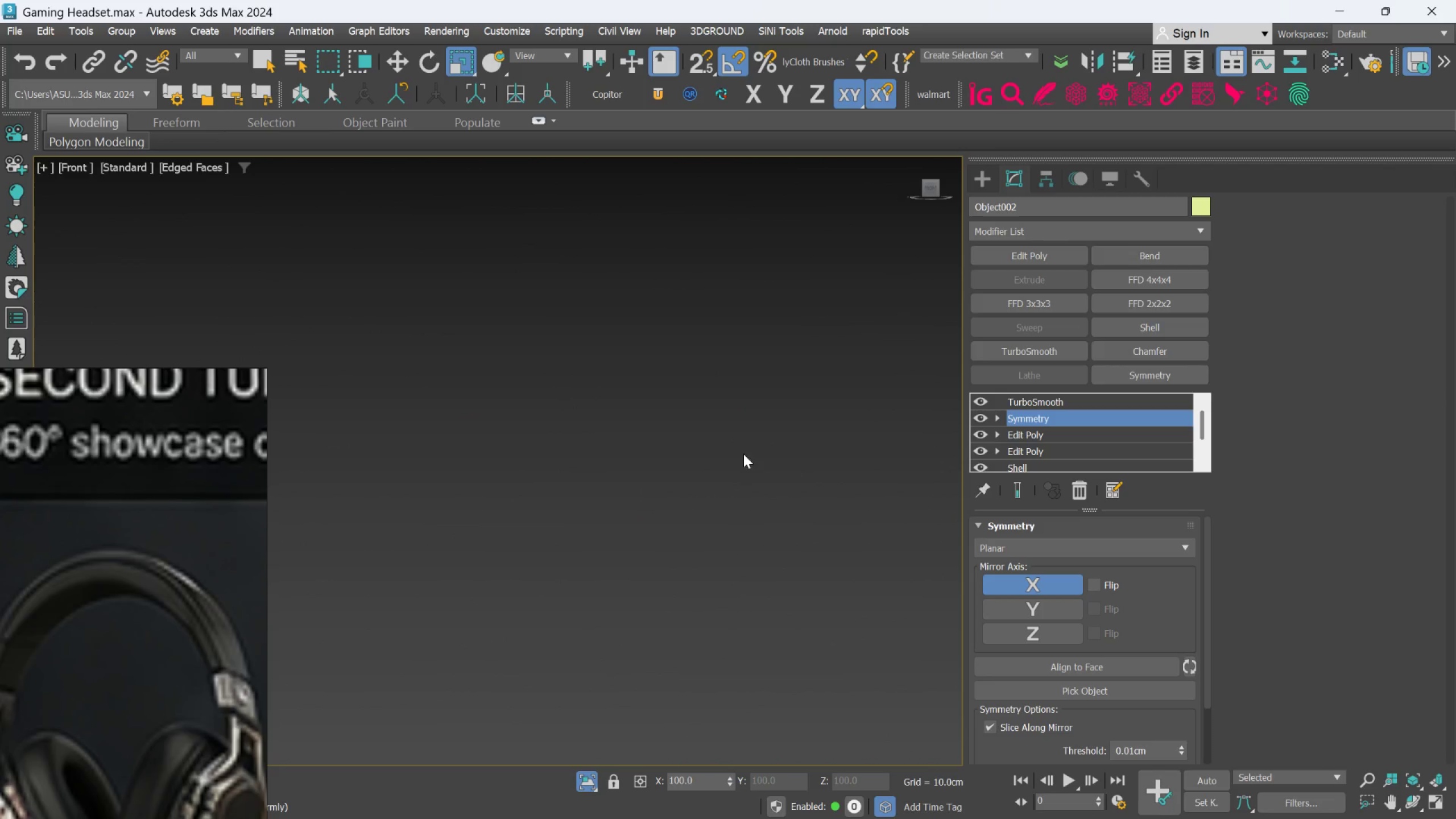 
scroll: coordinate [625, 438], scroll_direction: down, amount: 8.0
 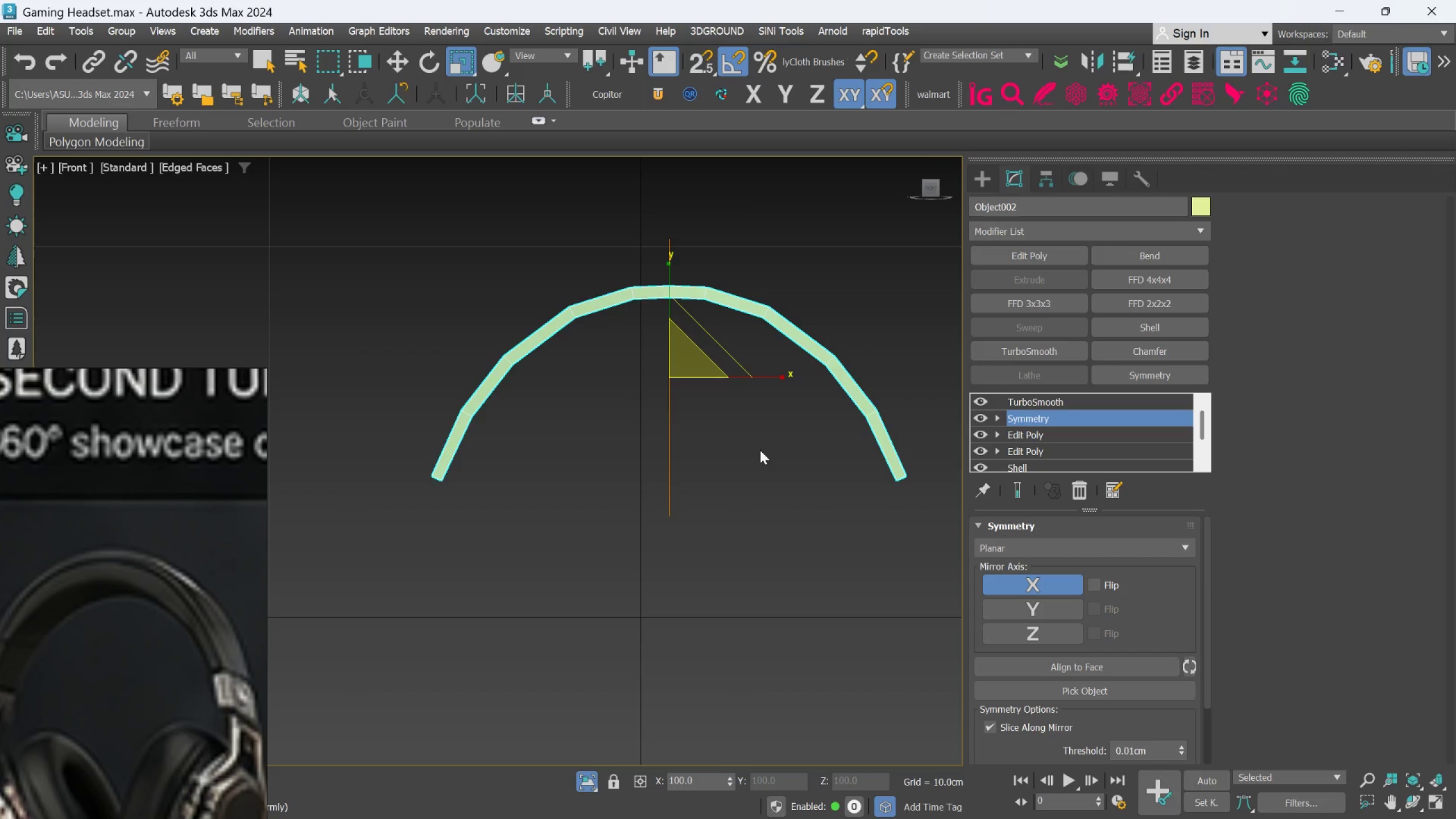 
hold_key(key=AltLeft, duration=1.52)
 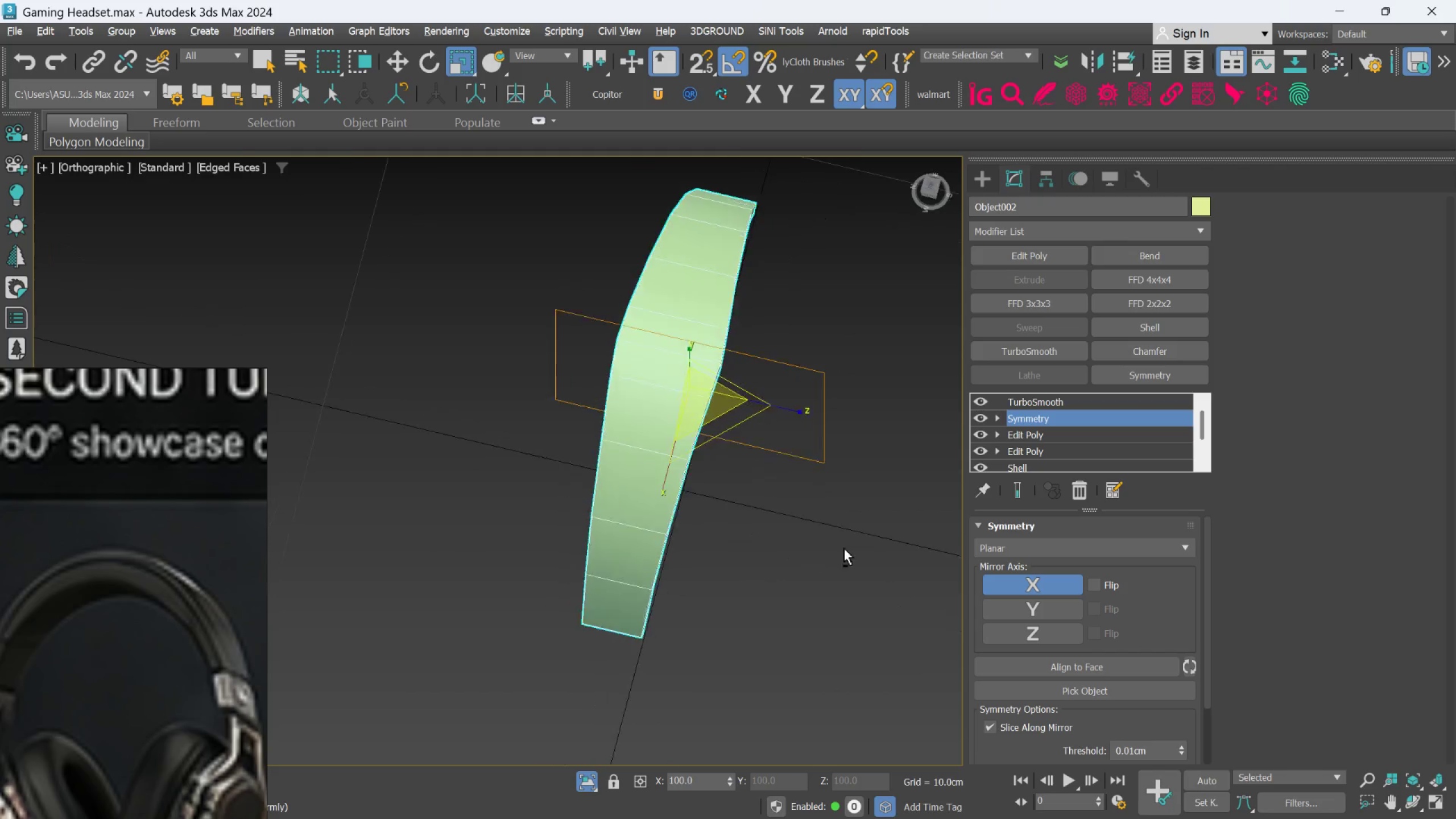 
hold_key(key=AltLeft, duration=1.5)
 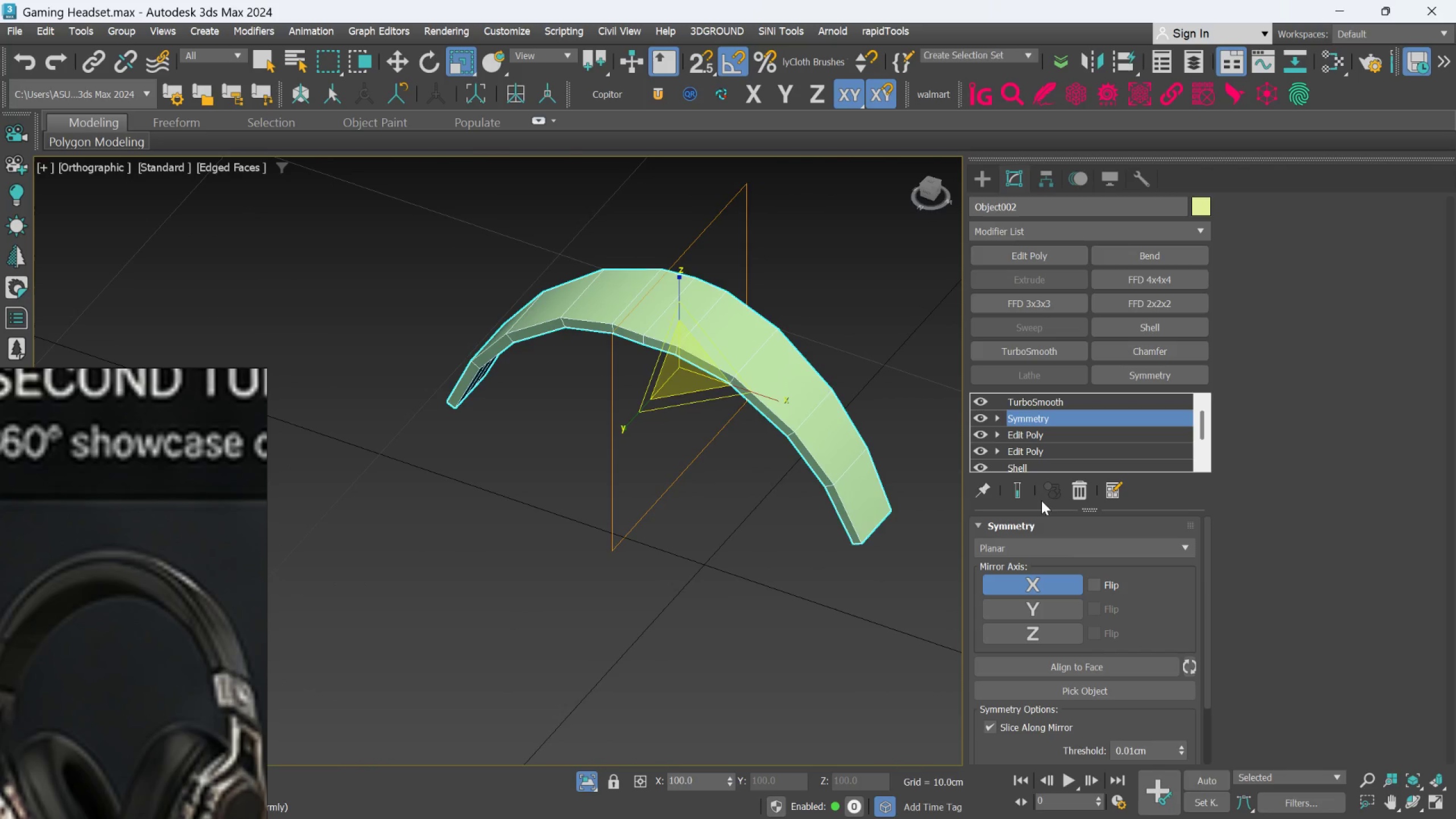 
key(Alt+AltLeft)
 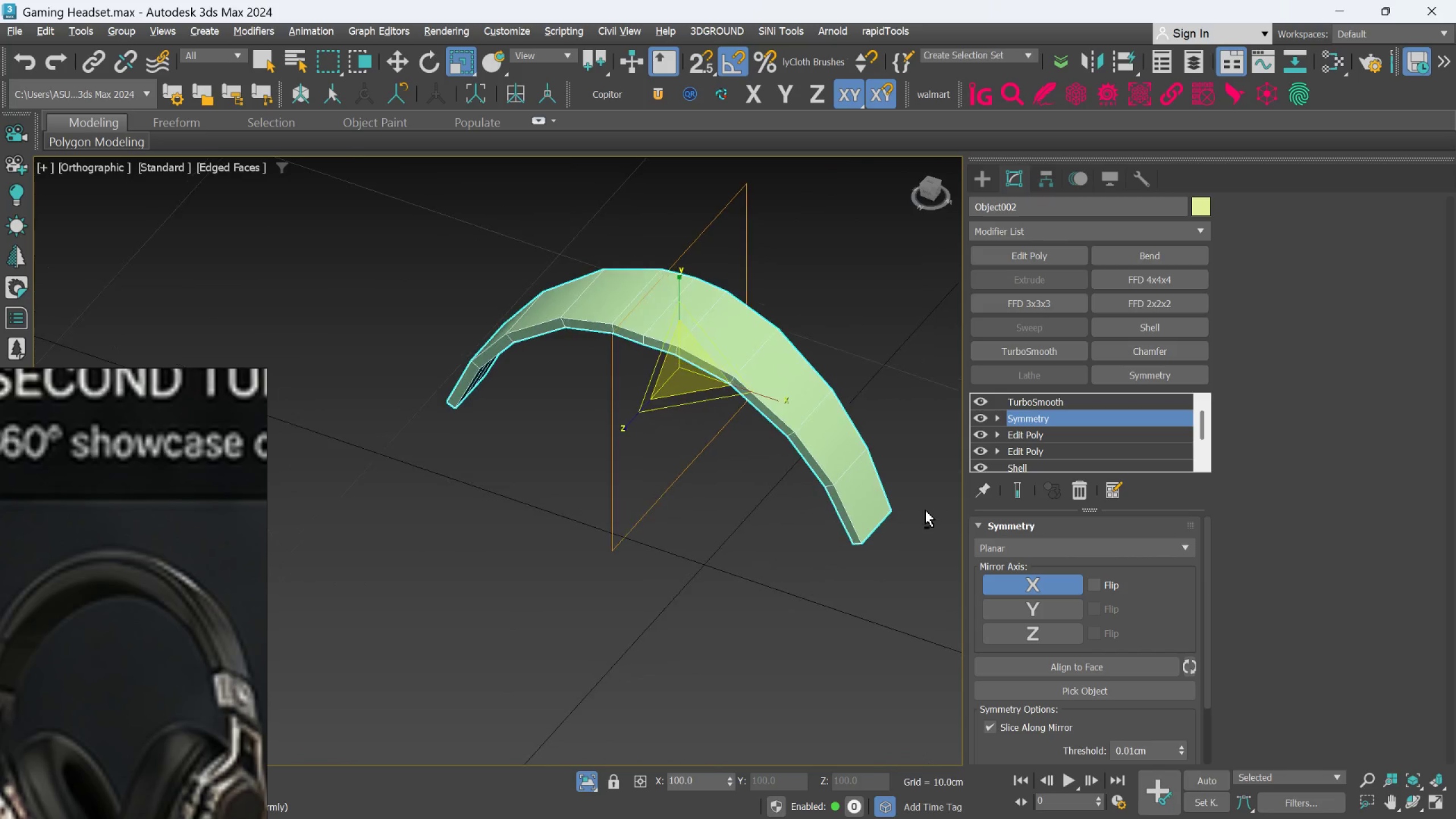 
key(Alt+AltLeft)
 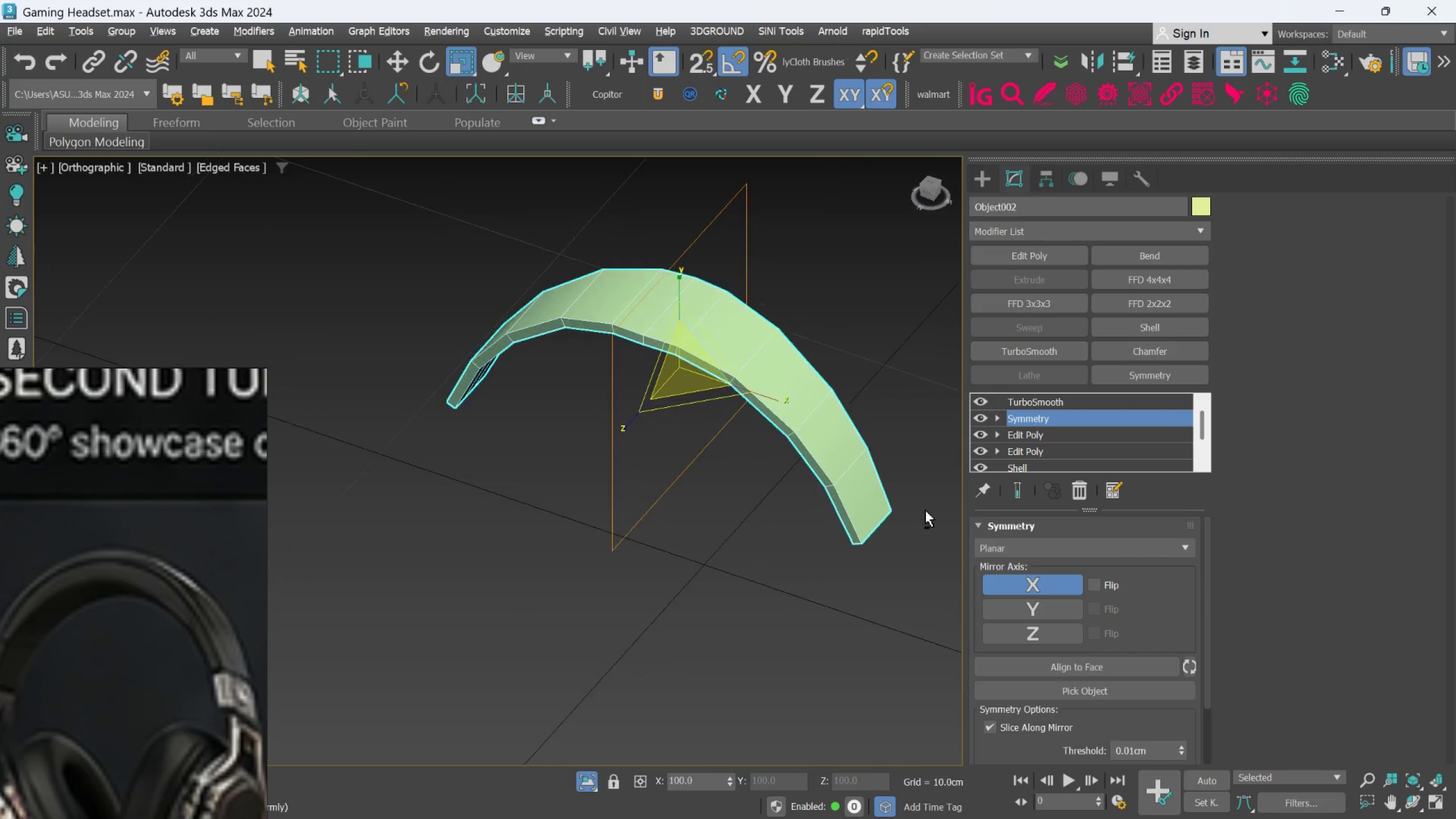 
key(Alt+AltLeft)
 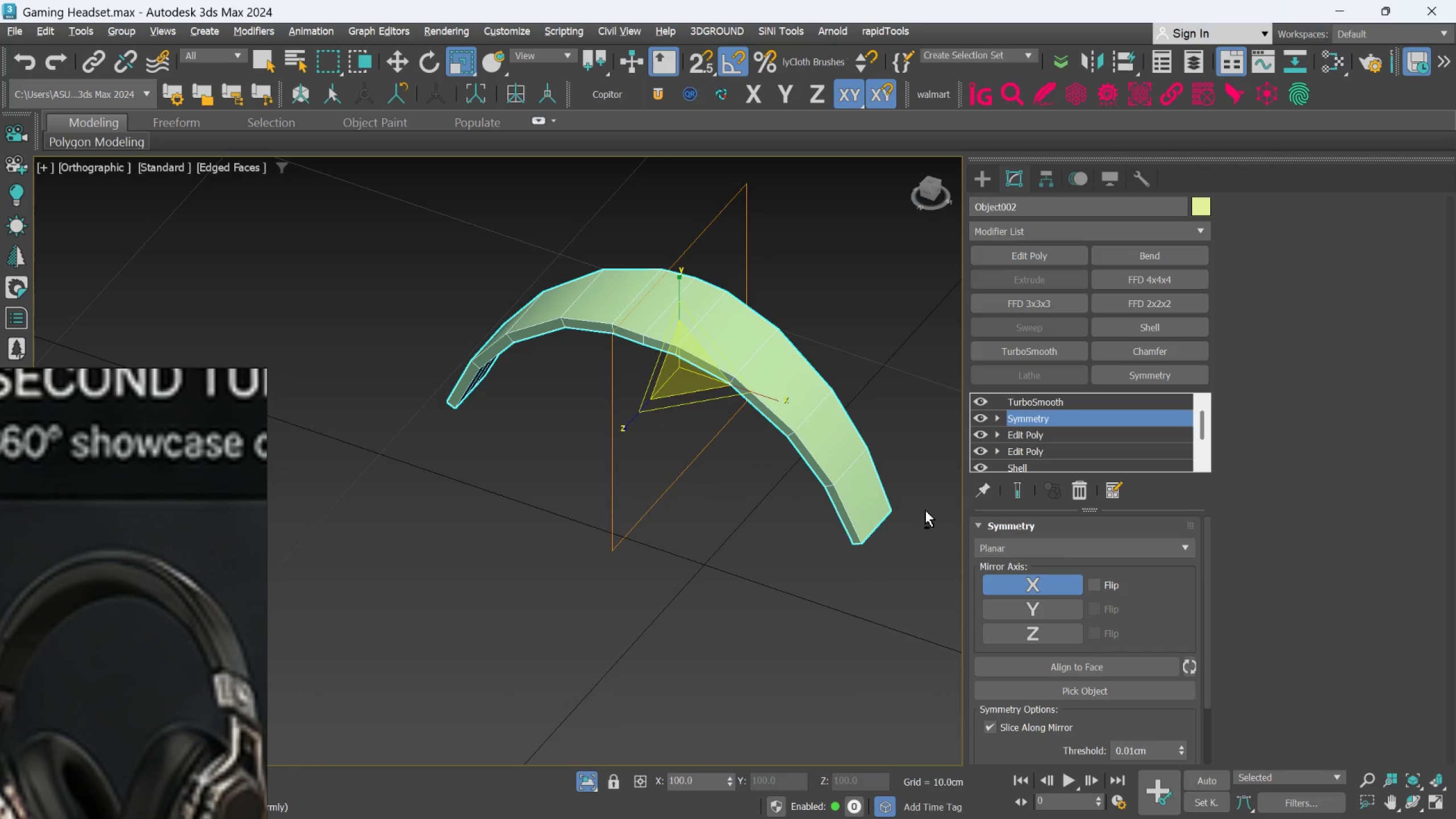 
key(Alt+AltLeft)
 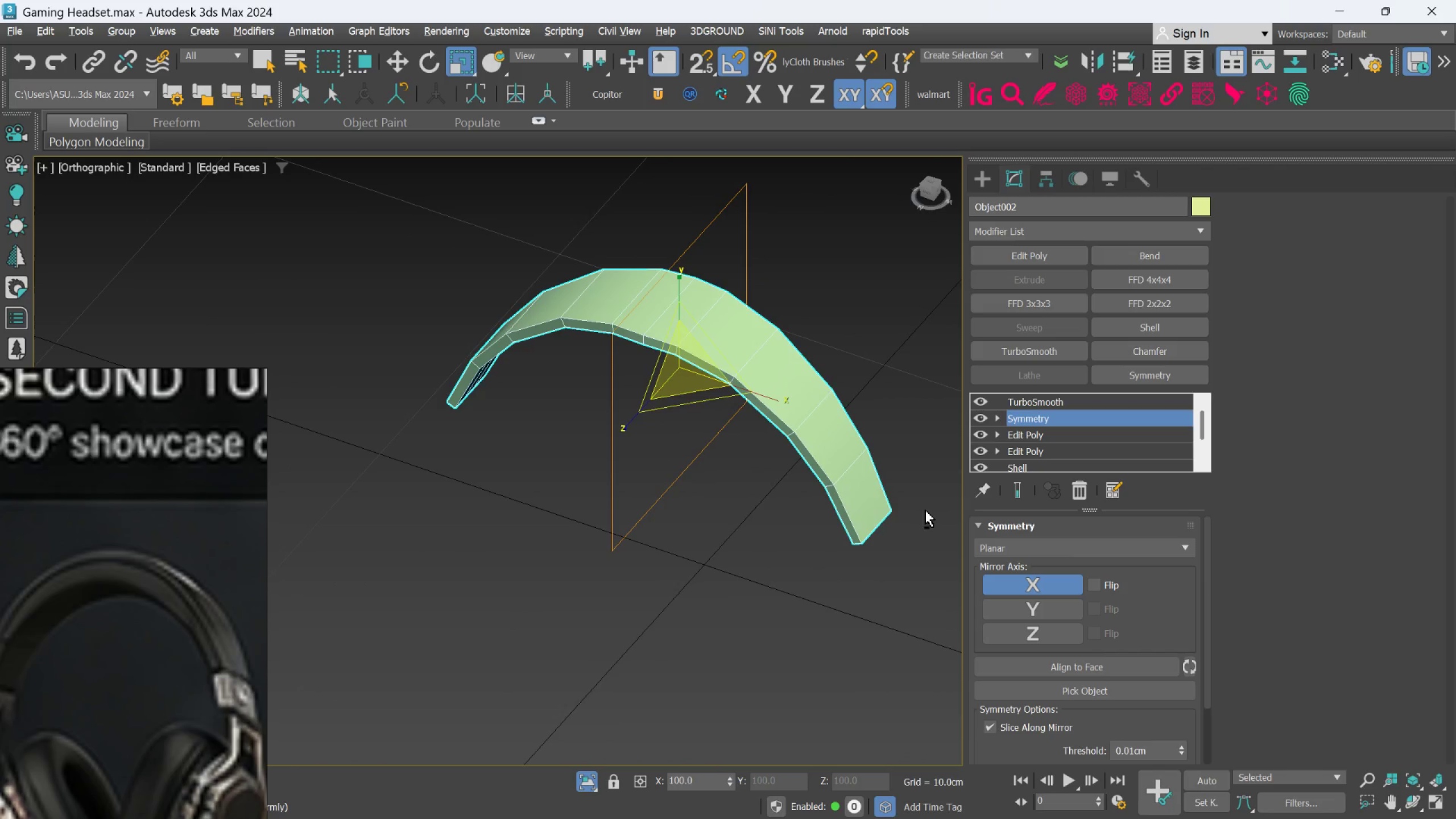 
key(Alt+AltLeft)
 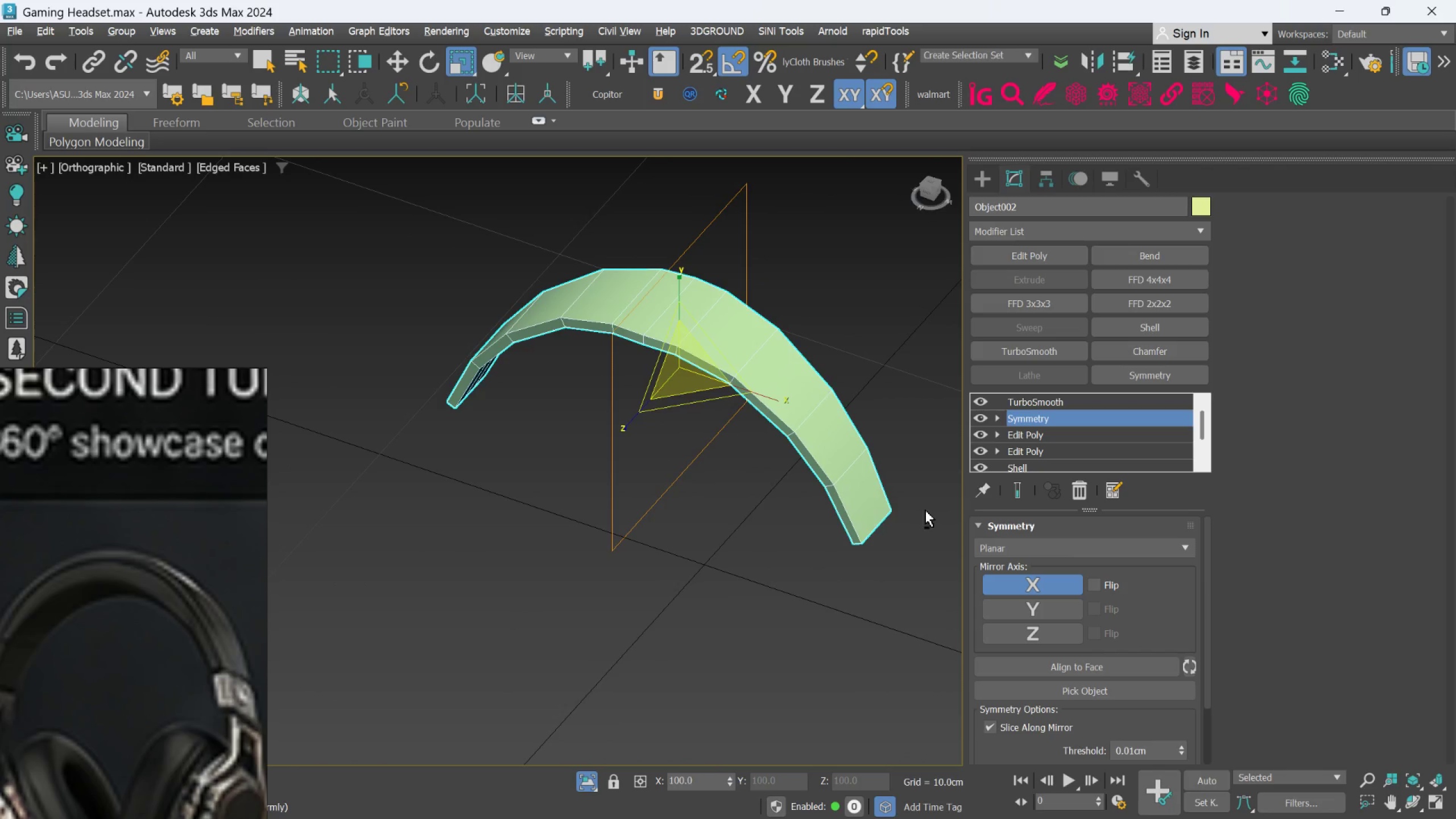 
key(Alt+AltLeft)
 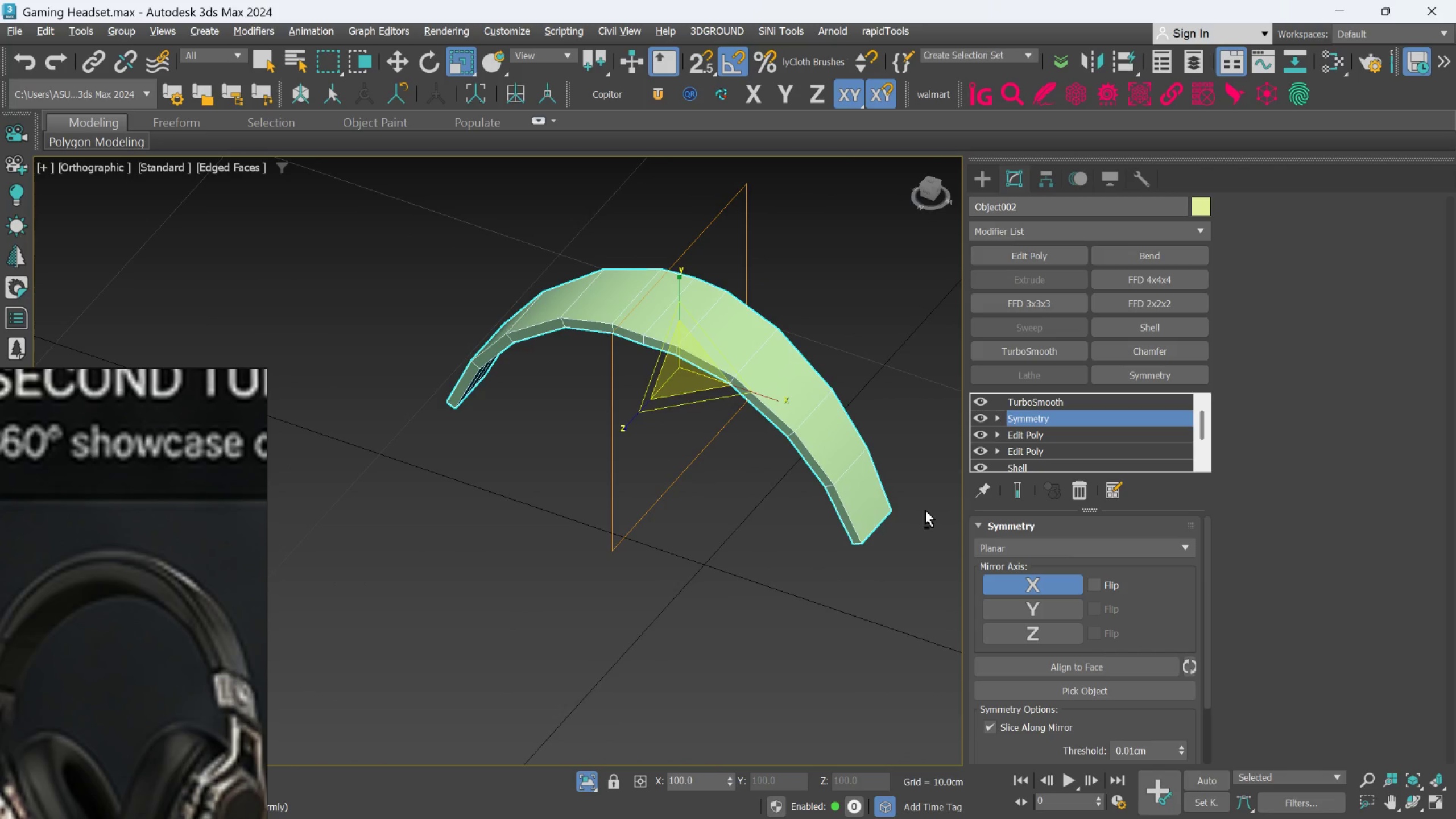 
key(Alt+AltLeft)
 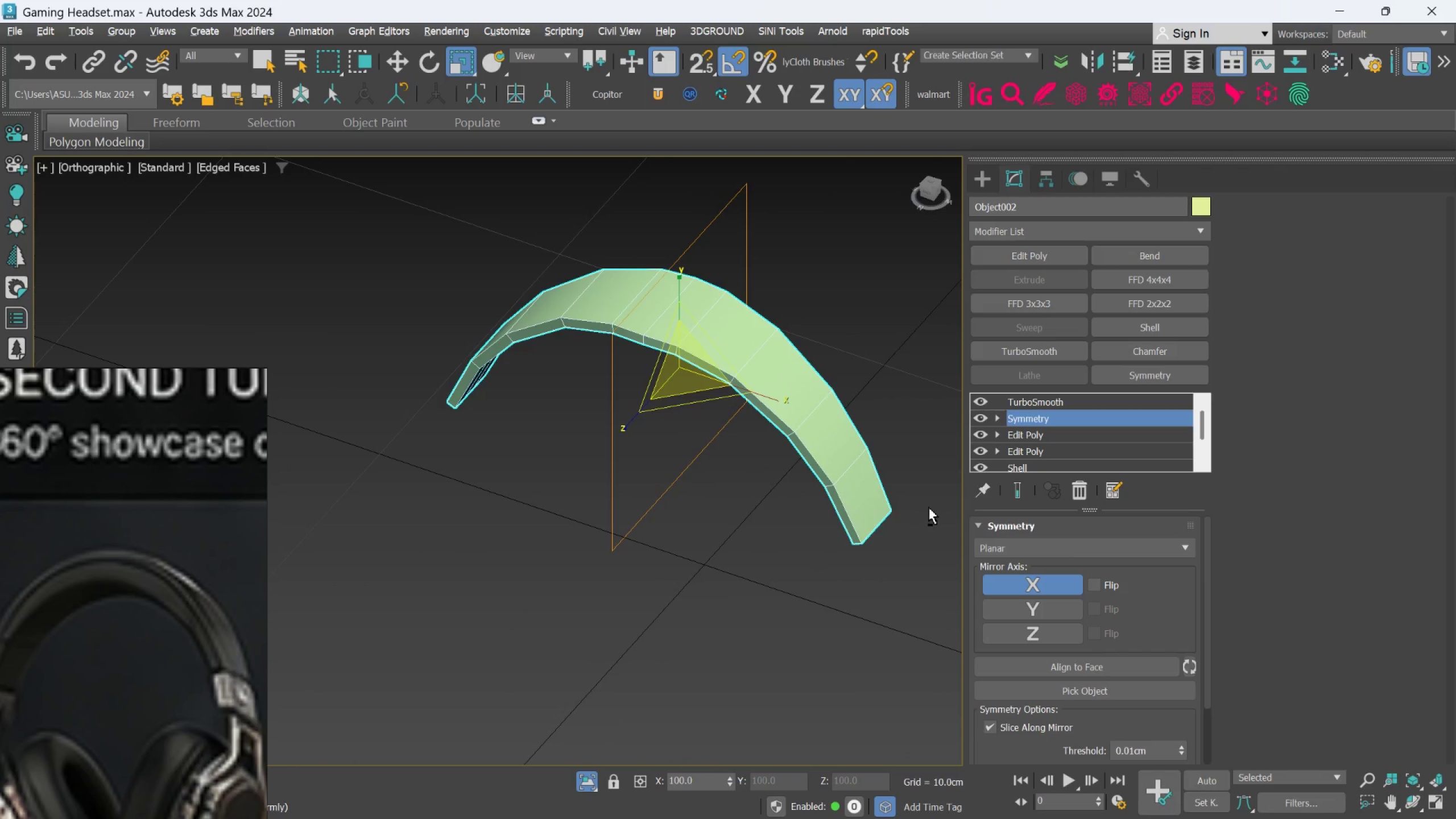 
key(Alt+AltLeft)
 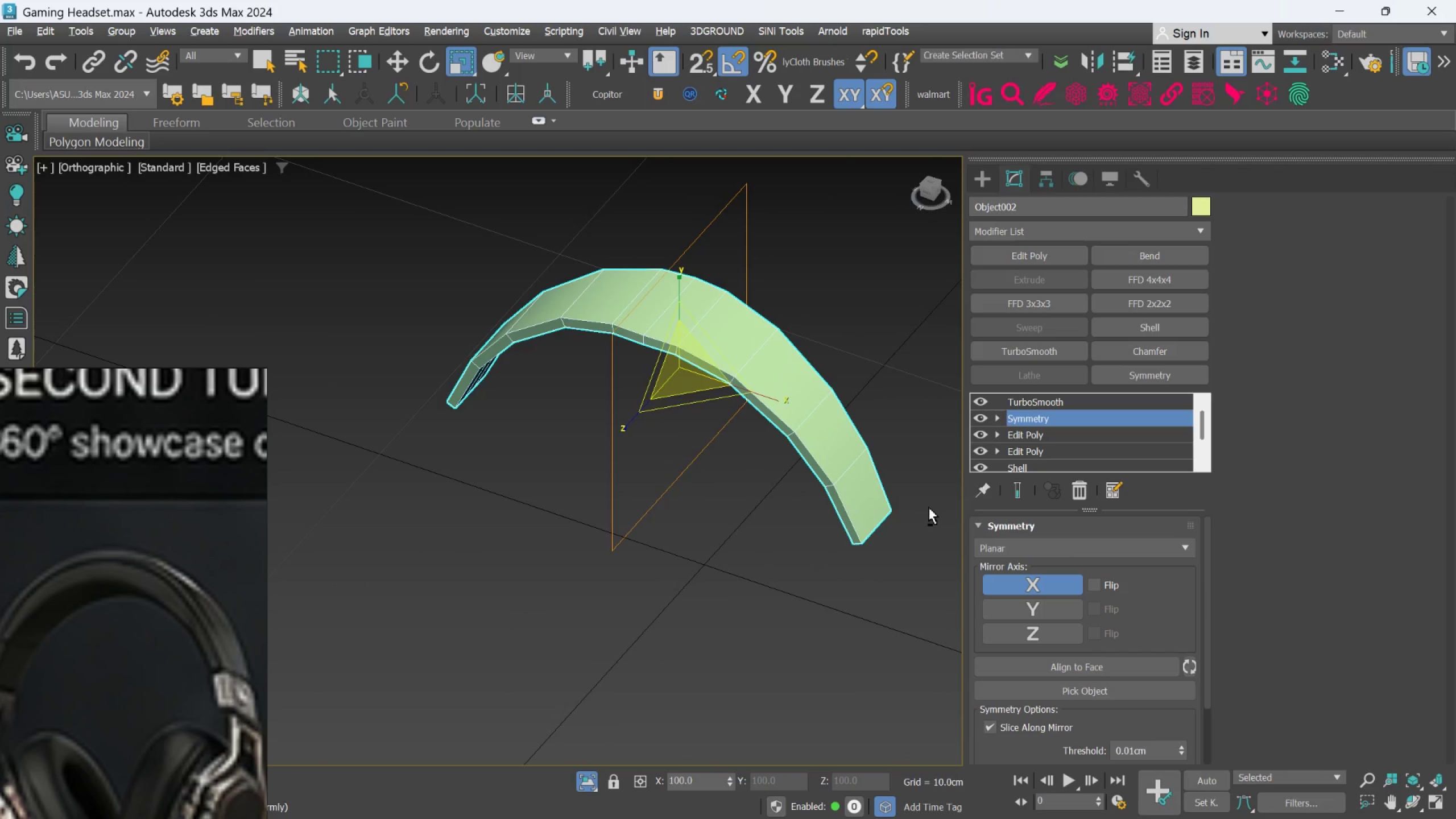 
key(Alt+AltLeft)
 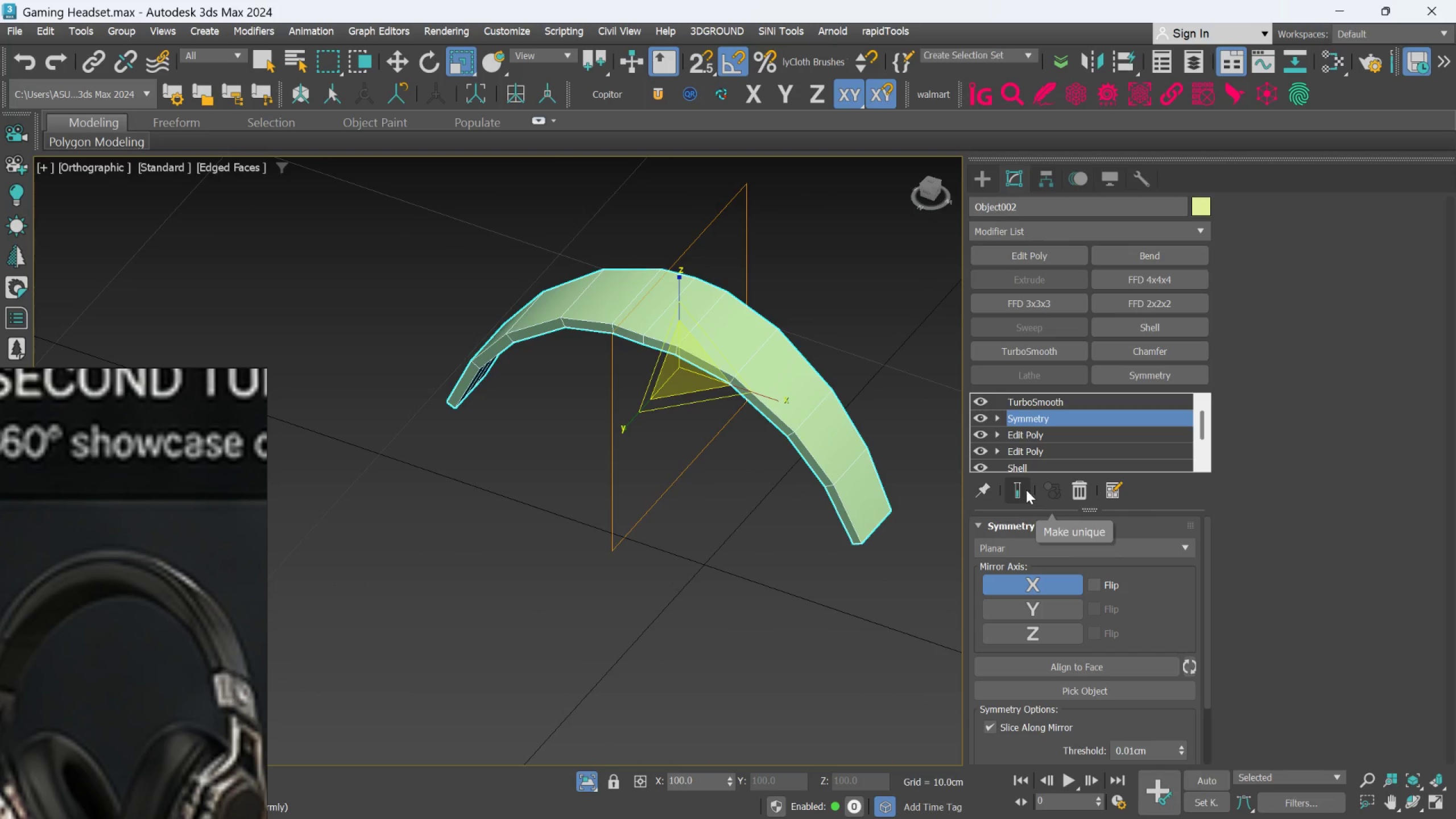 
left_click([1014, 487])
 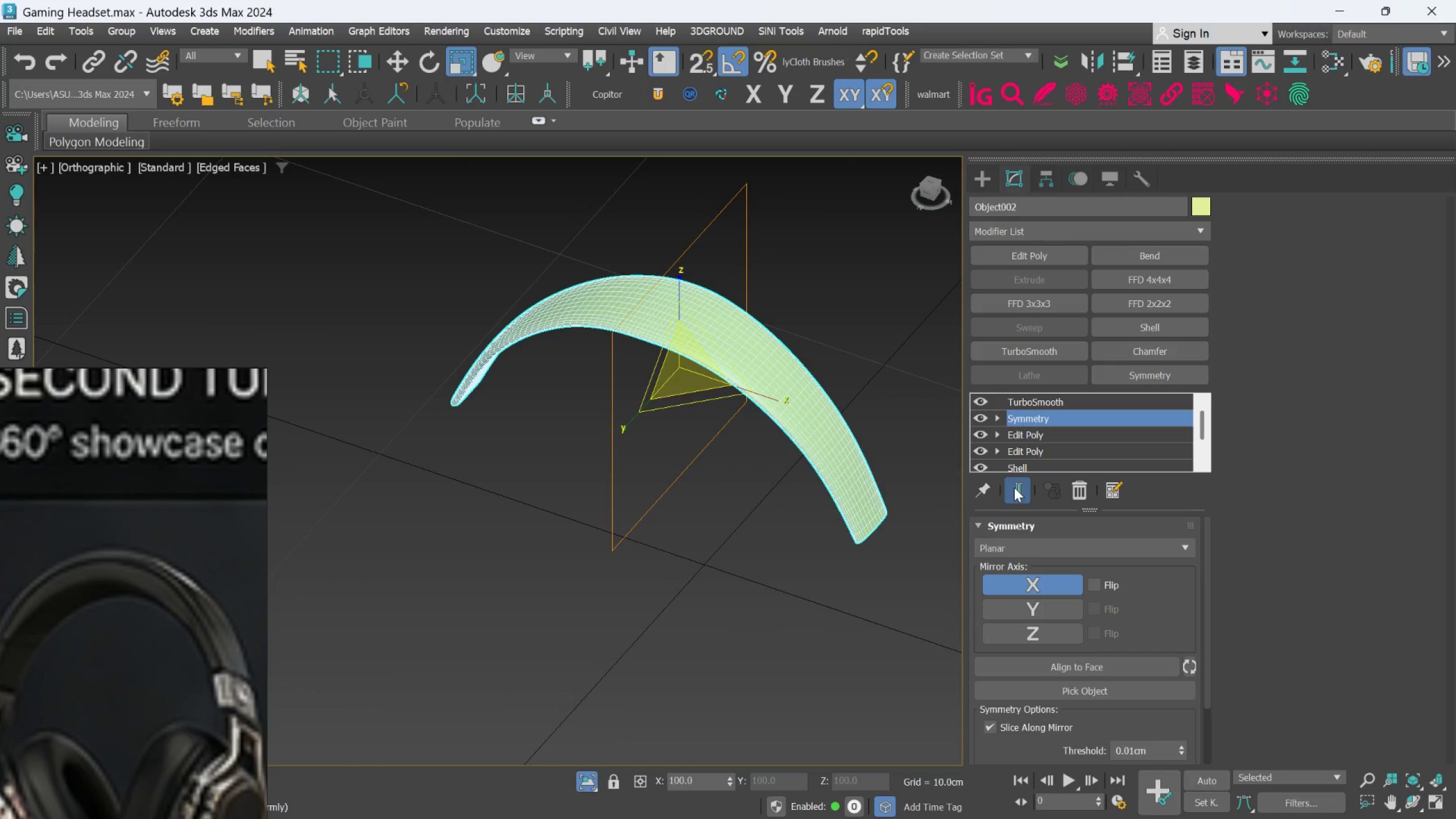 
hold_key(key=AltLeft, duration=1.5)
 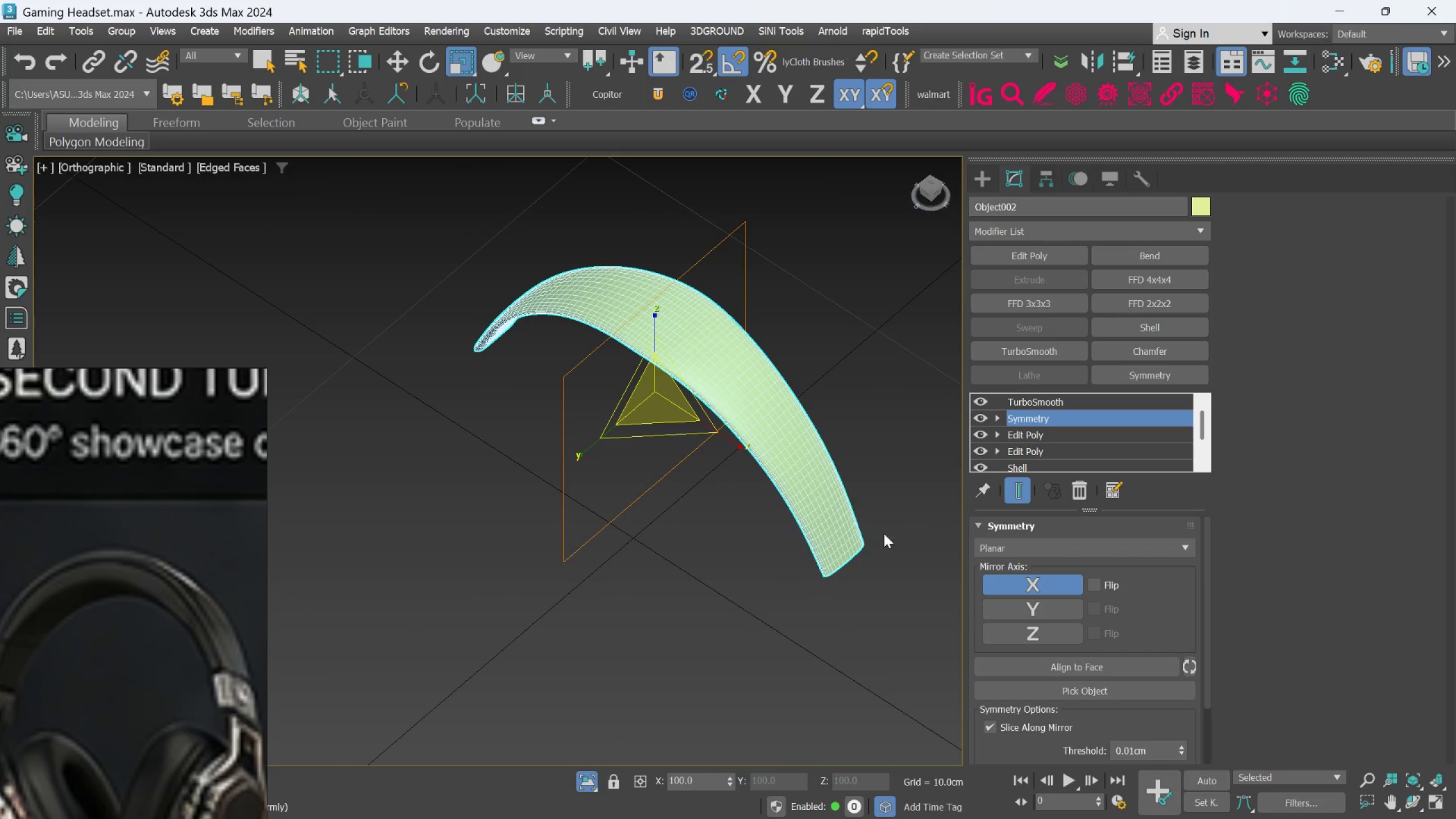 
hold_key(key=AltLeft, duration=0.38)
 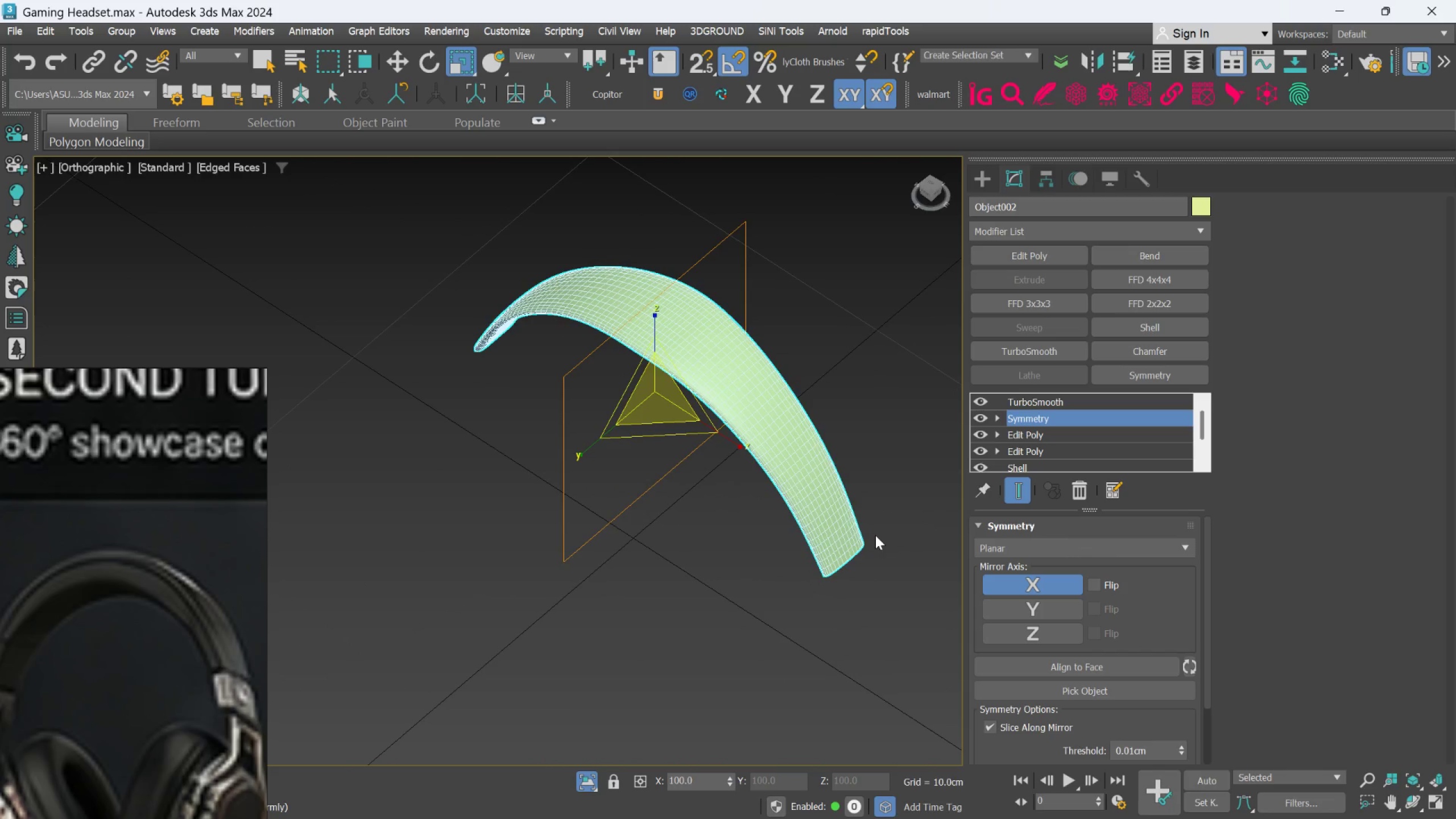 
hold_key(key=AltLeft, duration=1.34)
 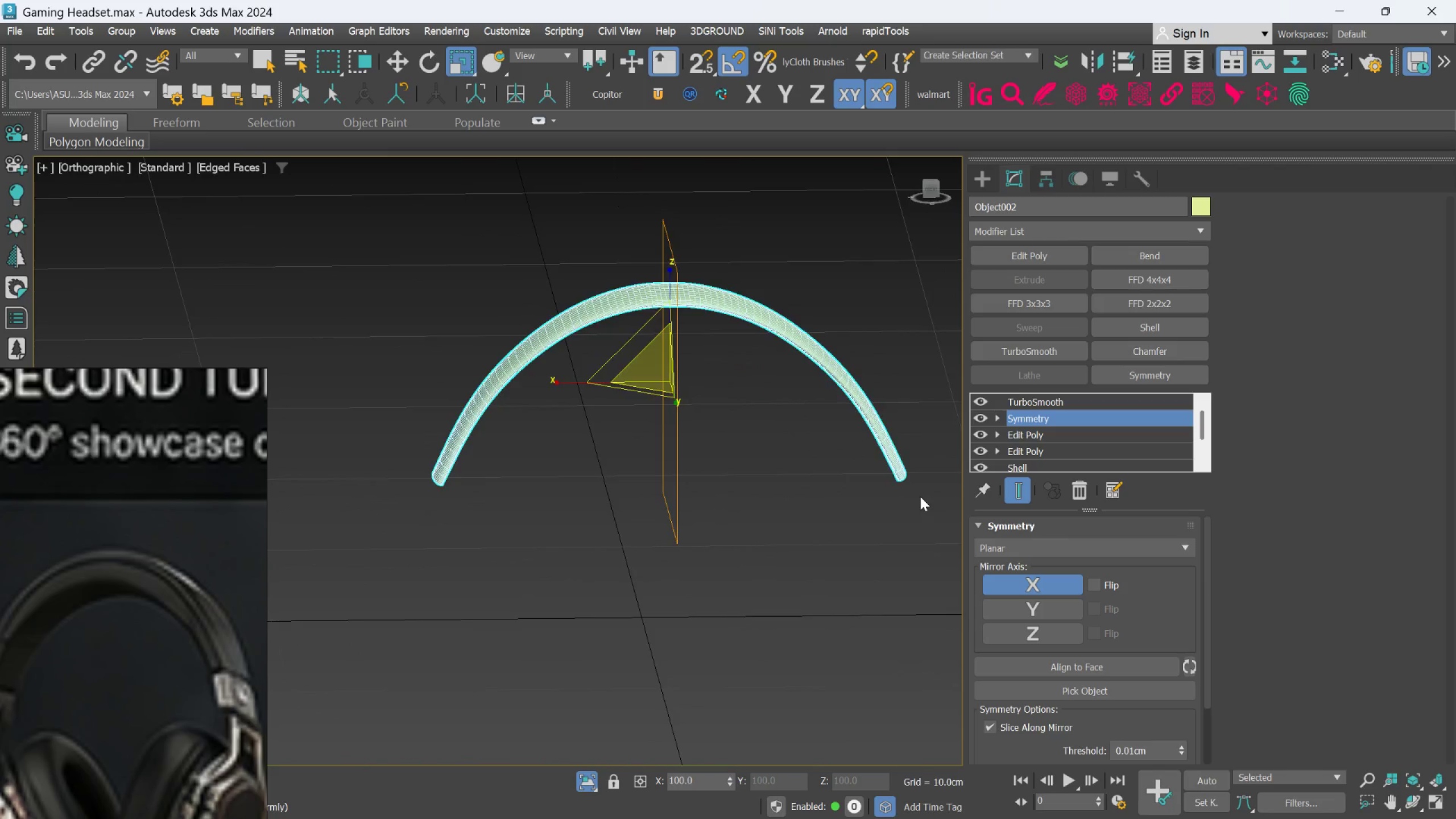 
scroll: coordinate [920, 497], scroll_direction: down, amount: 1.0
 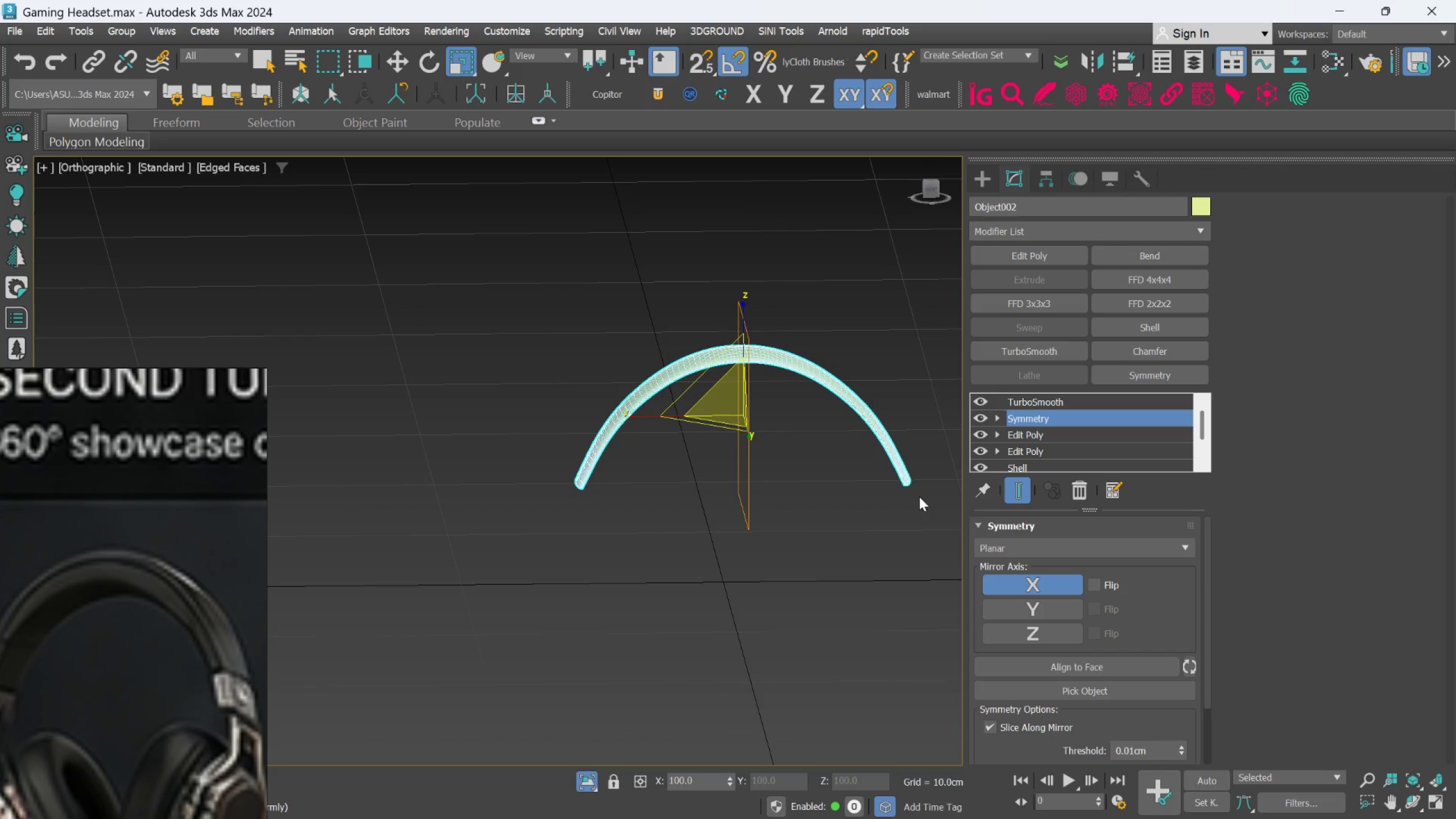 
key(F)
 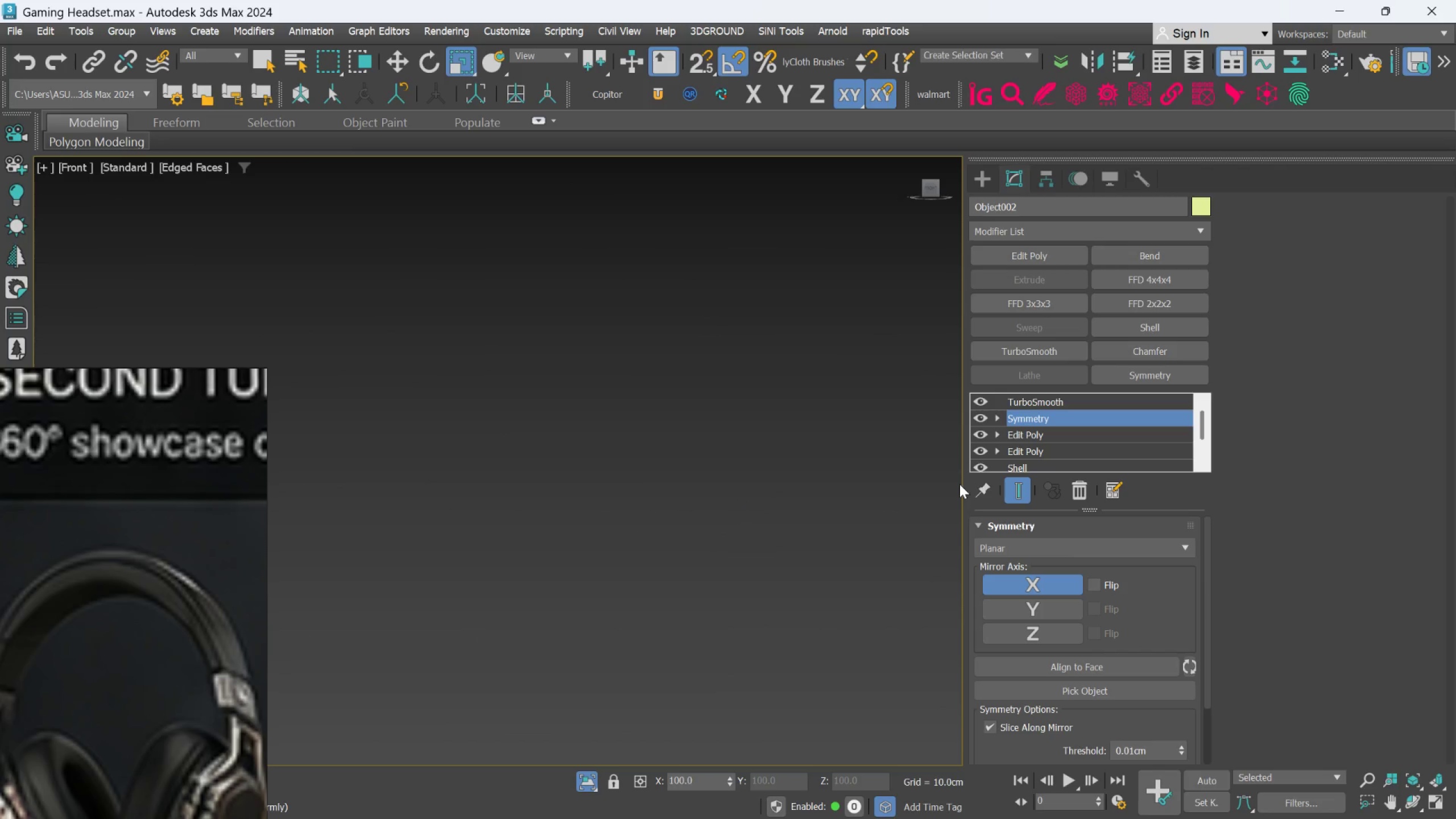 
scroll: coordinate [622, 565], scroll_direction: down, amount: 8.0
 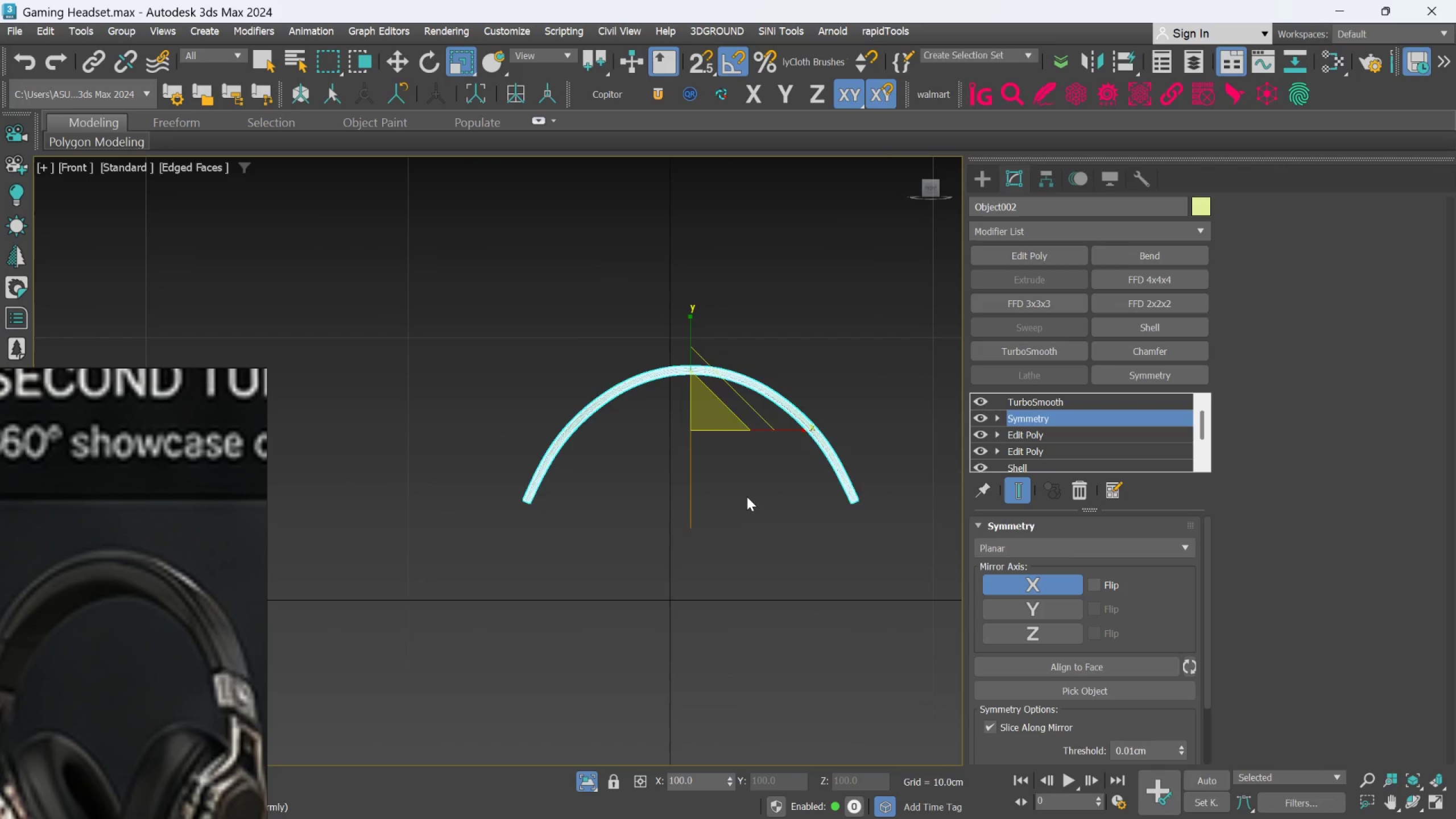 
scroll: coordinate [749, 495], scroll_direction: up, amount: 3.0
 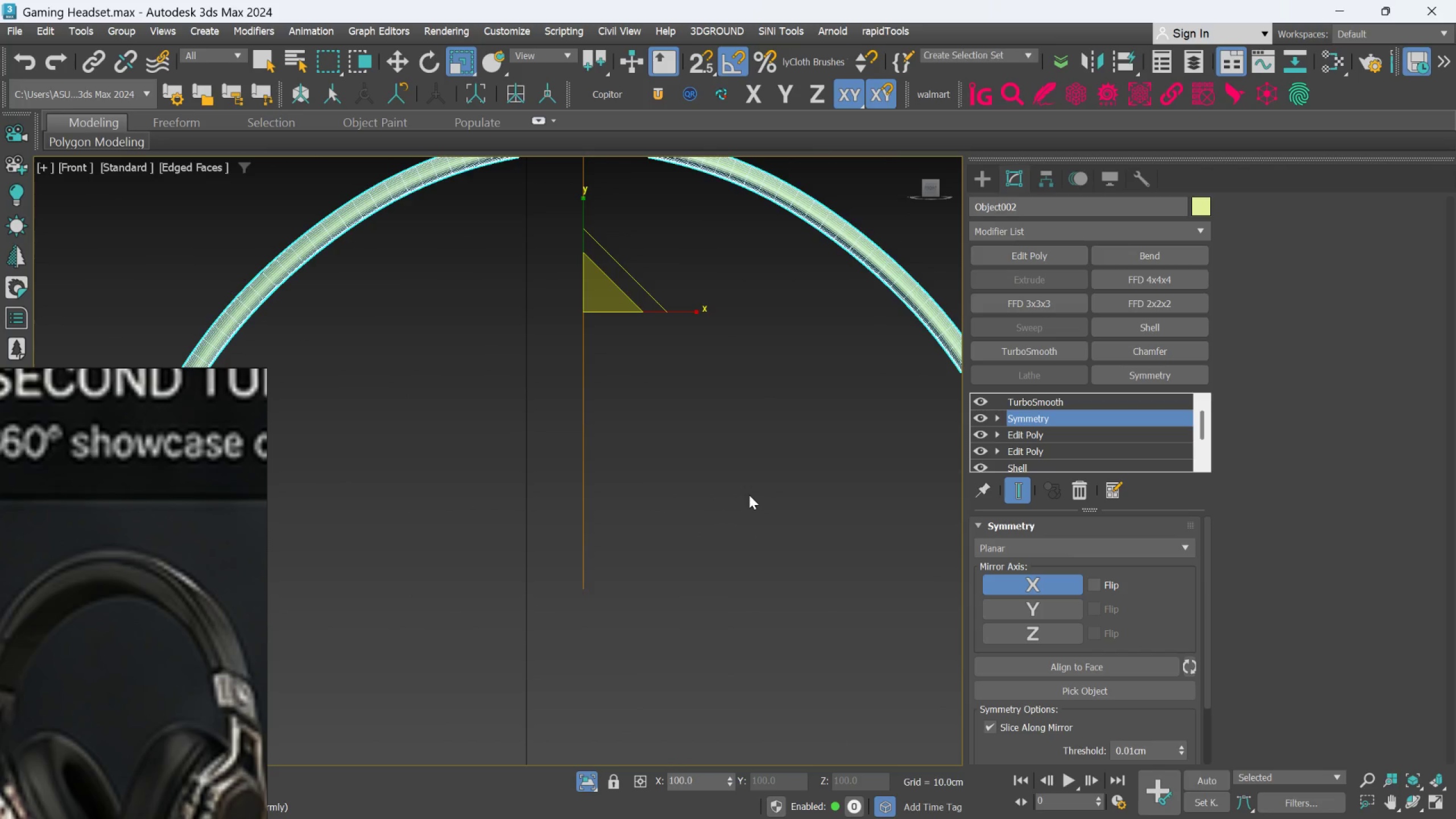 
scroll: coordinate [748, 482], scroll_direction: down, amount: 2.0
 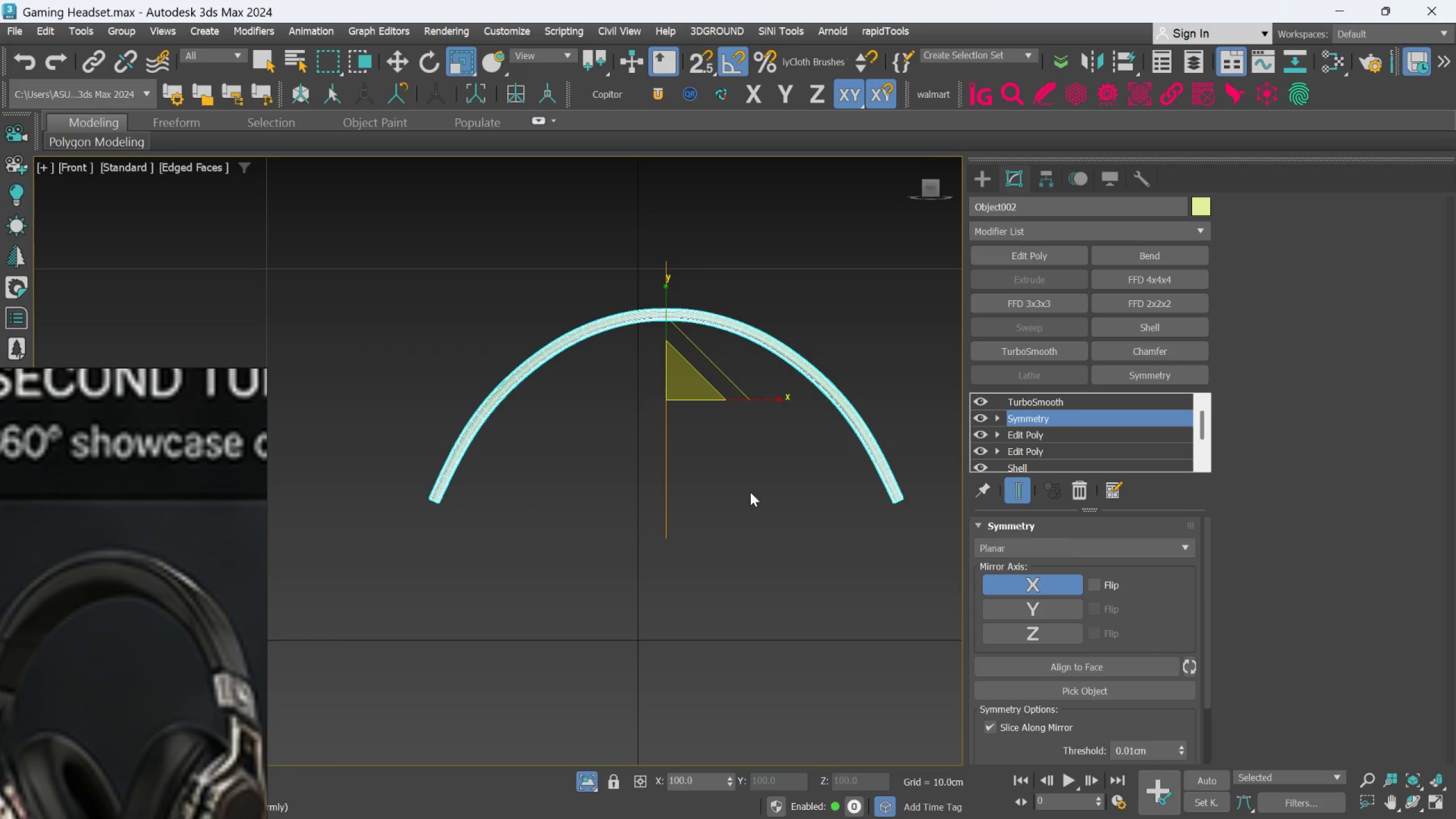 
hold_key(key=AltLeft, duration=0.69)
 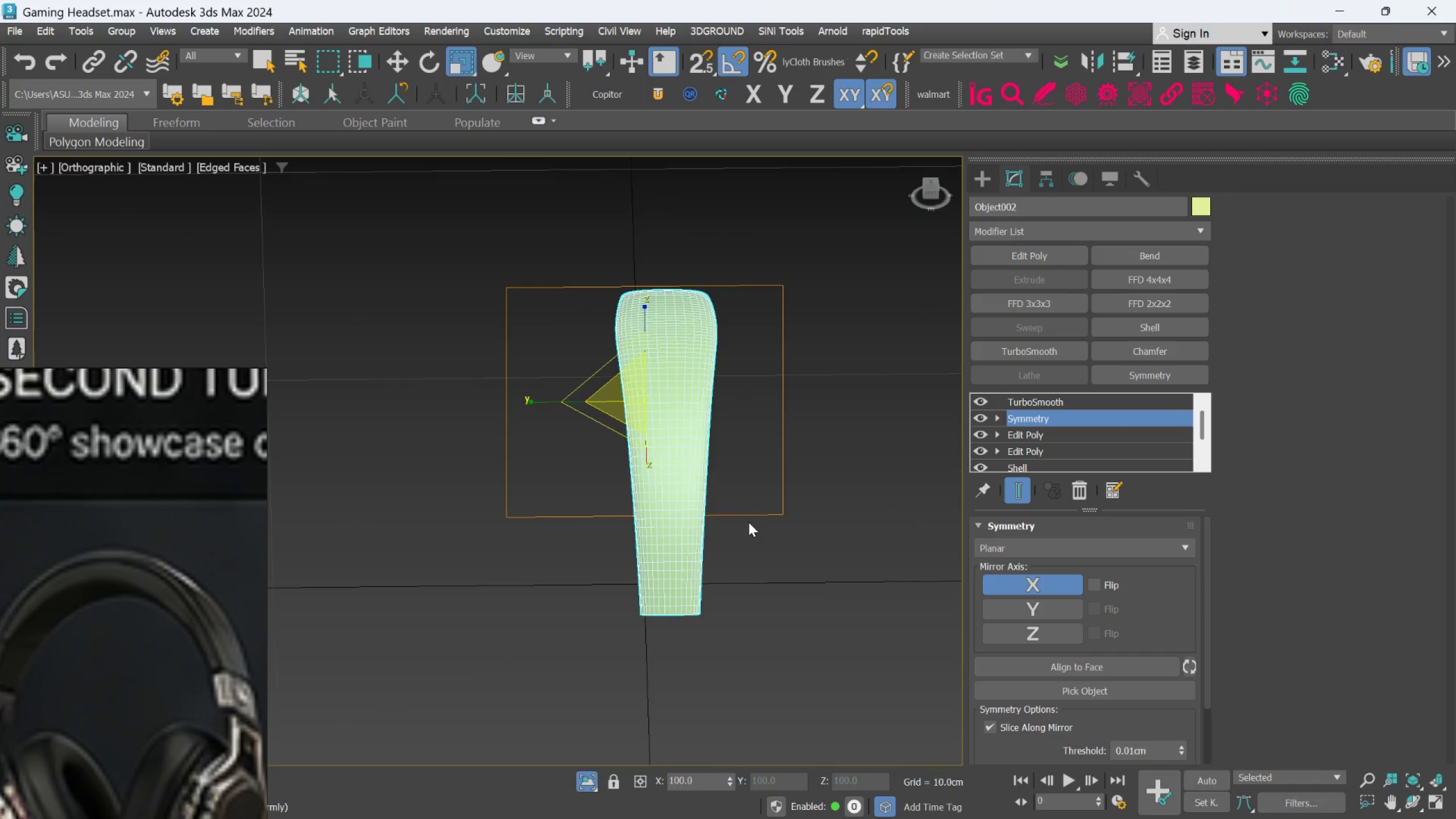 
hold_key(key=AltLeft, duration=1.52)
 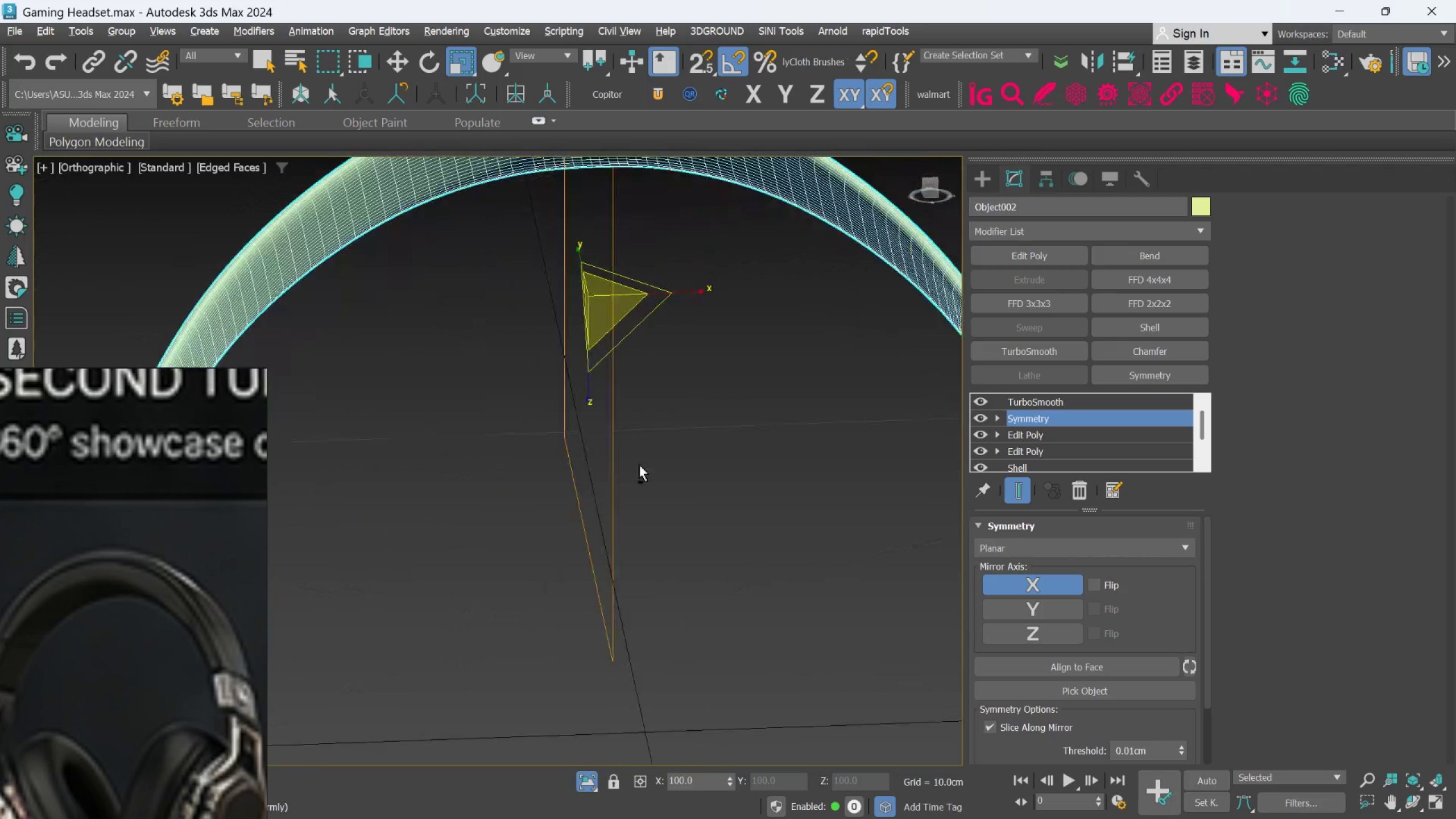 
scroll: coordinate [747, 522], scroll_direction: up, amount: 2.0
 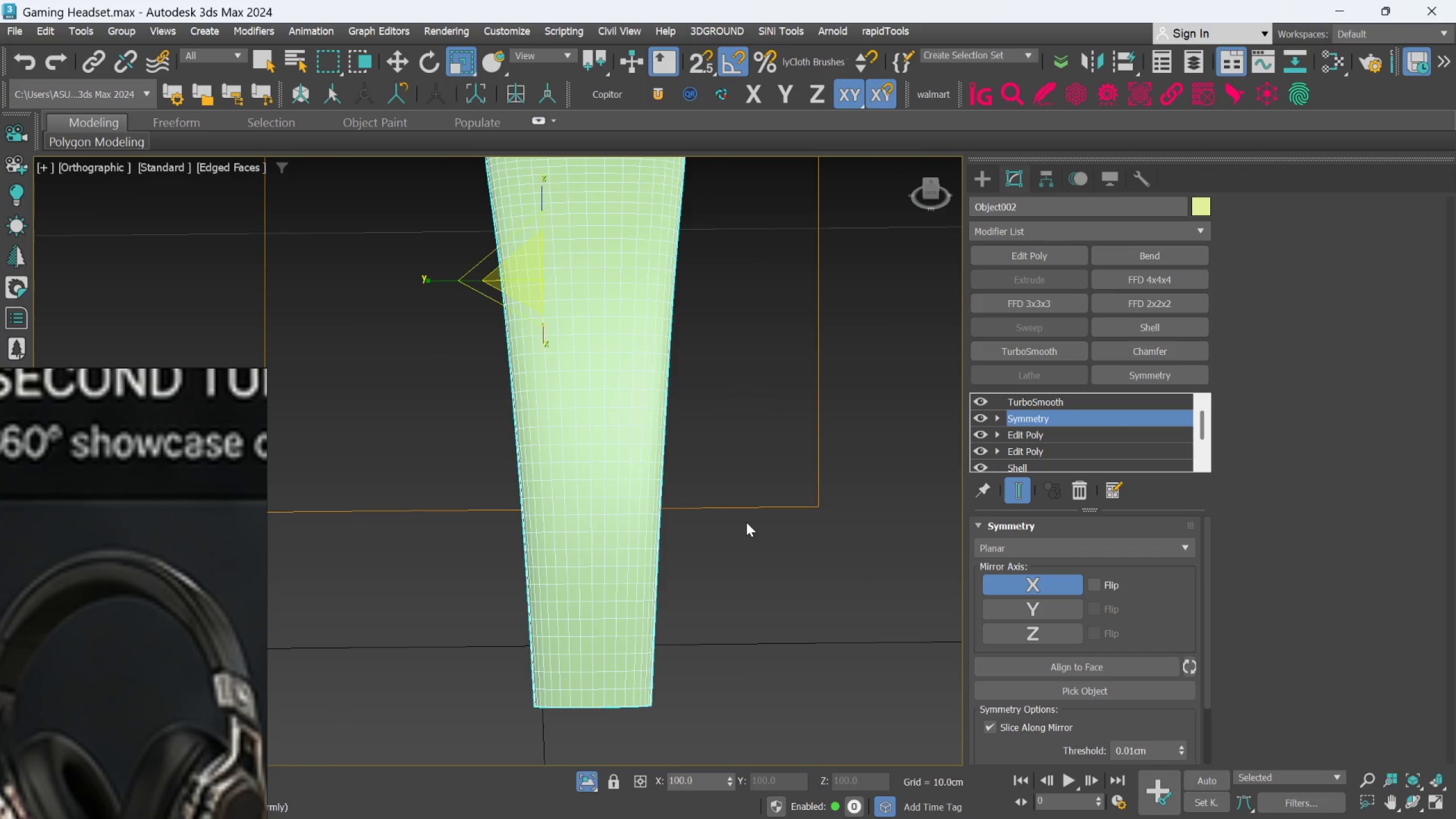 
hold_key(key=AltLeft, duration=0.69)
 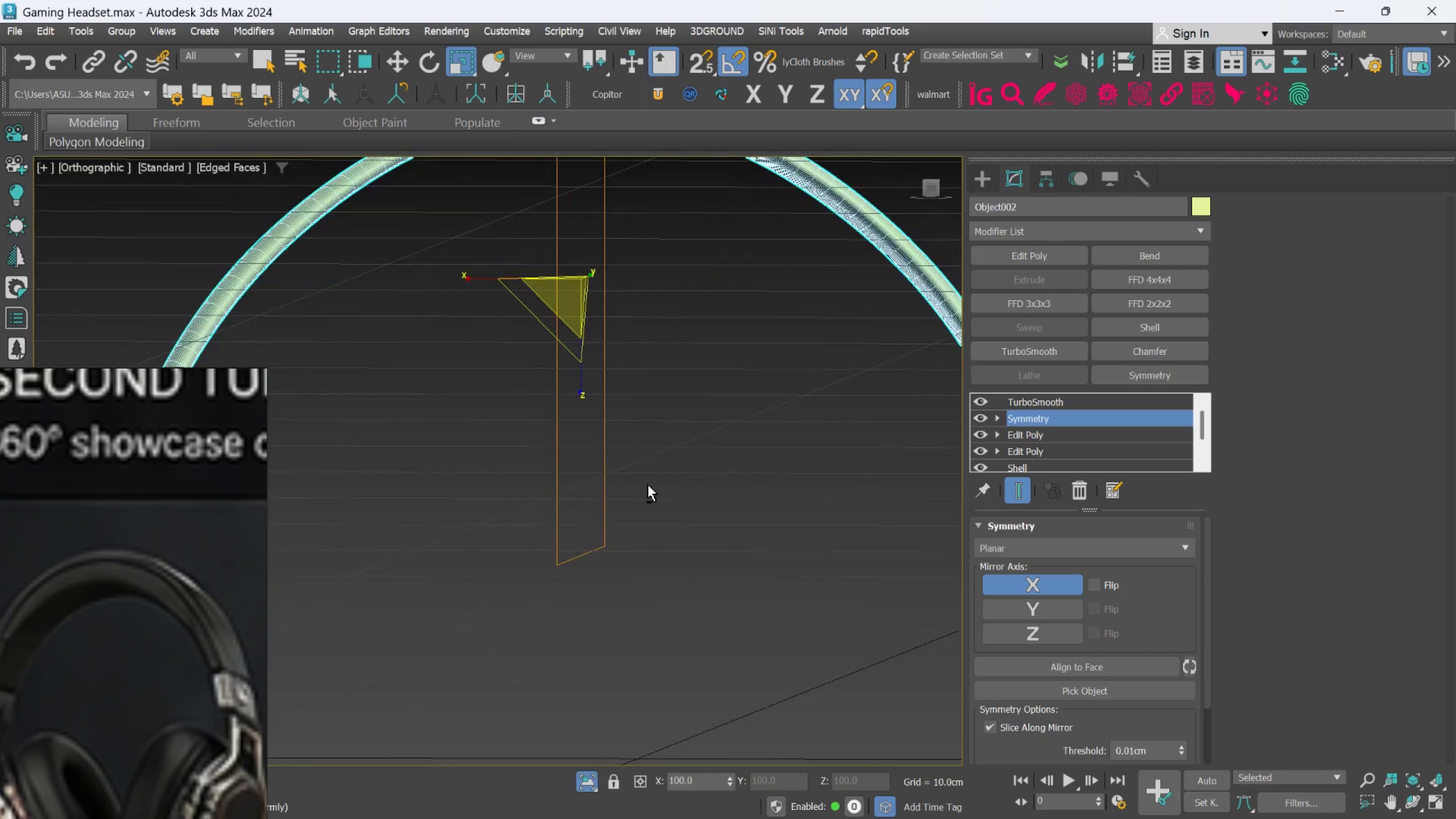 
hold_key(key=AltLeft, duration=1.02)
 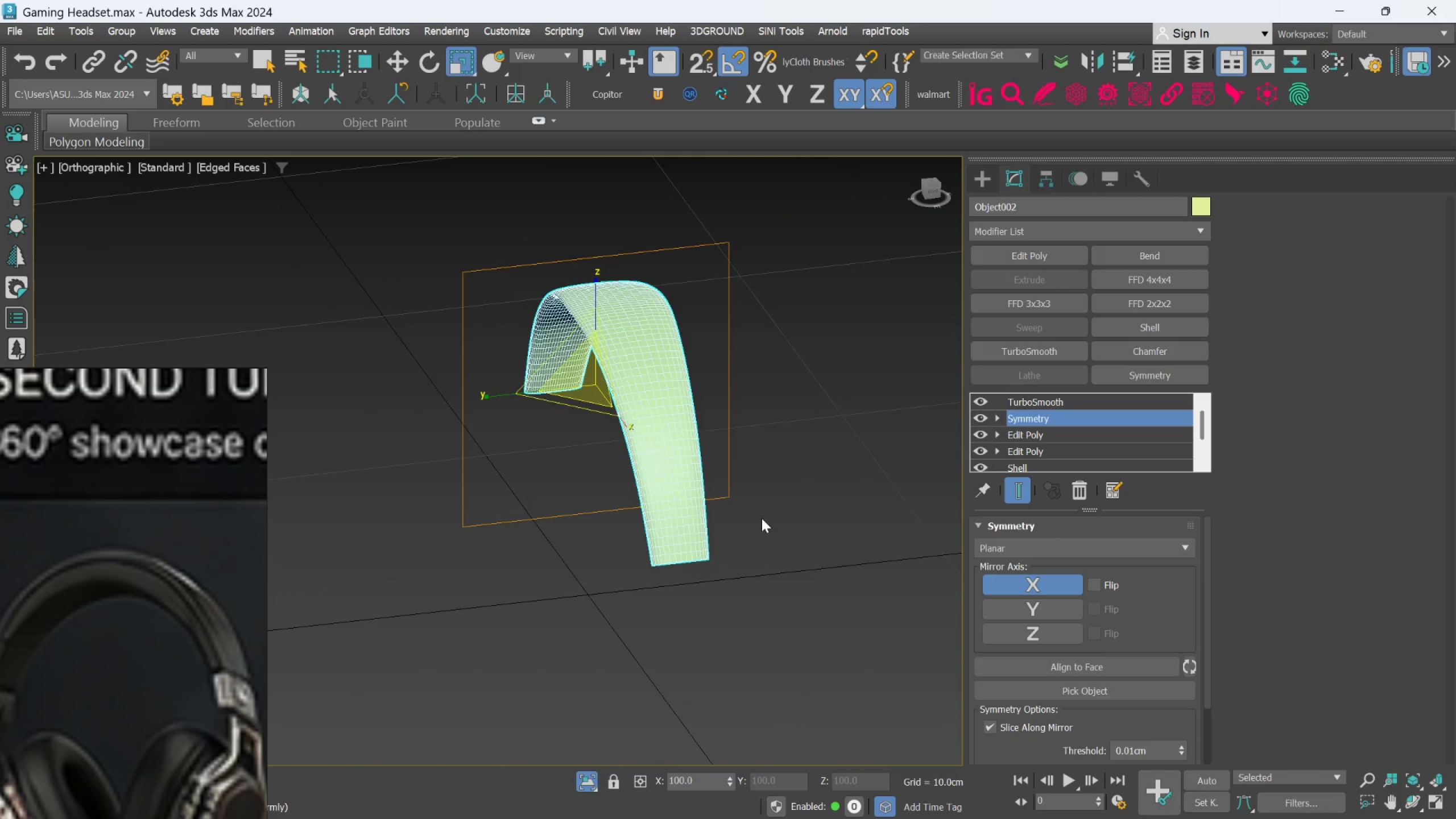 
scroll: coordinate [648, 486], scroll_direction: down, amount: 2.0
 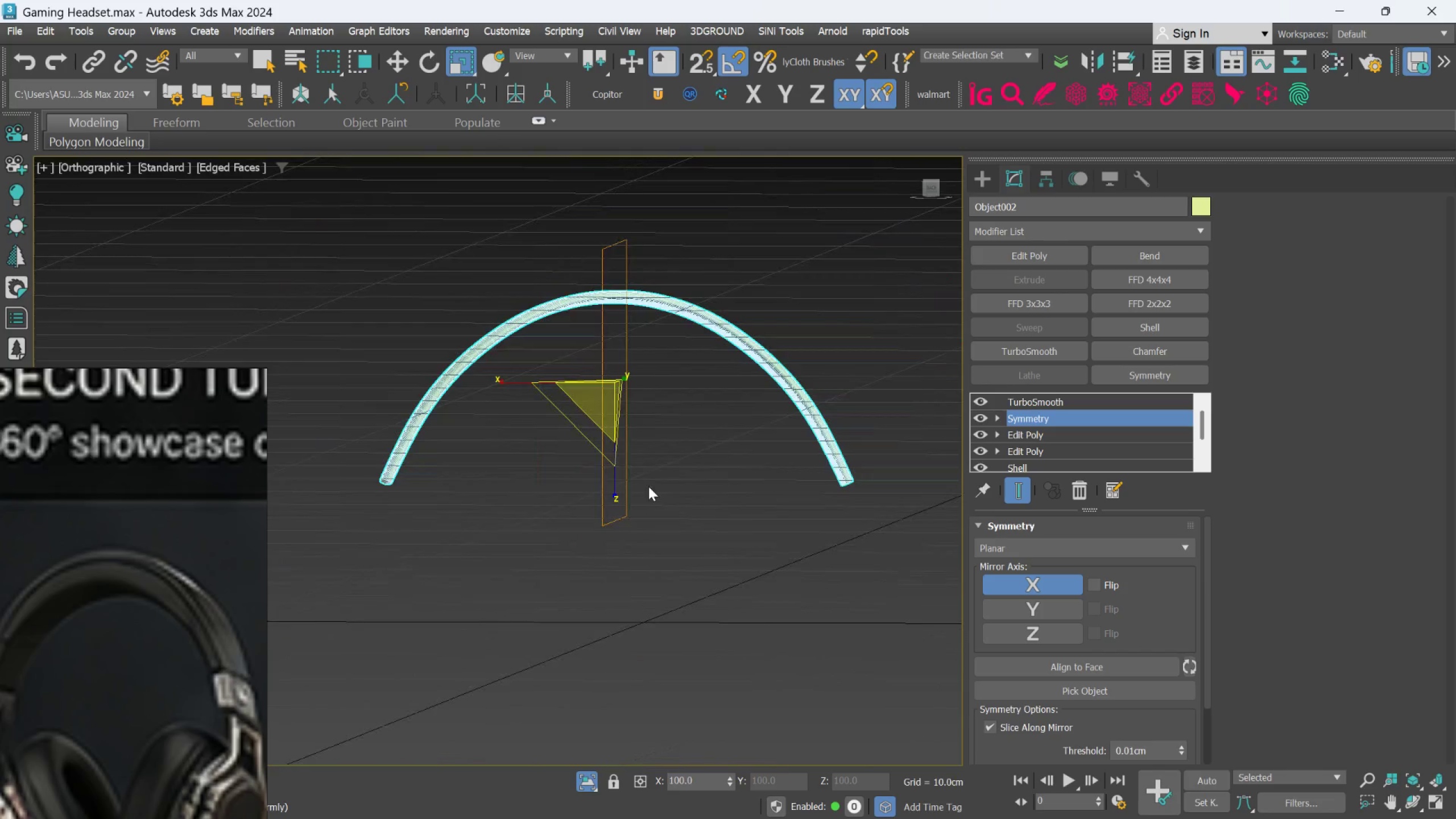 
hold_key(key=AltLeft, duration=0.56)
 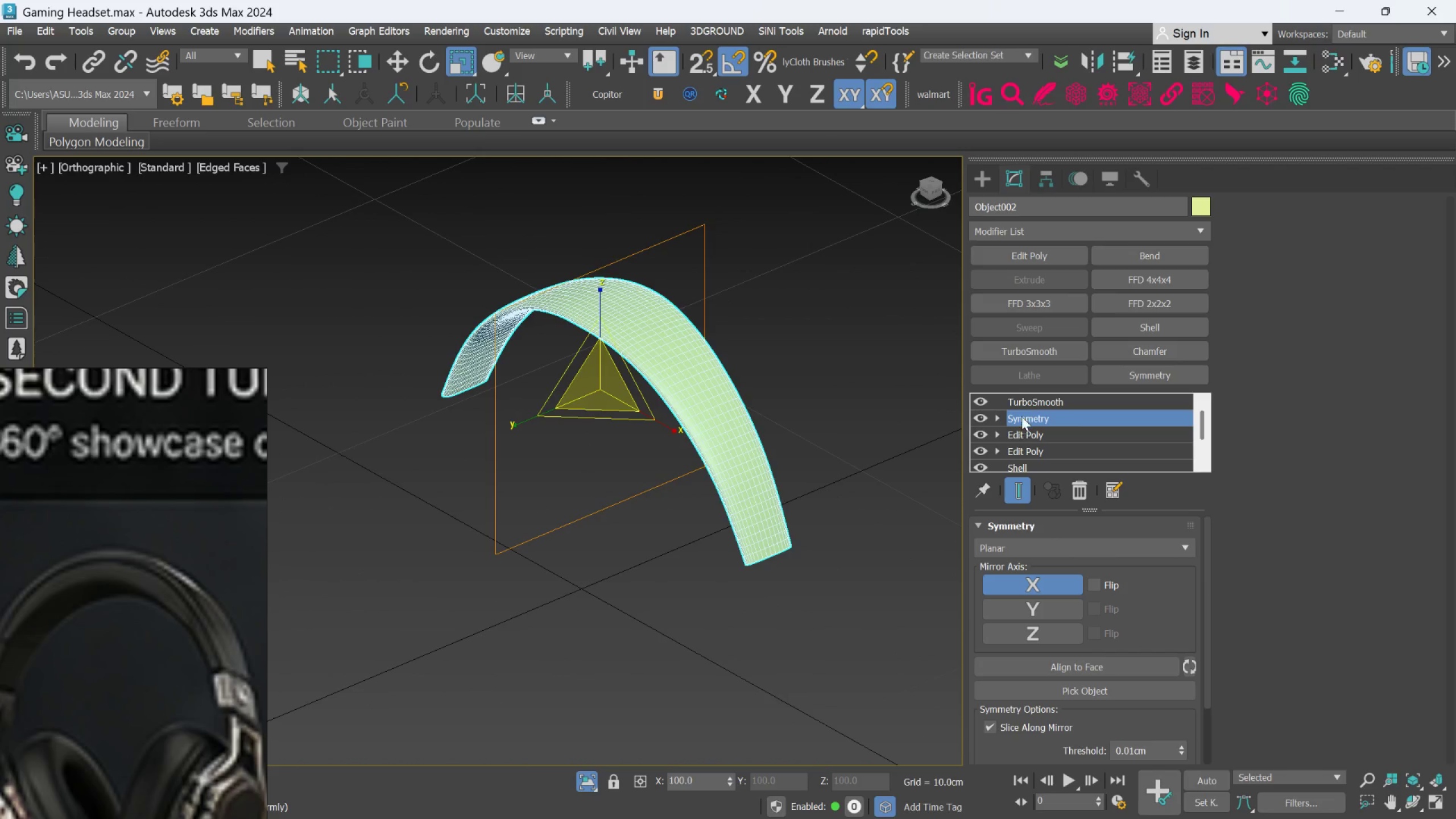 
left_click([1015, 264])
 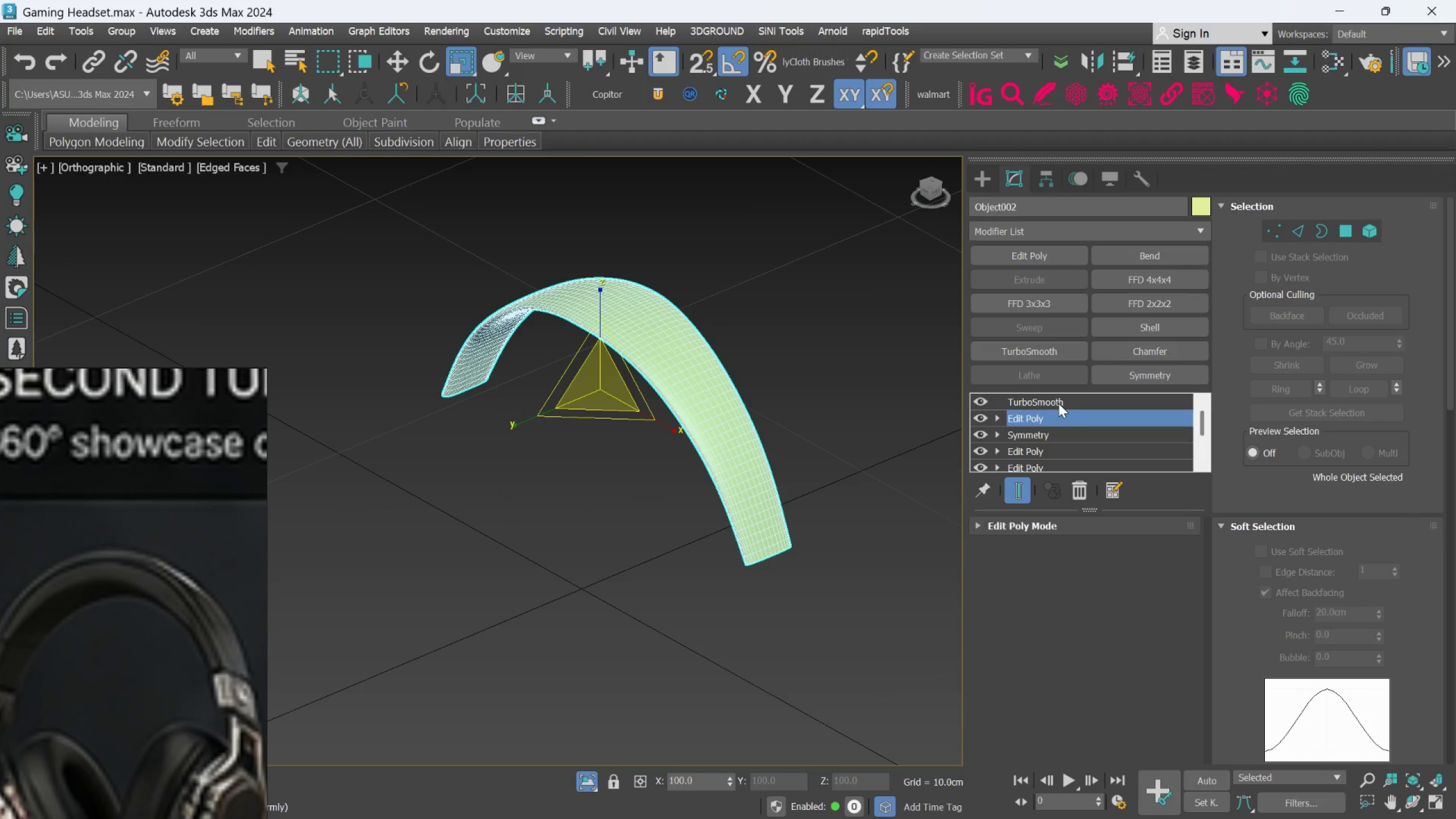 
wait(9.91)
 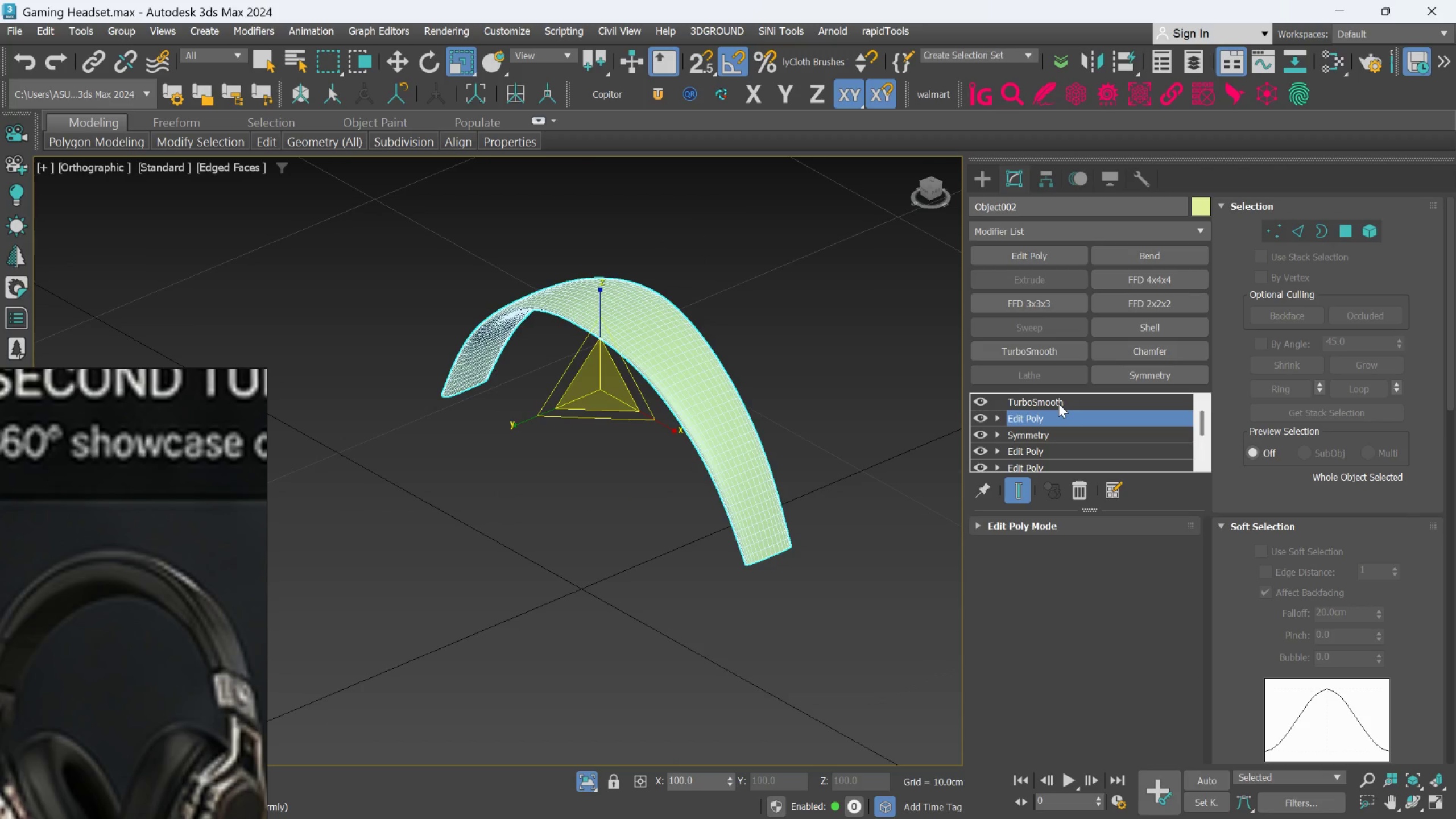 
left_click([1016, 491])
 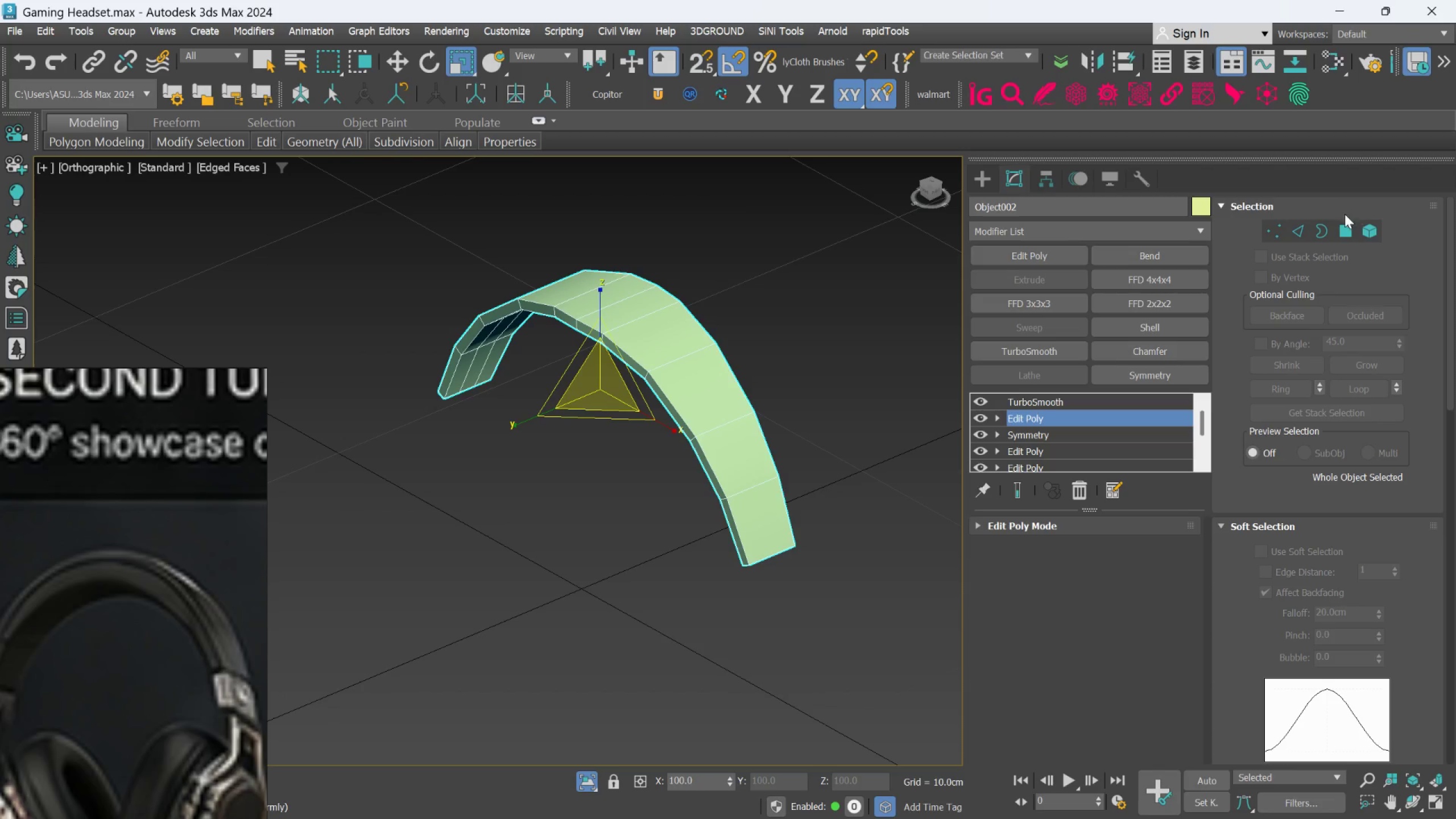 
left_click([1344, 227])
 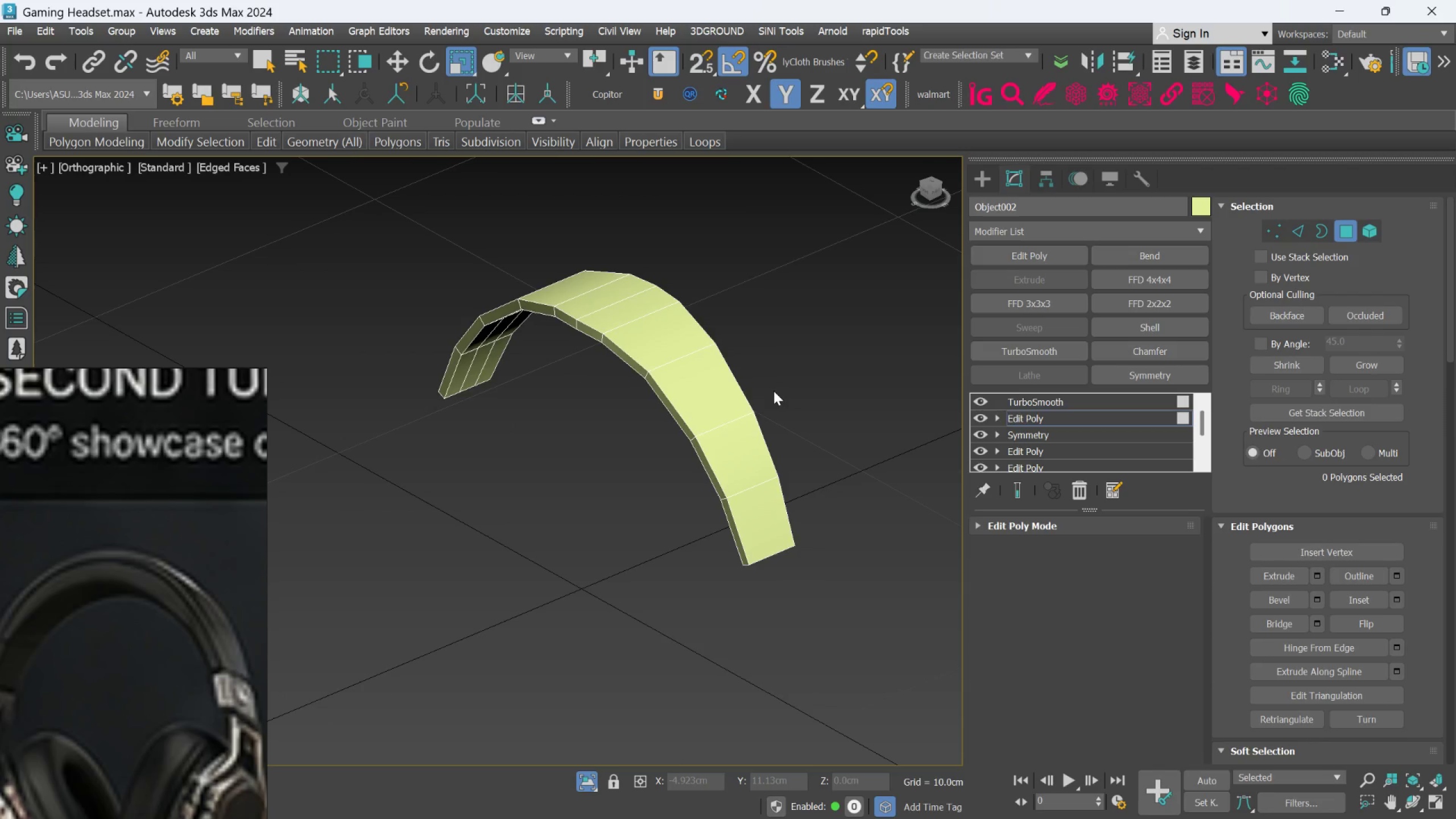 
hold_key(key=AltLeft, duration=1.26)
 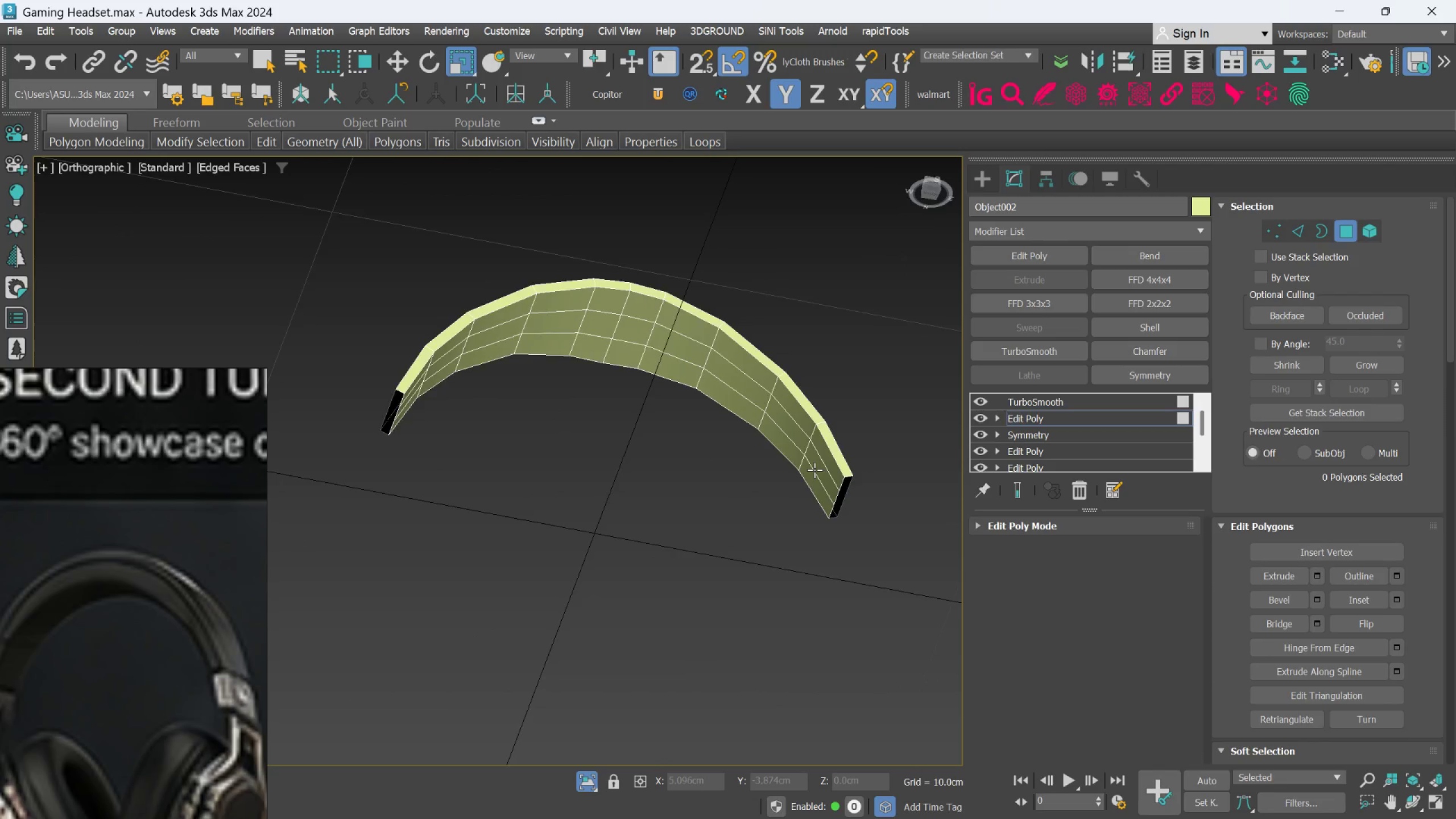 
scroll: coordinate [817, 466], scroll_direction: up, amount: 1.0
 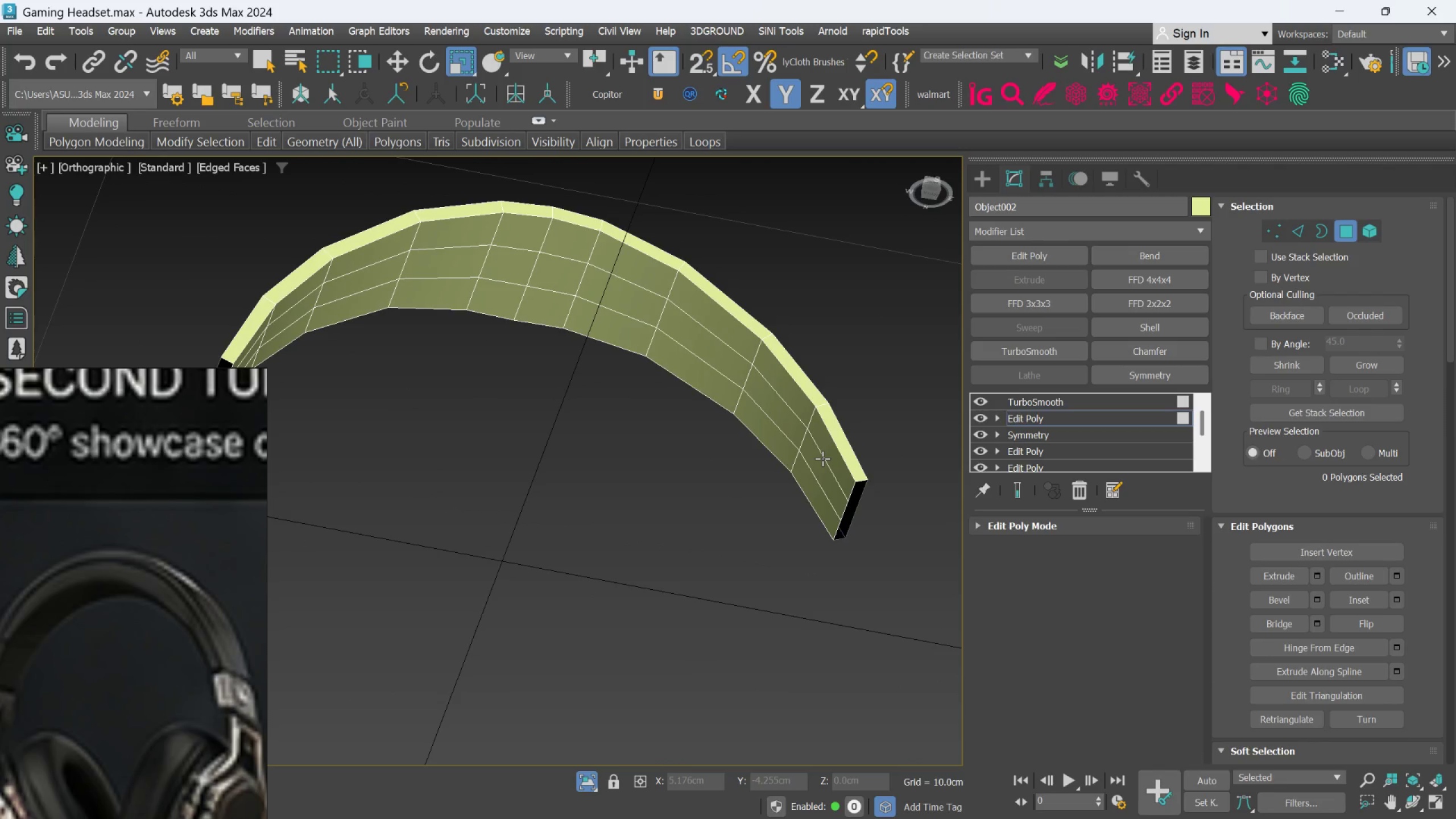 
left_click([825, 456])
 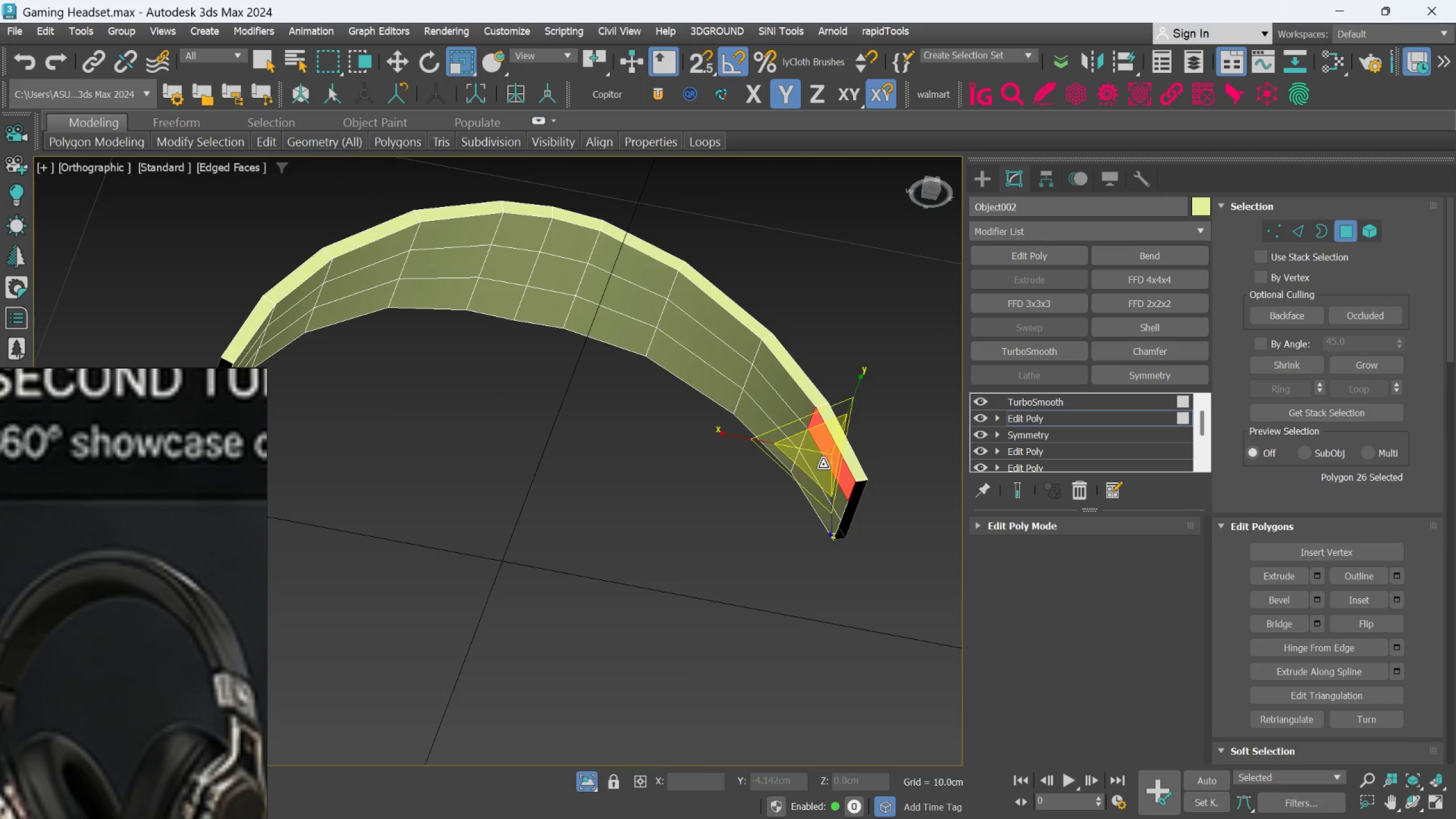 
key(Control+ControlLeft)
 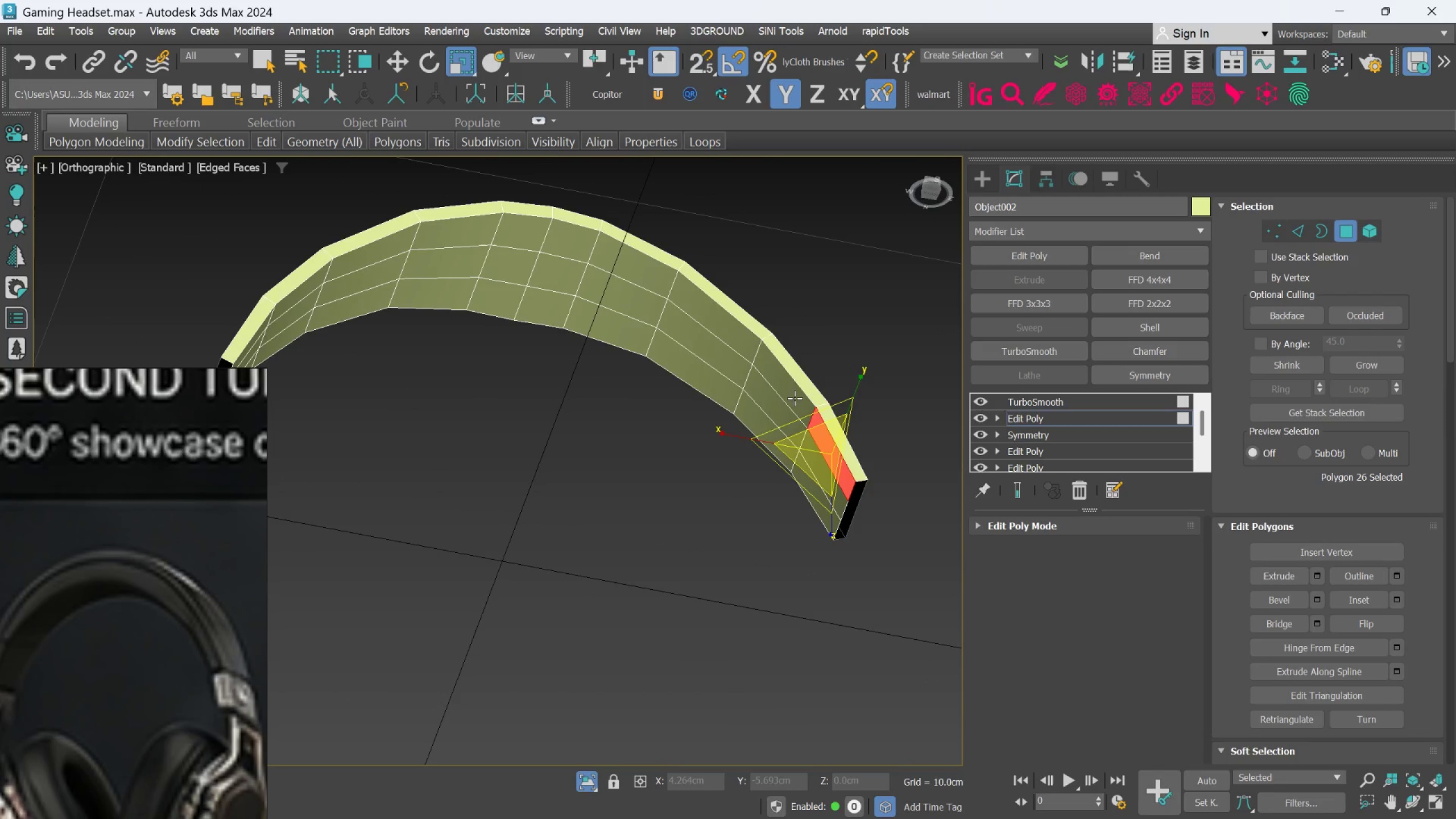 
hold_key(key=ControlLeft, duration=0.89)
double_click([791, 398])
 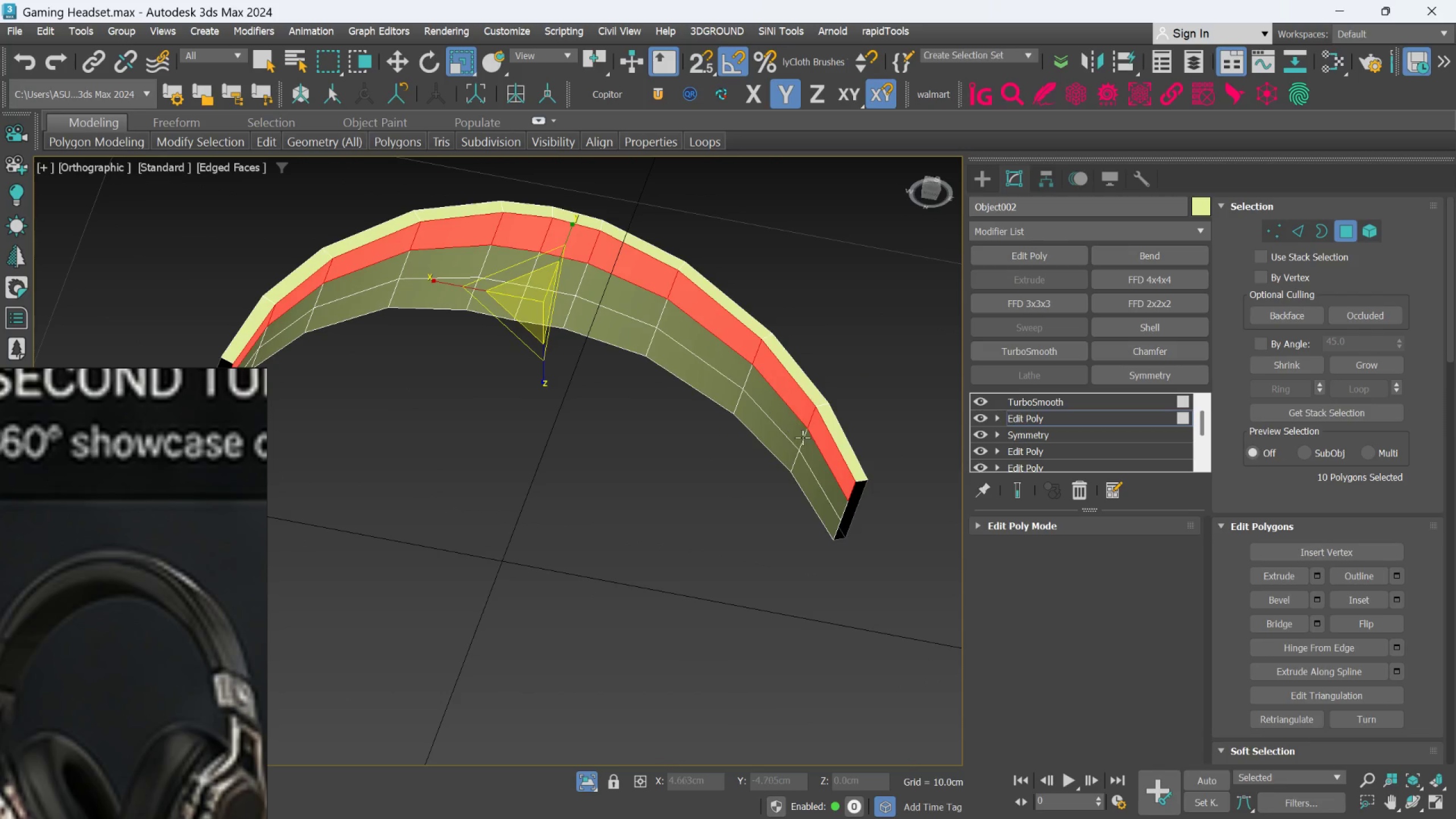 
hold_key(key=ControlLeft, duration=1.51)
left_click([814, 456])
 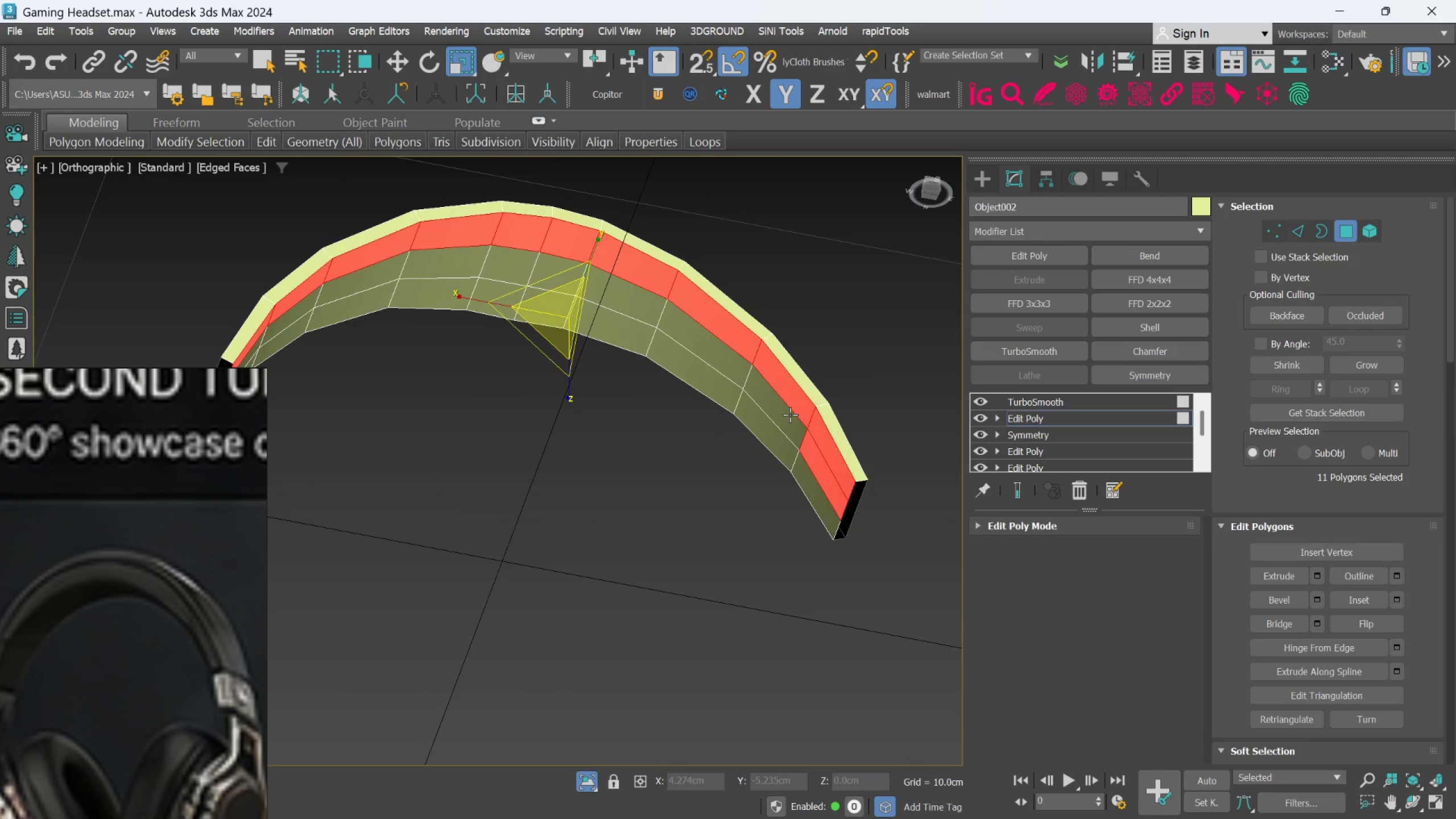 
double_click([790, 415])
 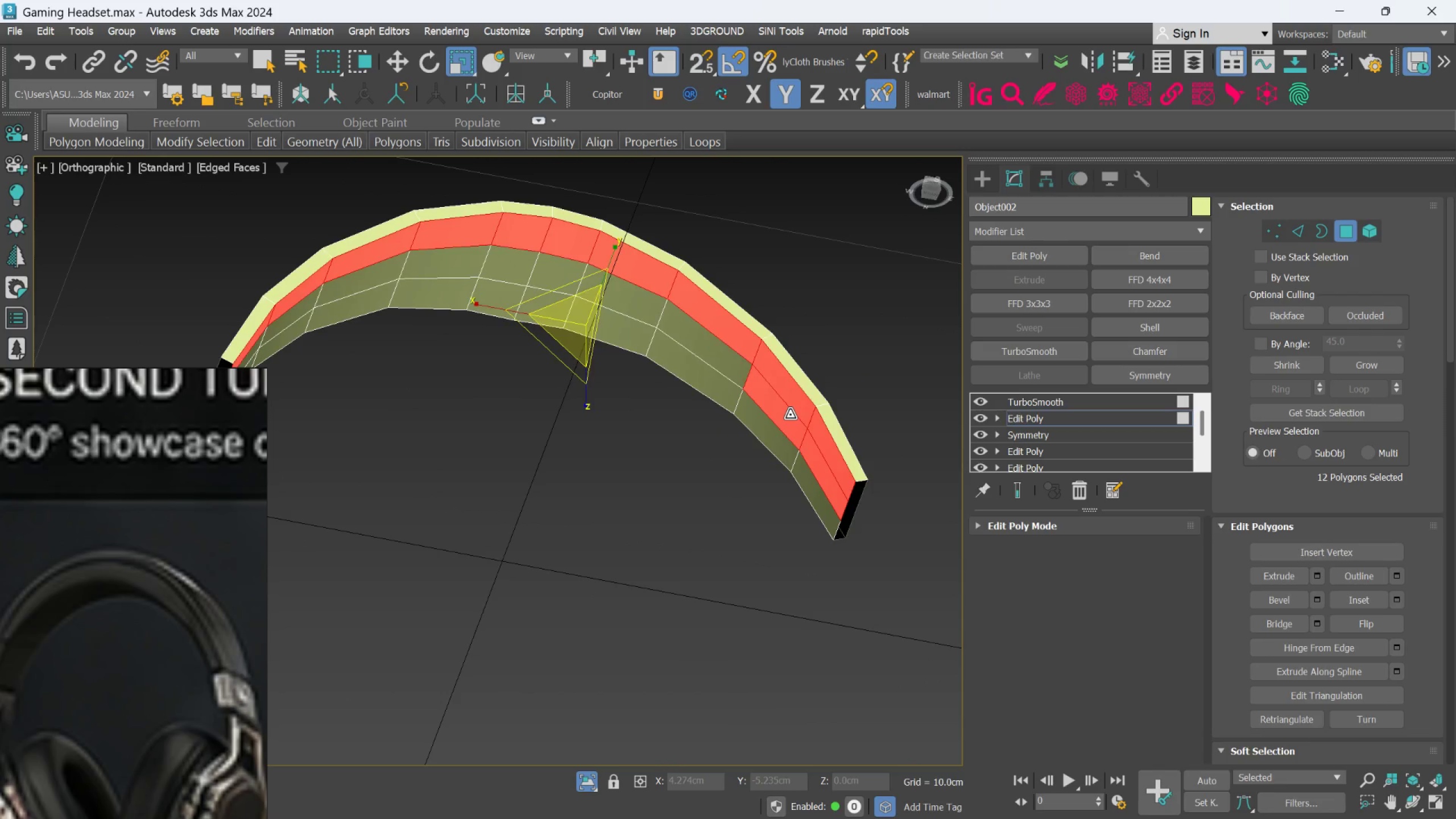 
triple_click([790, 415])
 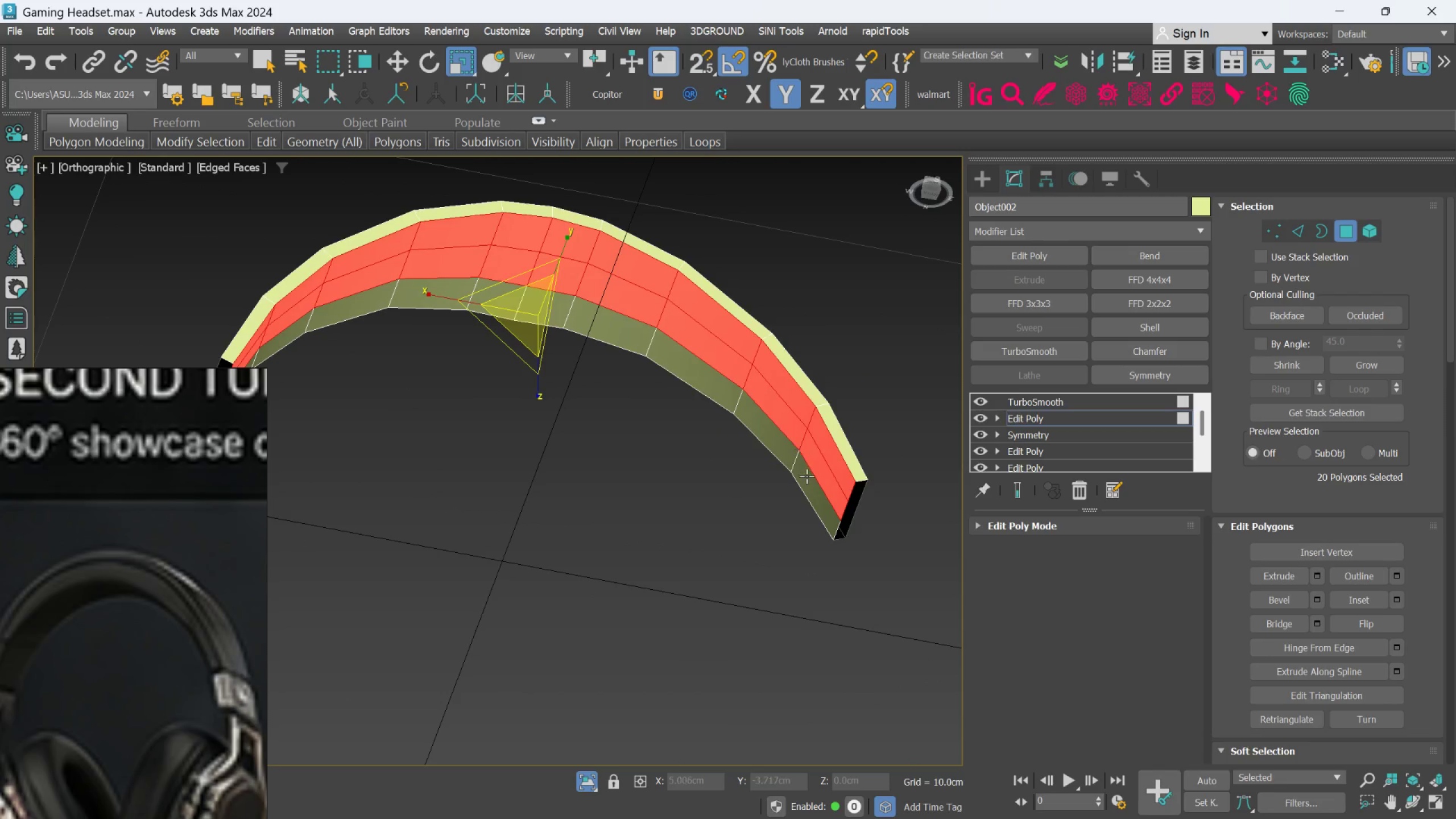 
left_click([806, 476])
 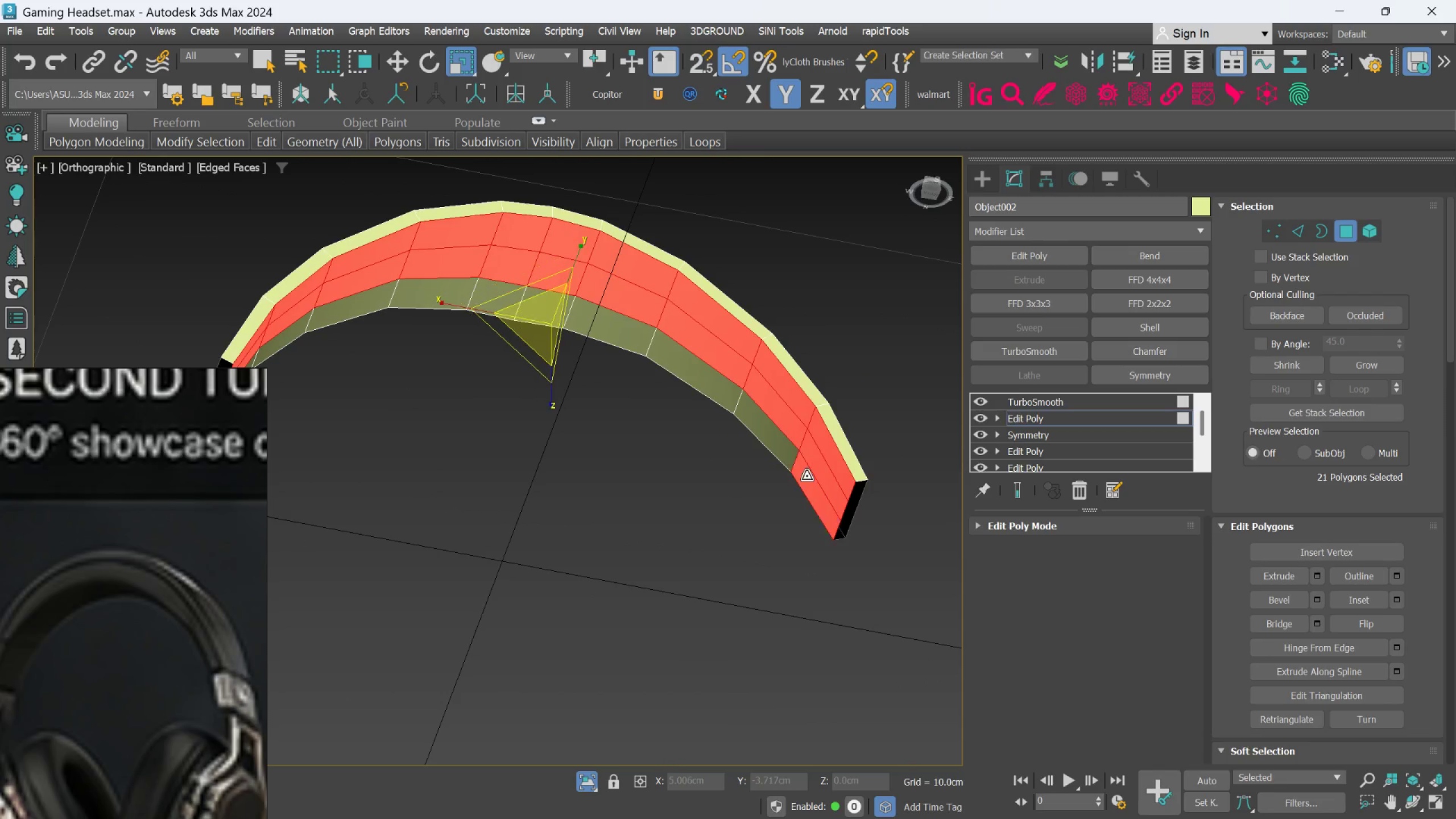 
hold_key(key=ControlLeft, duration=1.06)
left_click([785, 441])
 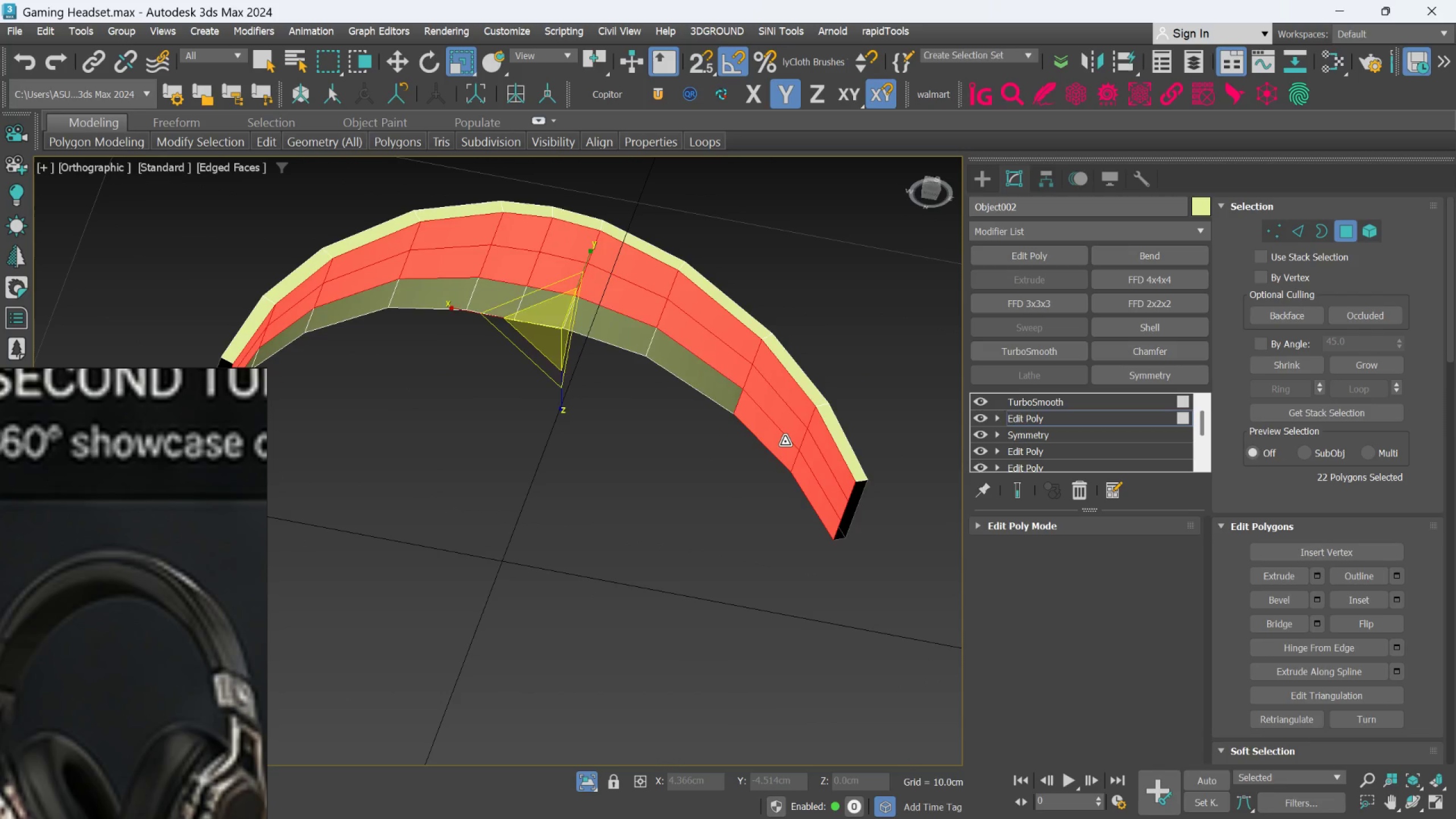 
double_click([785, 441])
 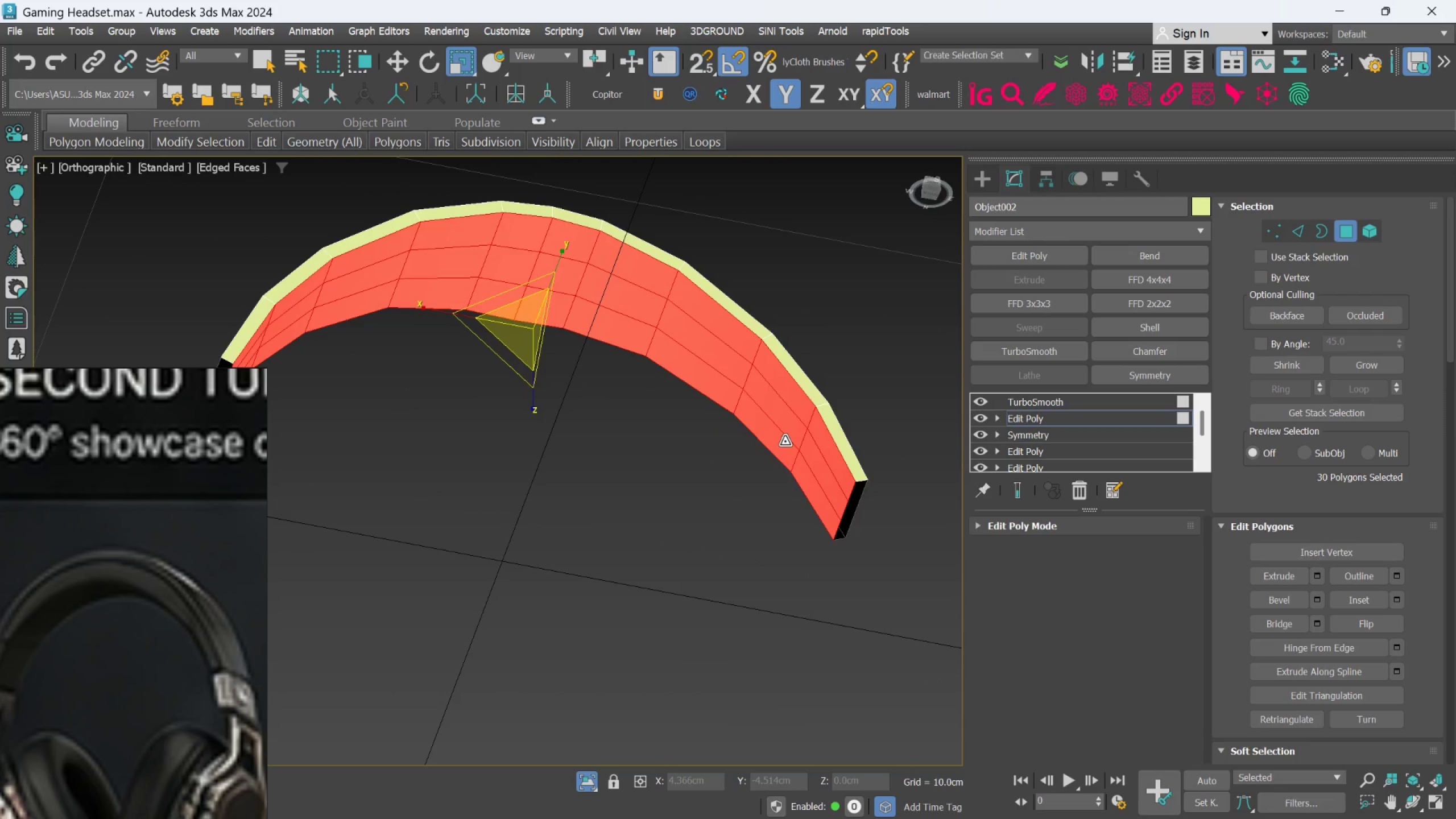 
scroll: coordinate [785, 441], scroll_direction: down, amount: 1.0
 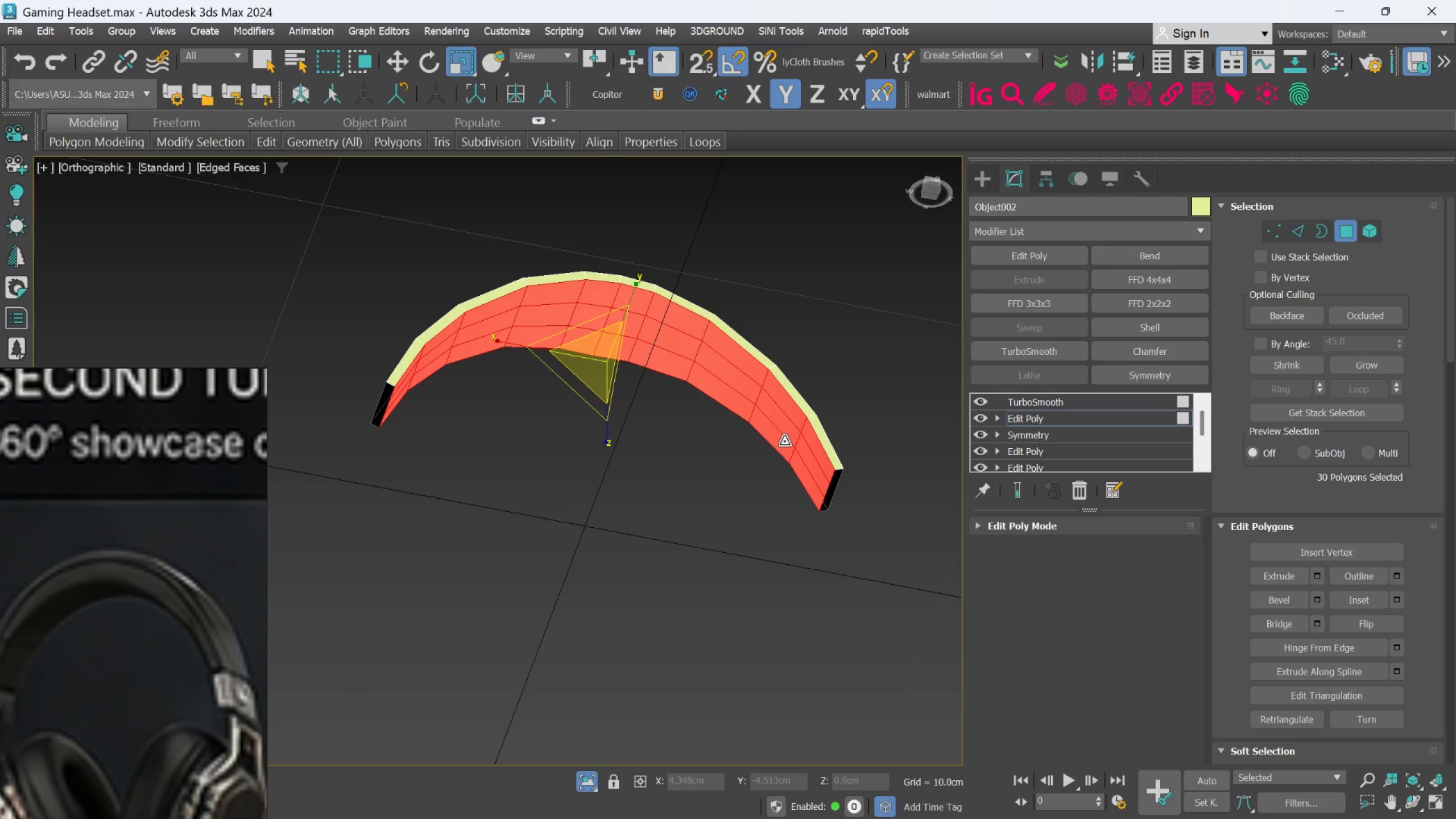 
hold_key(key=AltLeft, duration=0.86)
 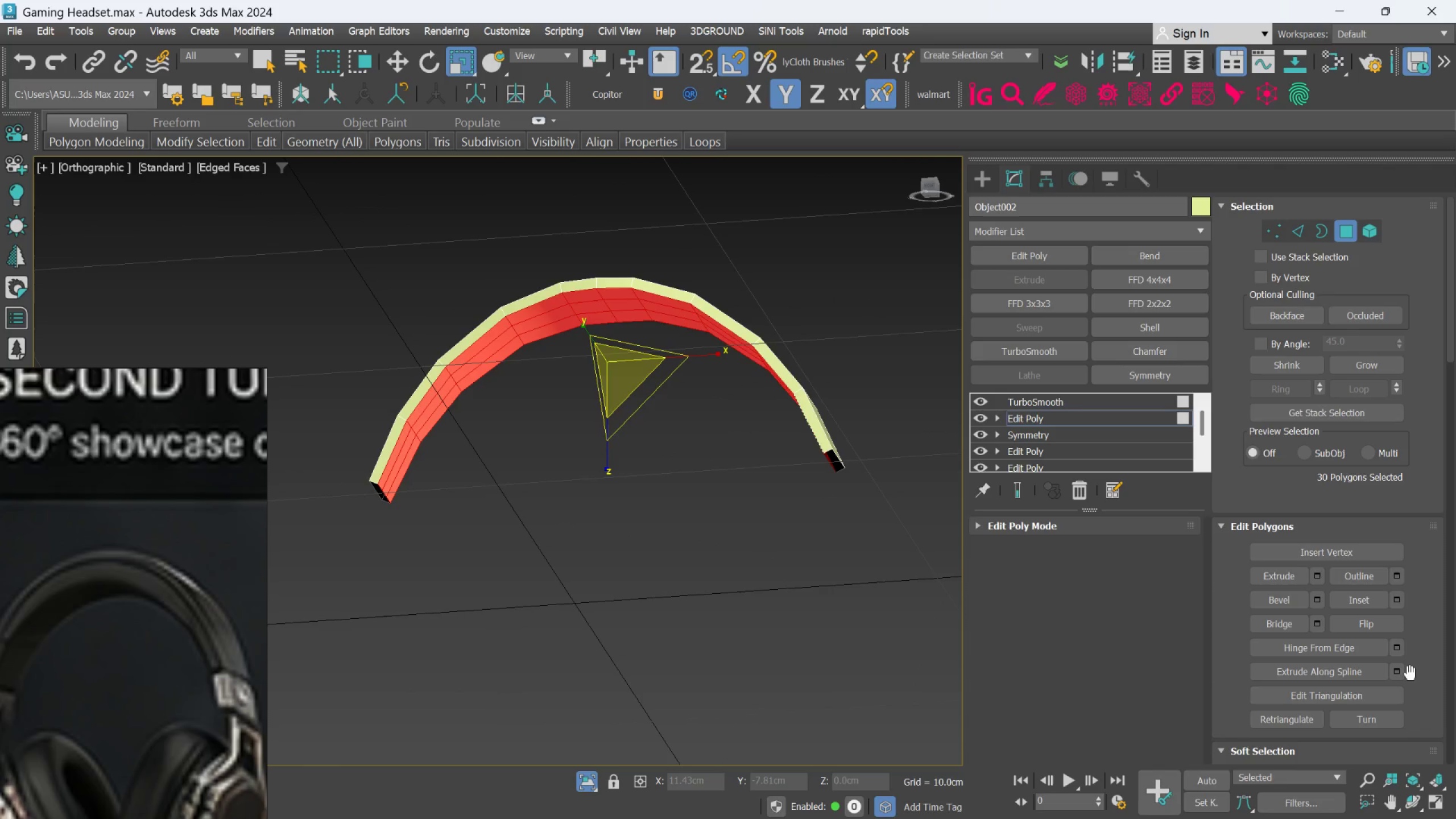 
scroll: coordinate [1371, 694], scroll_direction: down, amount: 17.0
 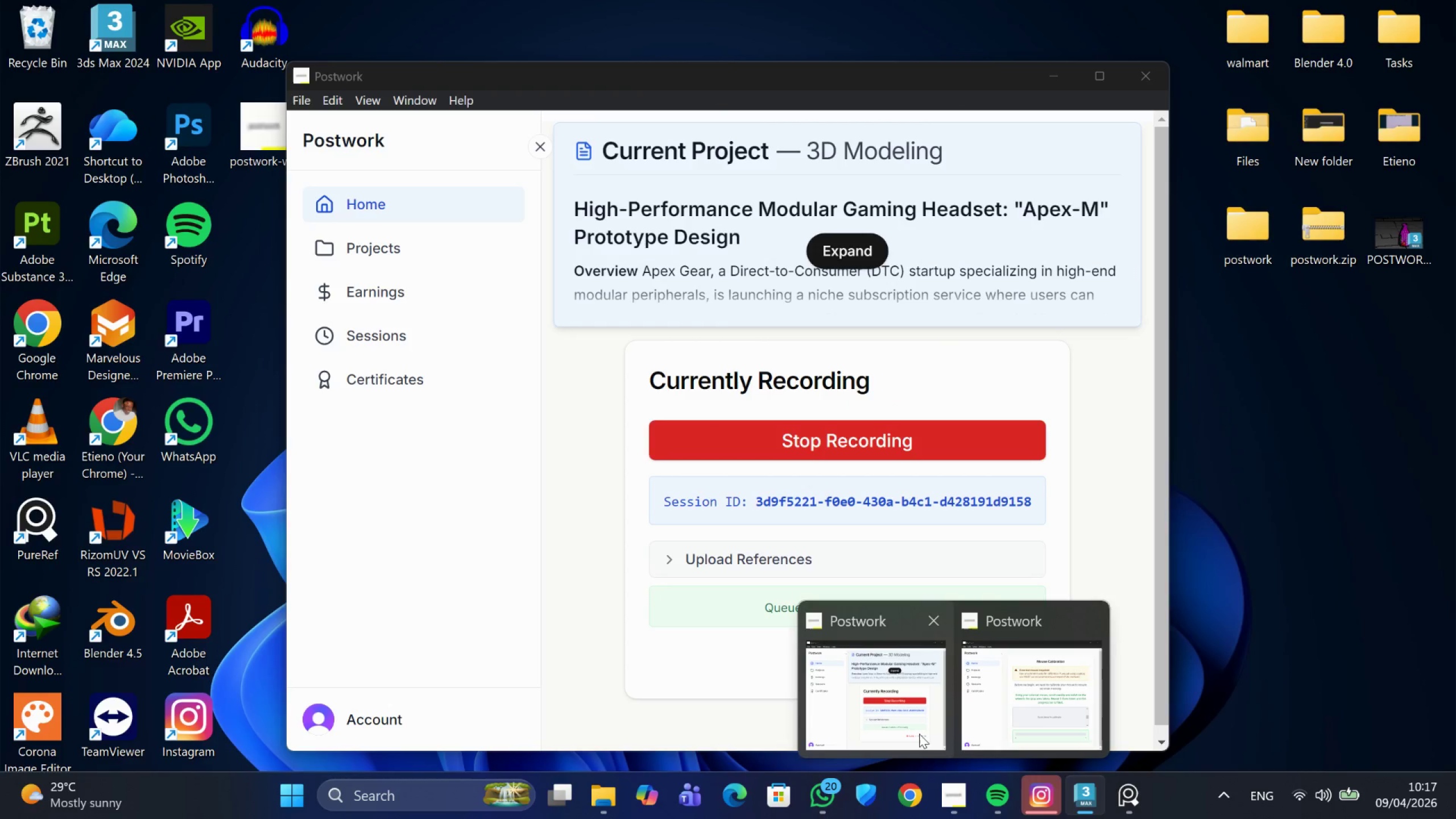 
left_click([899, 727])